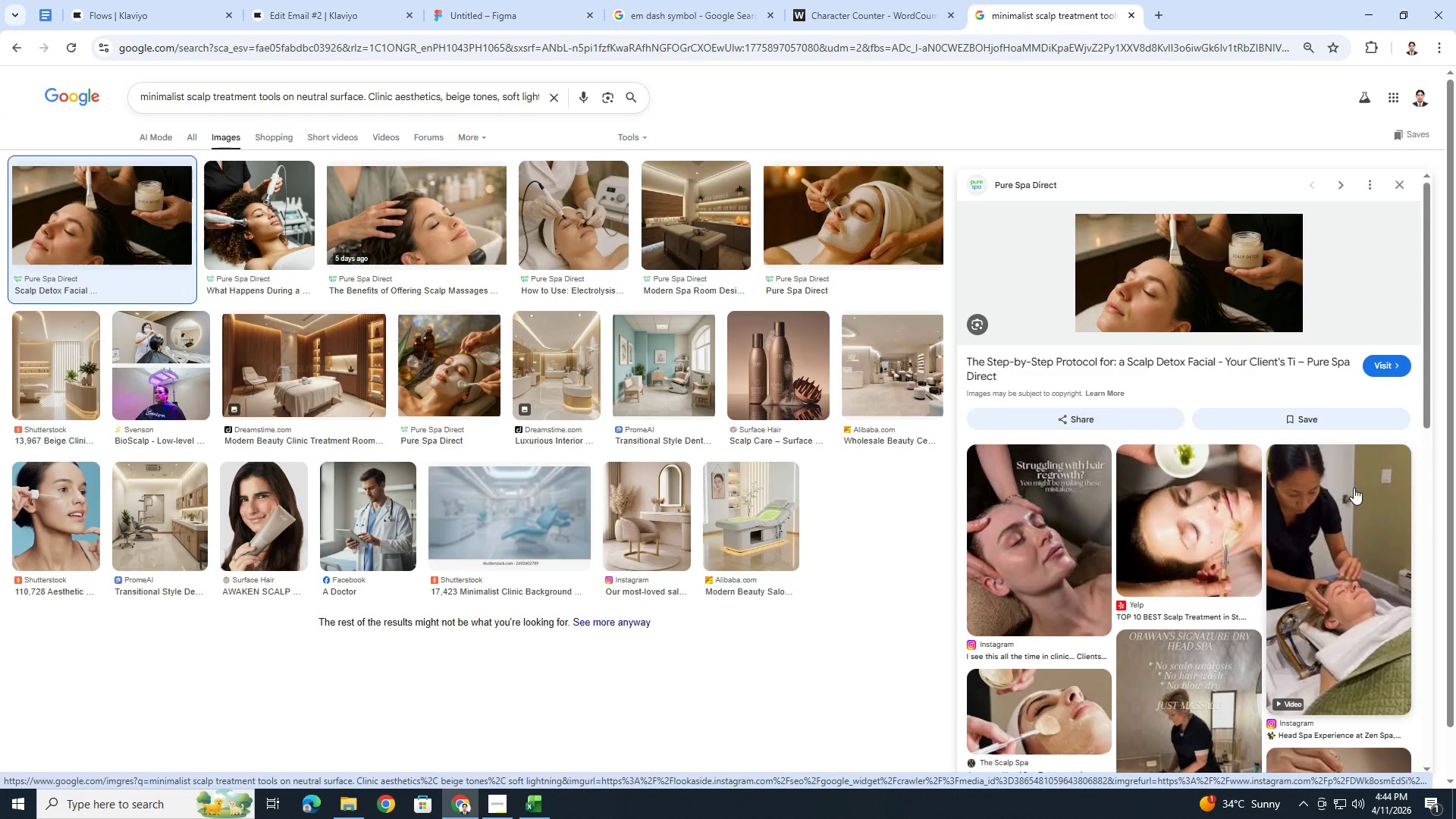 
scroll: coordinate [1354, 488], scroll_direction: down, amount: 6.0
 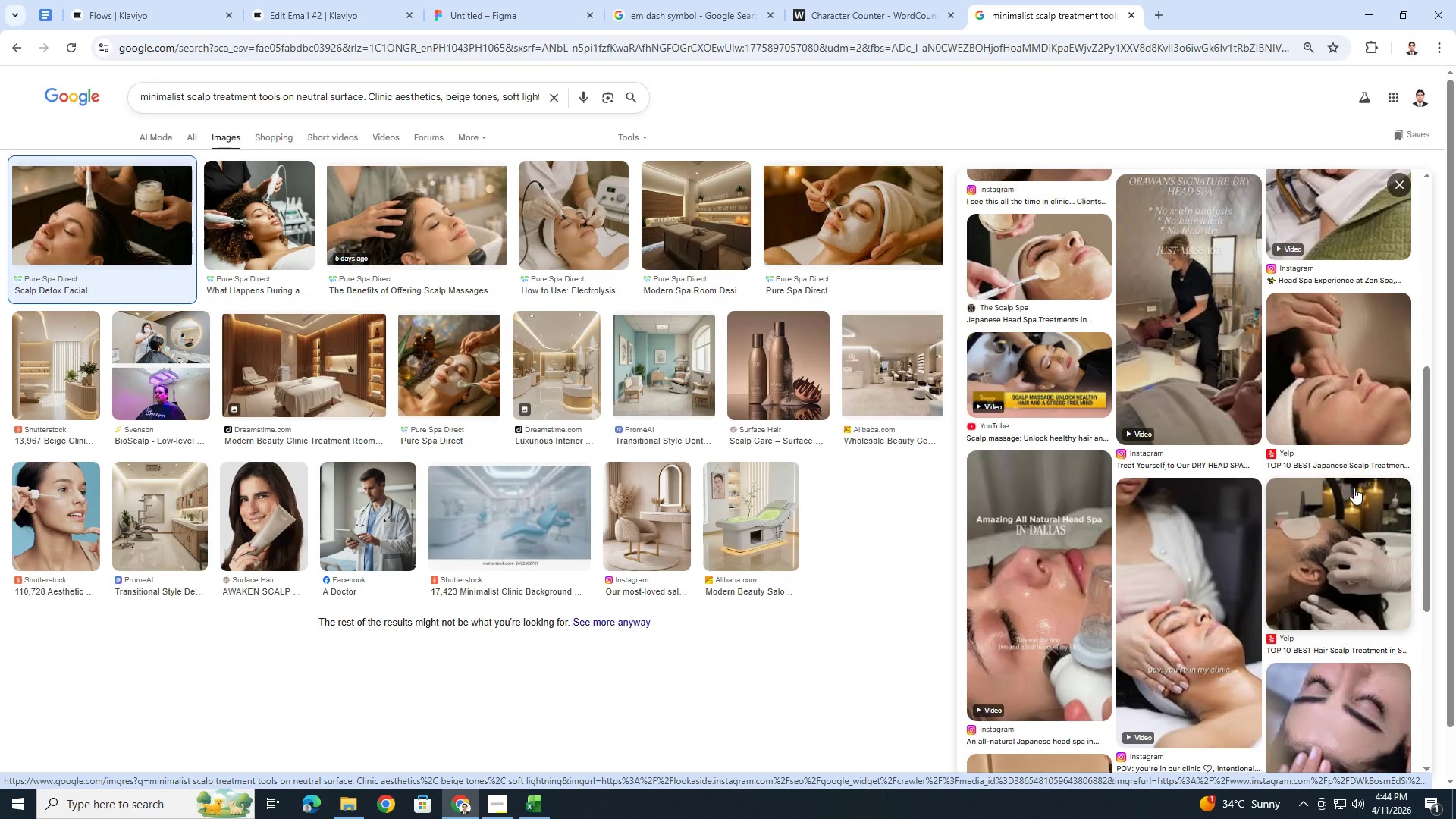 
scroll: coordinate [1354, 488], scroll_direction: up, amount: 8.0
 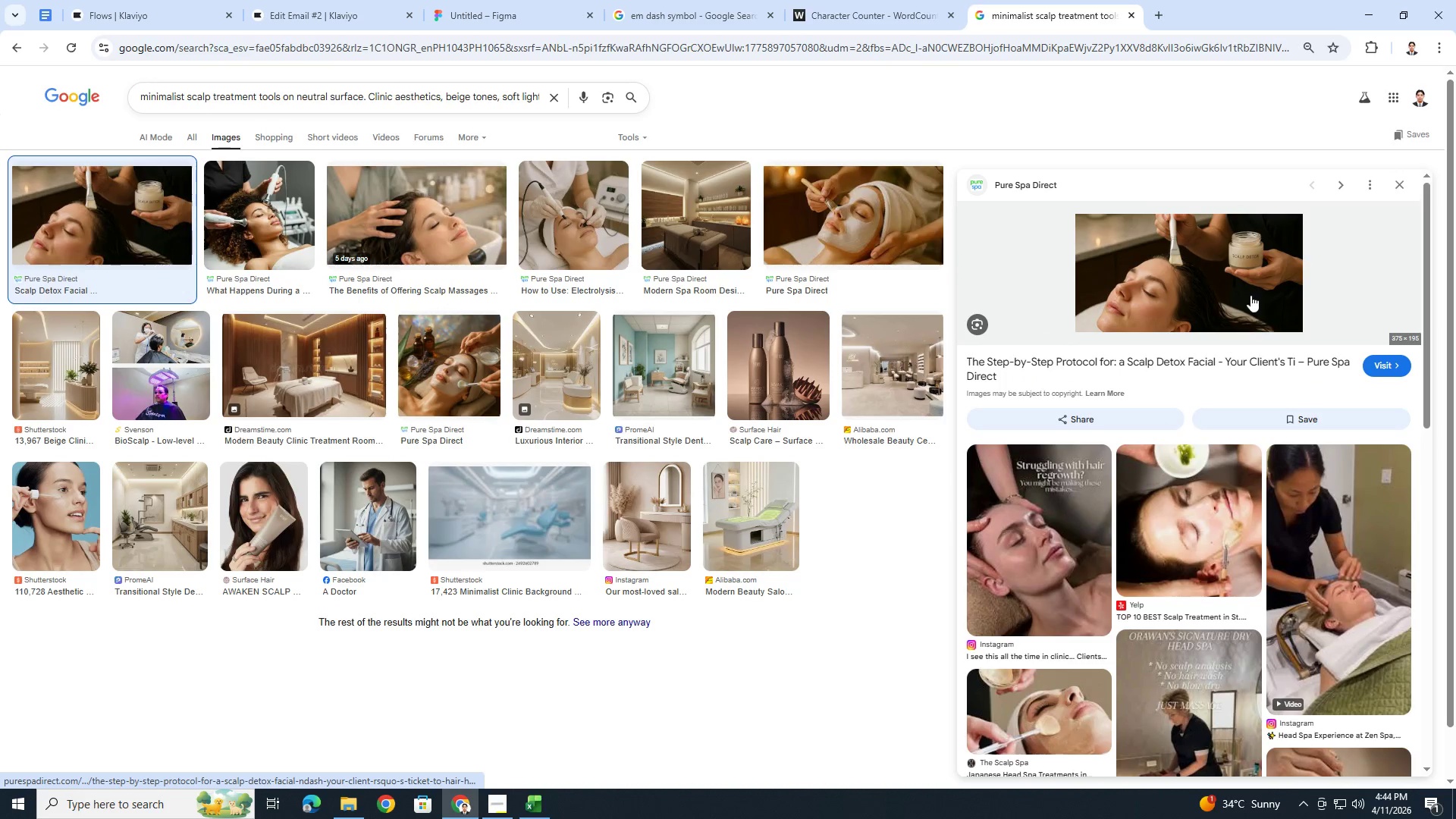 
right_click([1243, 281])
 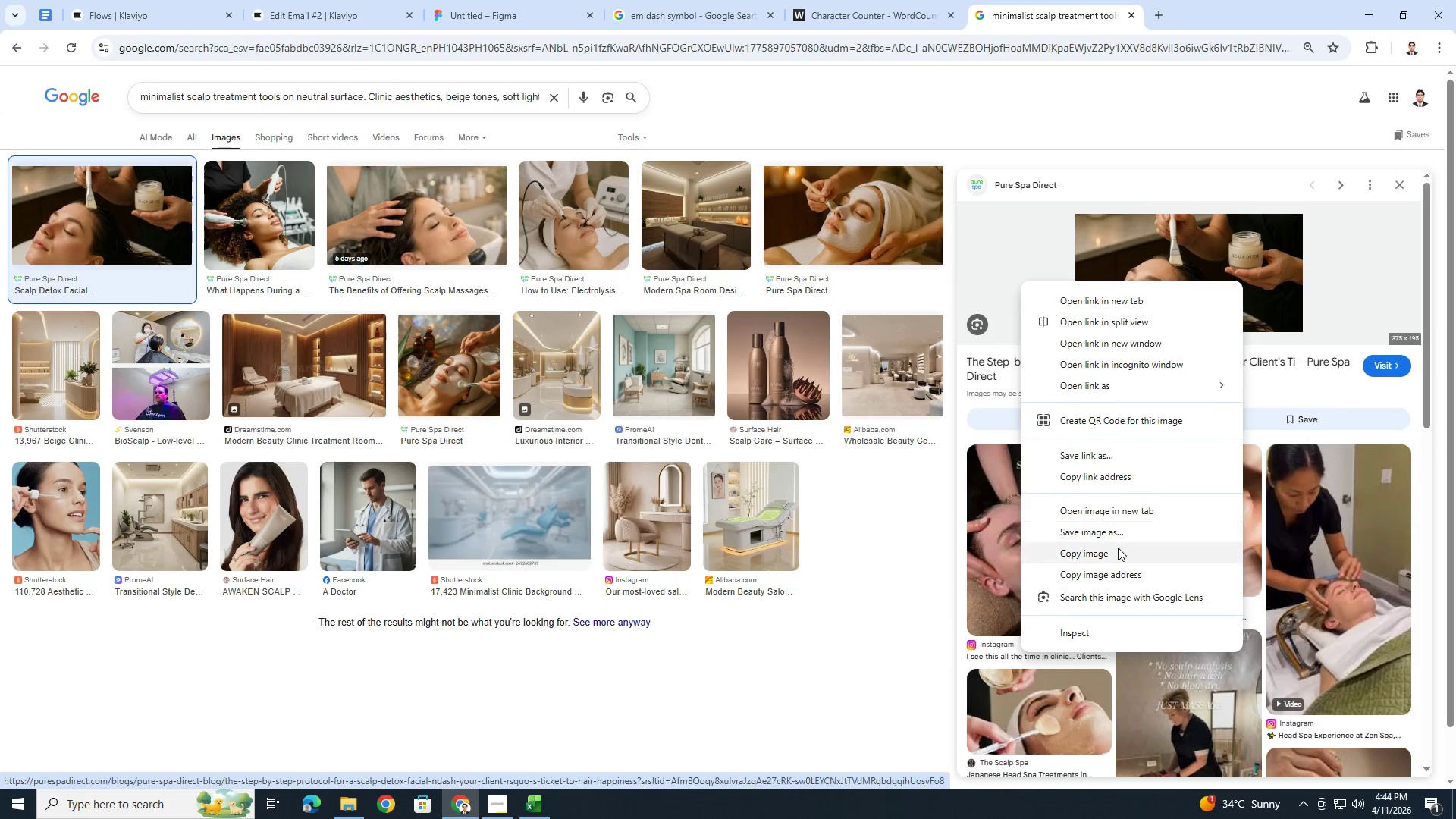 
left_click([1116, 551])
 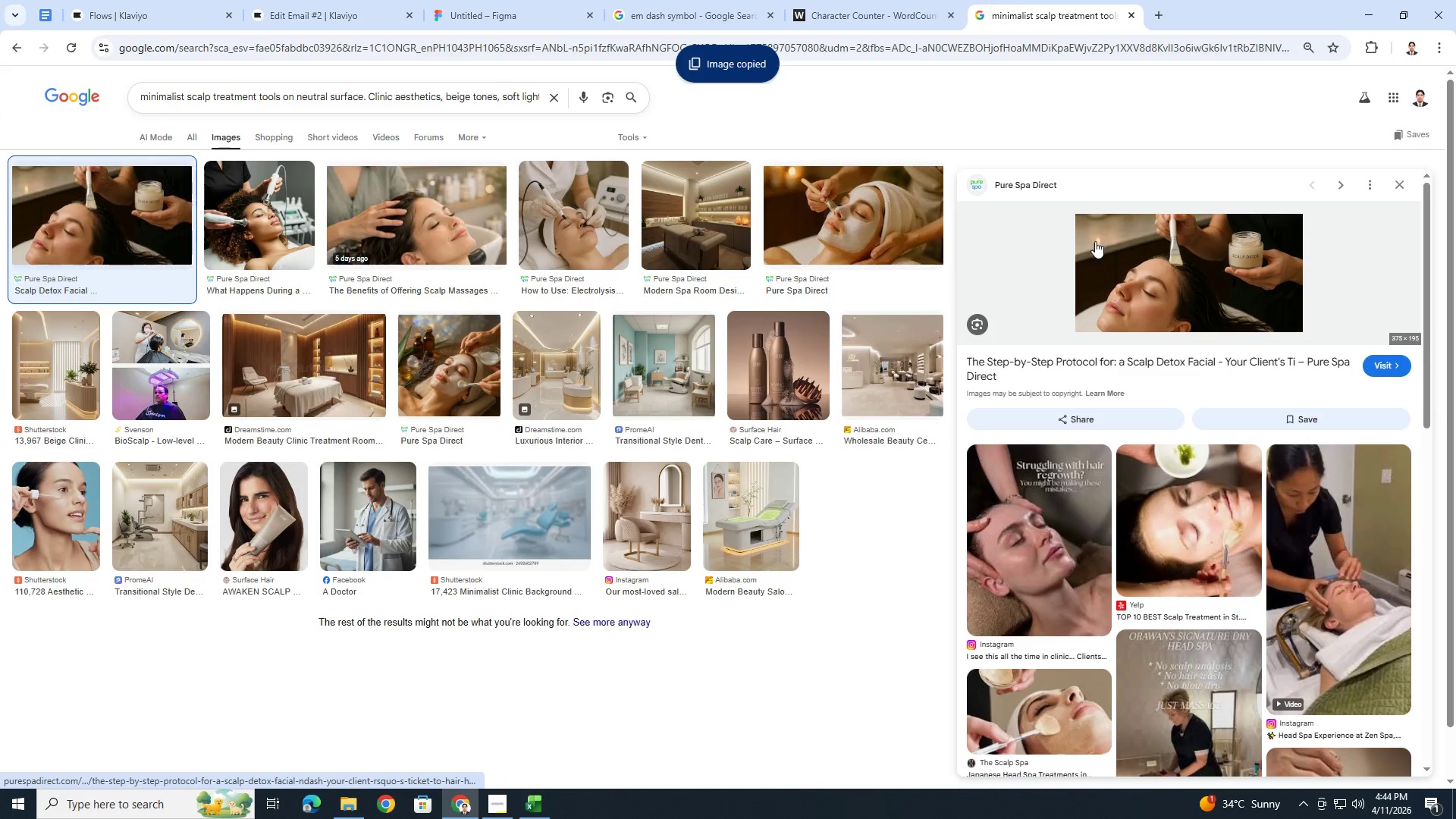 
left_click([179, 0])
 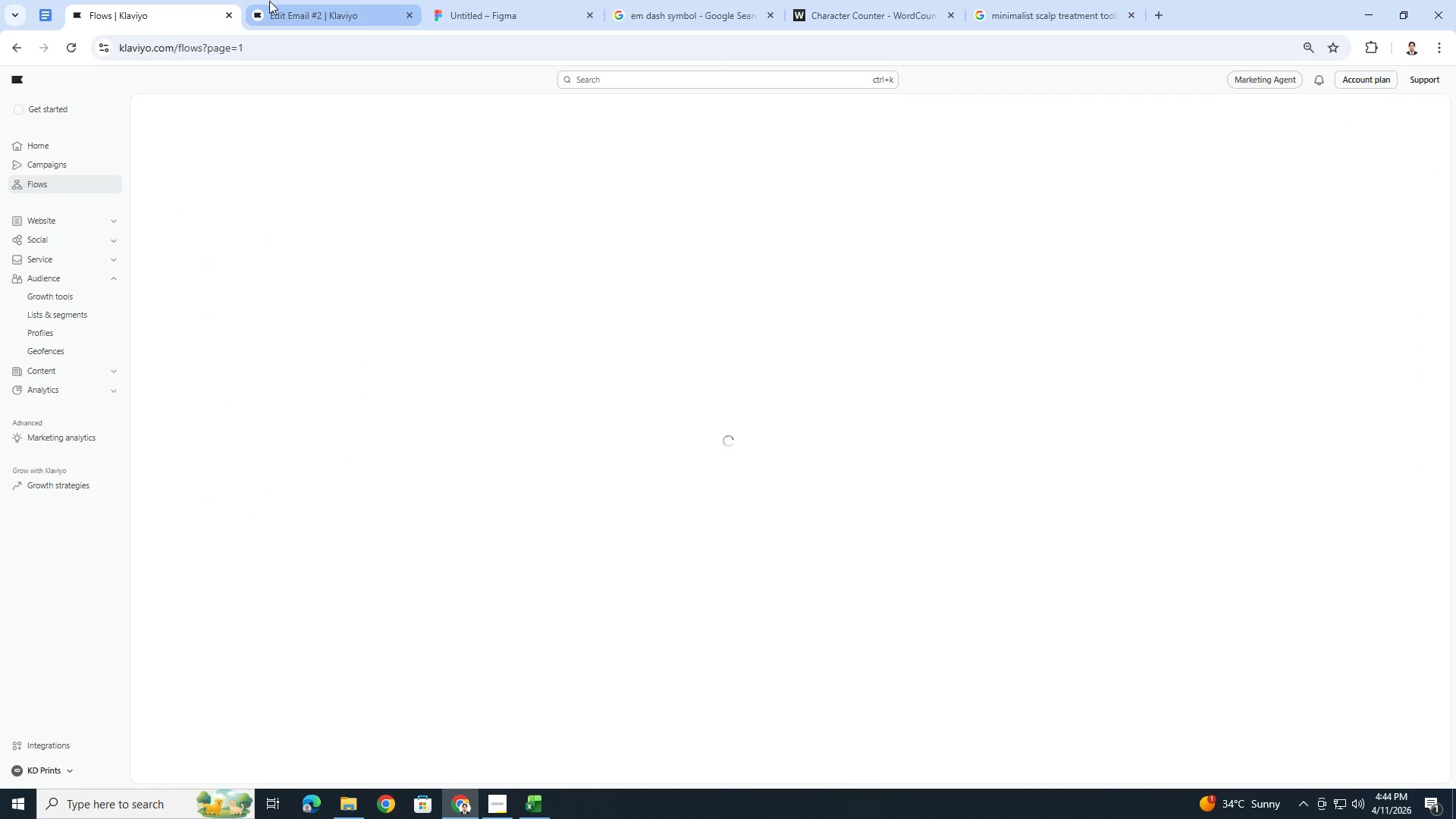 
left_click([289, 6])
 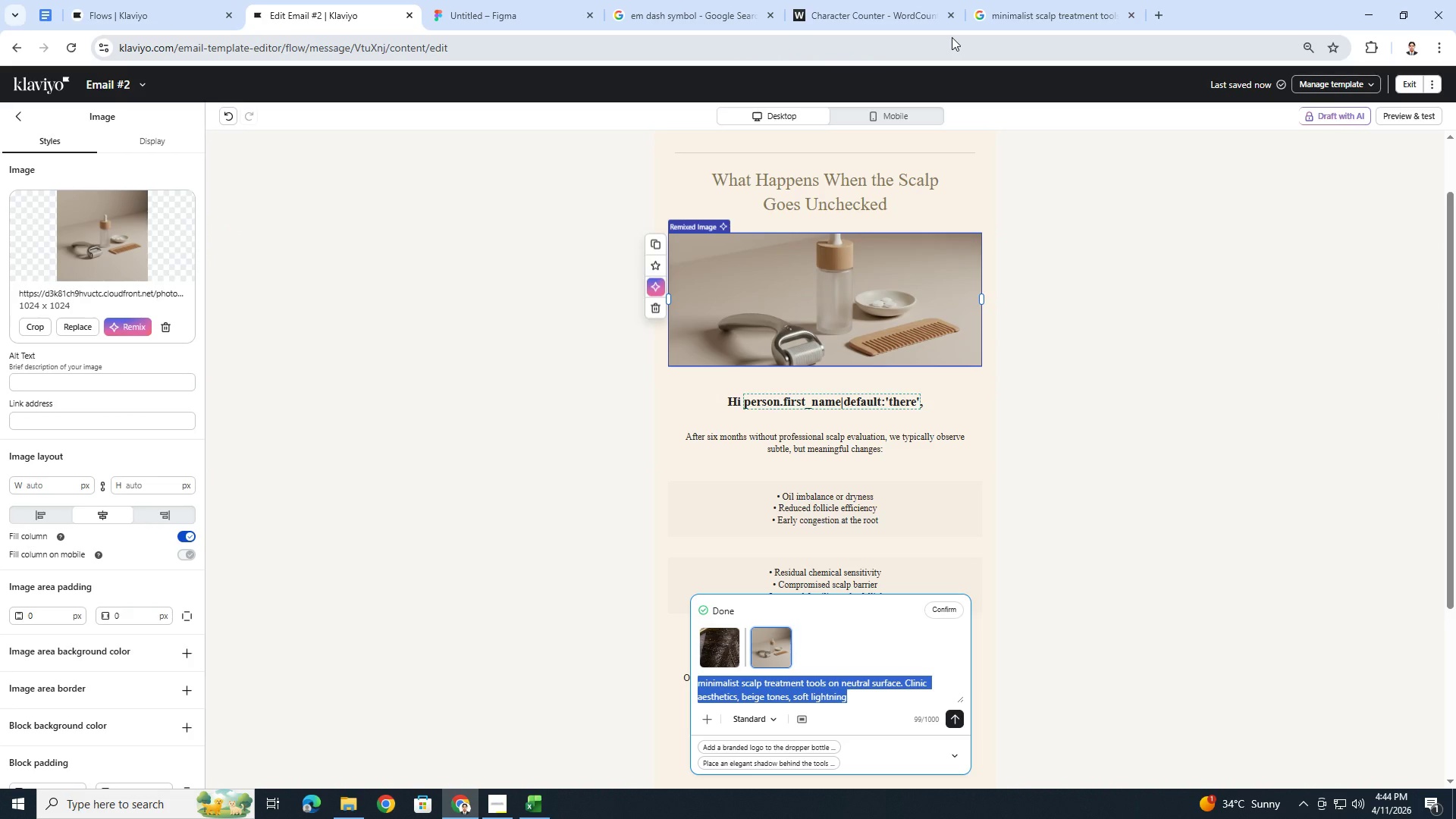 
wait(7.38)
 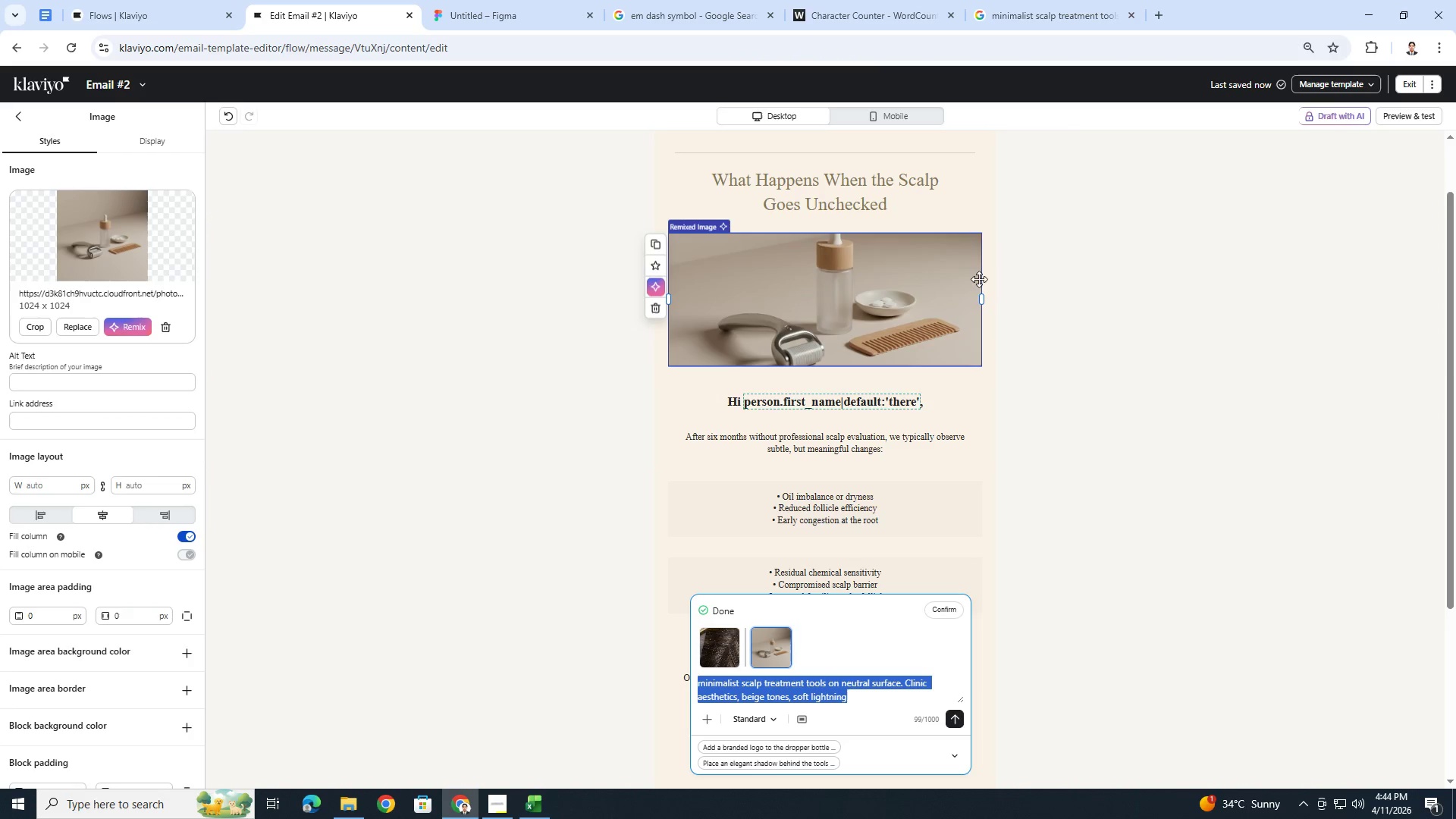 
left_click([524, 14])
 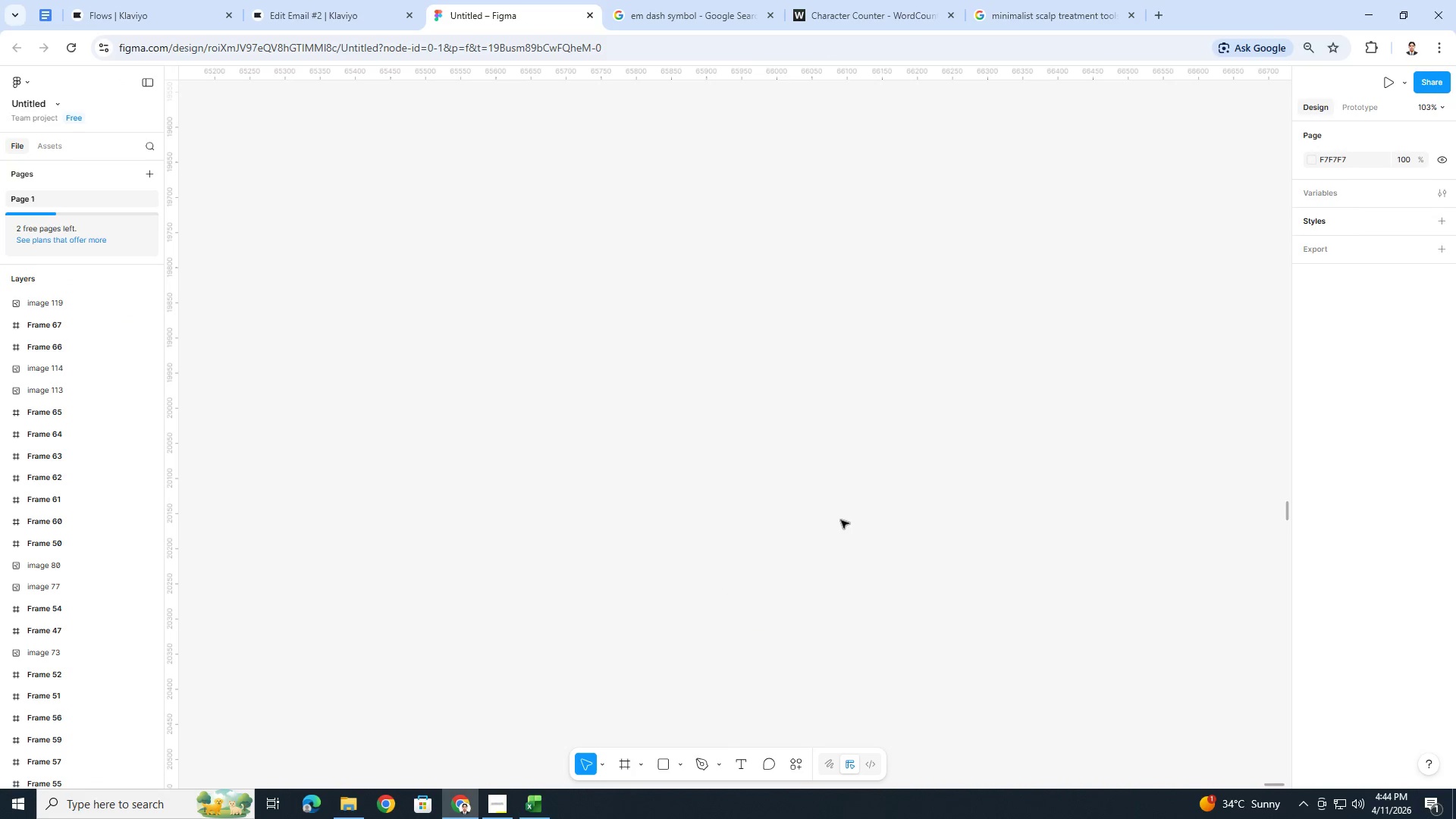 
hold_key(key=ControlLeft, duration=1.5)
scroll: coordinate [844, 519], scroll_direction: down, amount: 4.0
 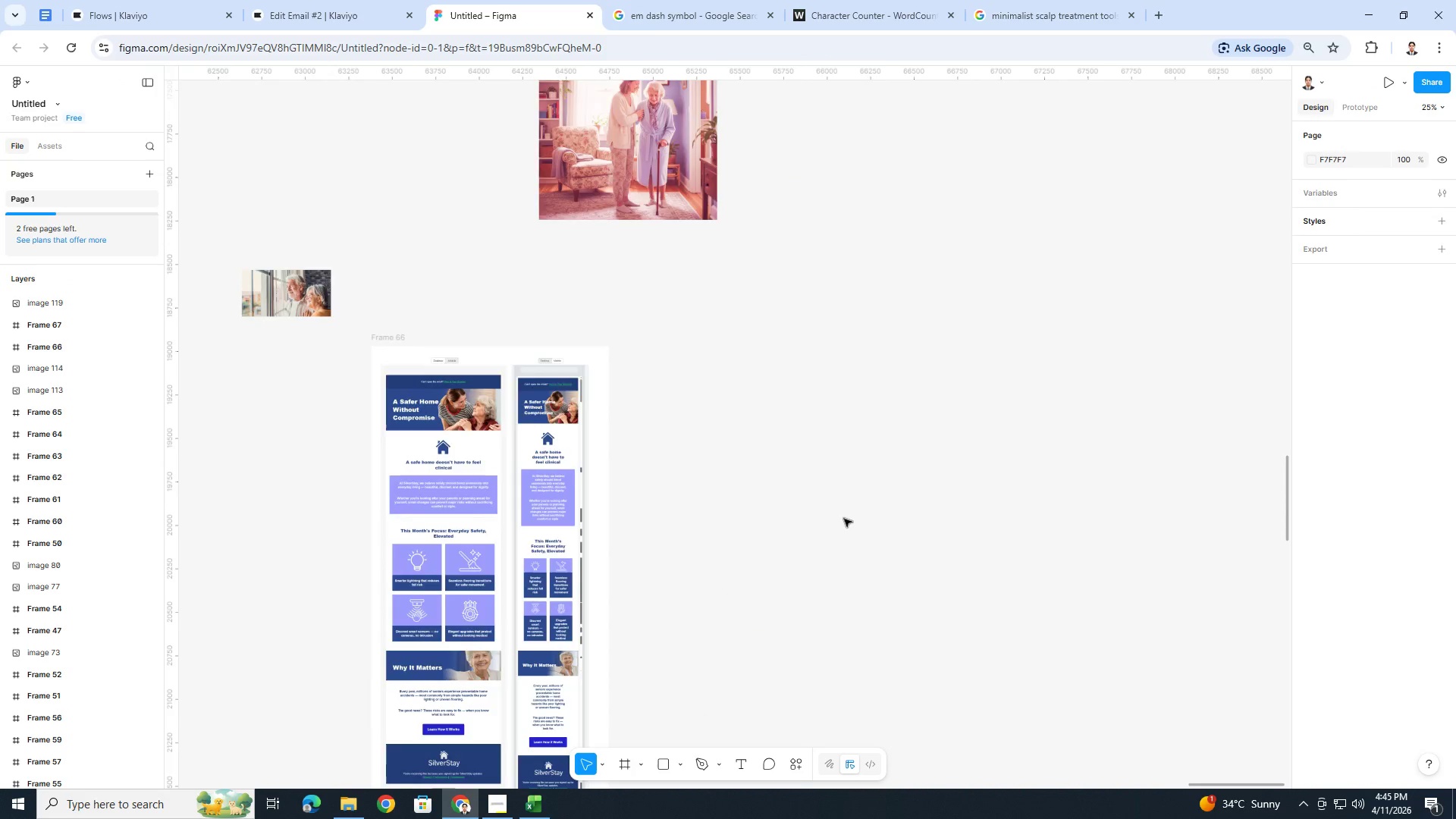 
hold_key(key=ControlLeft, duration=1.51)
scroll: coordinate [742, 525], scroll_direction: down, amount: 6.0
 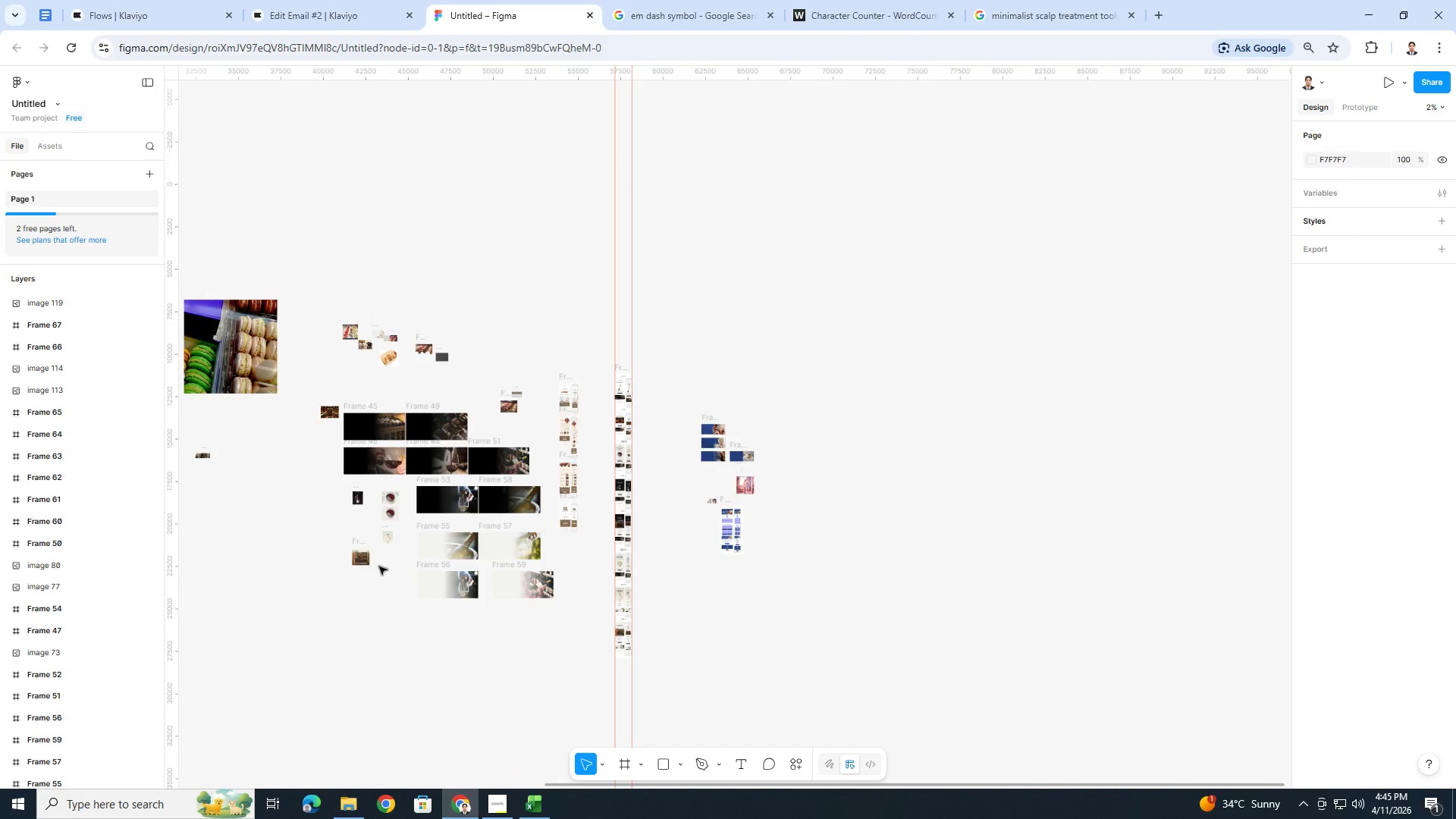 
hold_key(key=ControlLeft, duration=1.5)
scroll: coordinate [243, 491], scroll_direction: up, amount: 6.0
 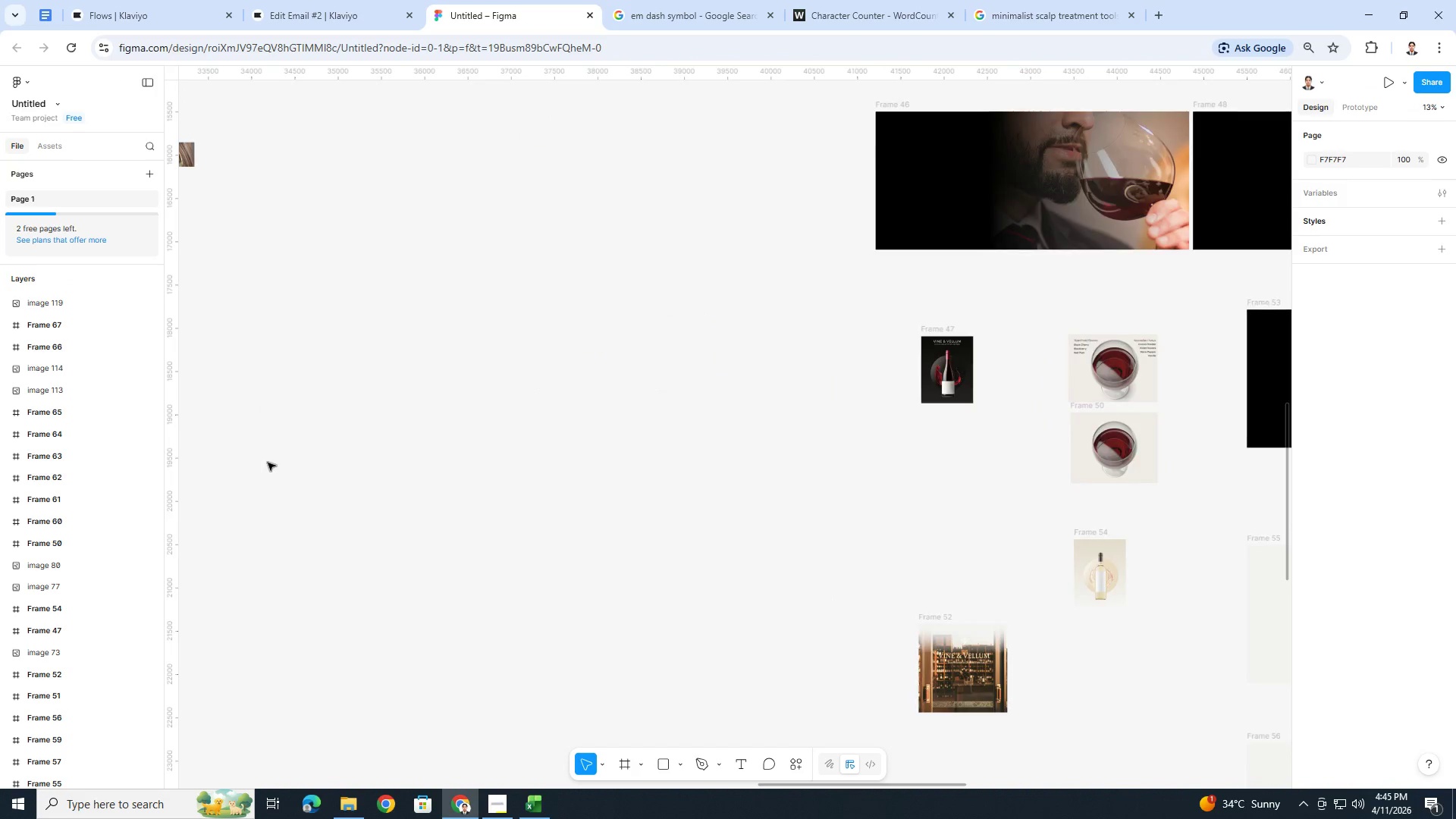 
hold_key(key=ControlLeft, duration=0.64)
 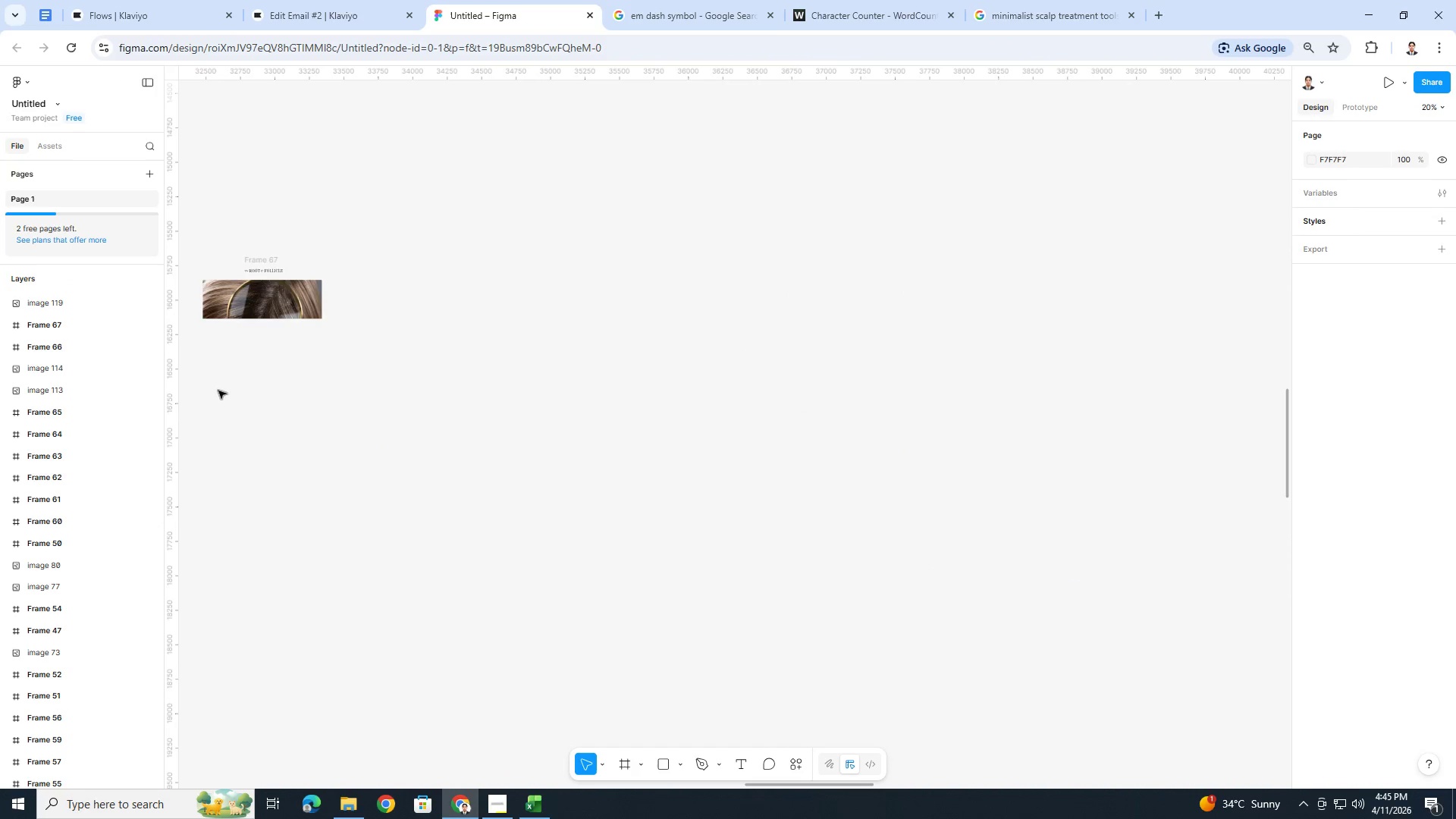 
hold_key(key=ControlLeft, duration=0.59)
 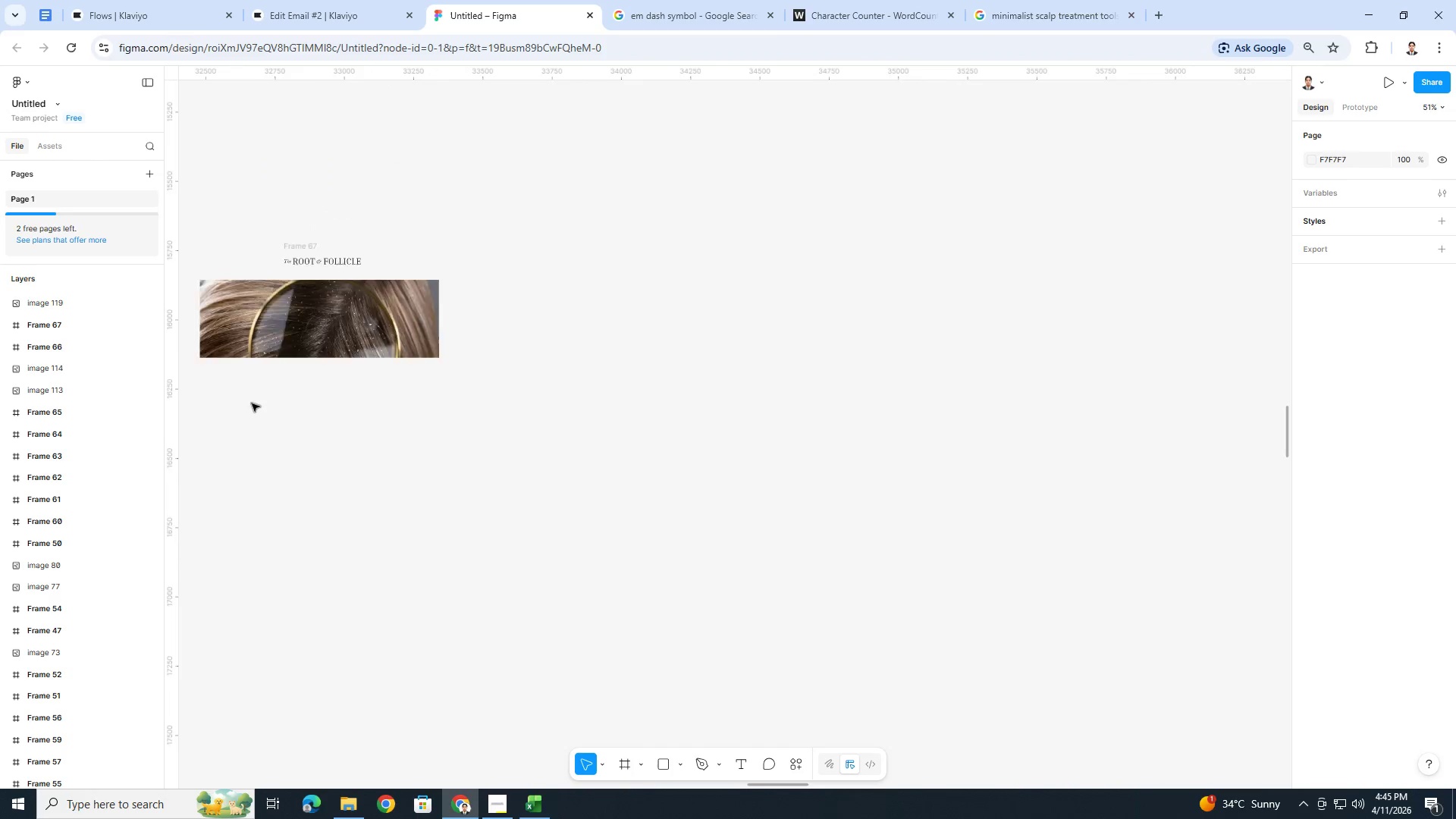 
scroll: coordinate [210, 382], scroll_direction: up, amount: 6.0
 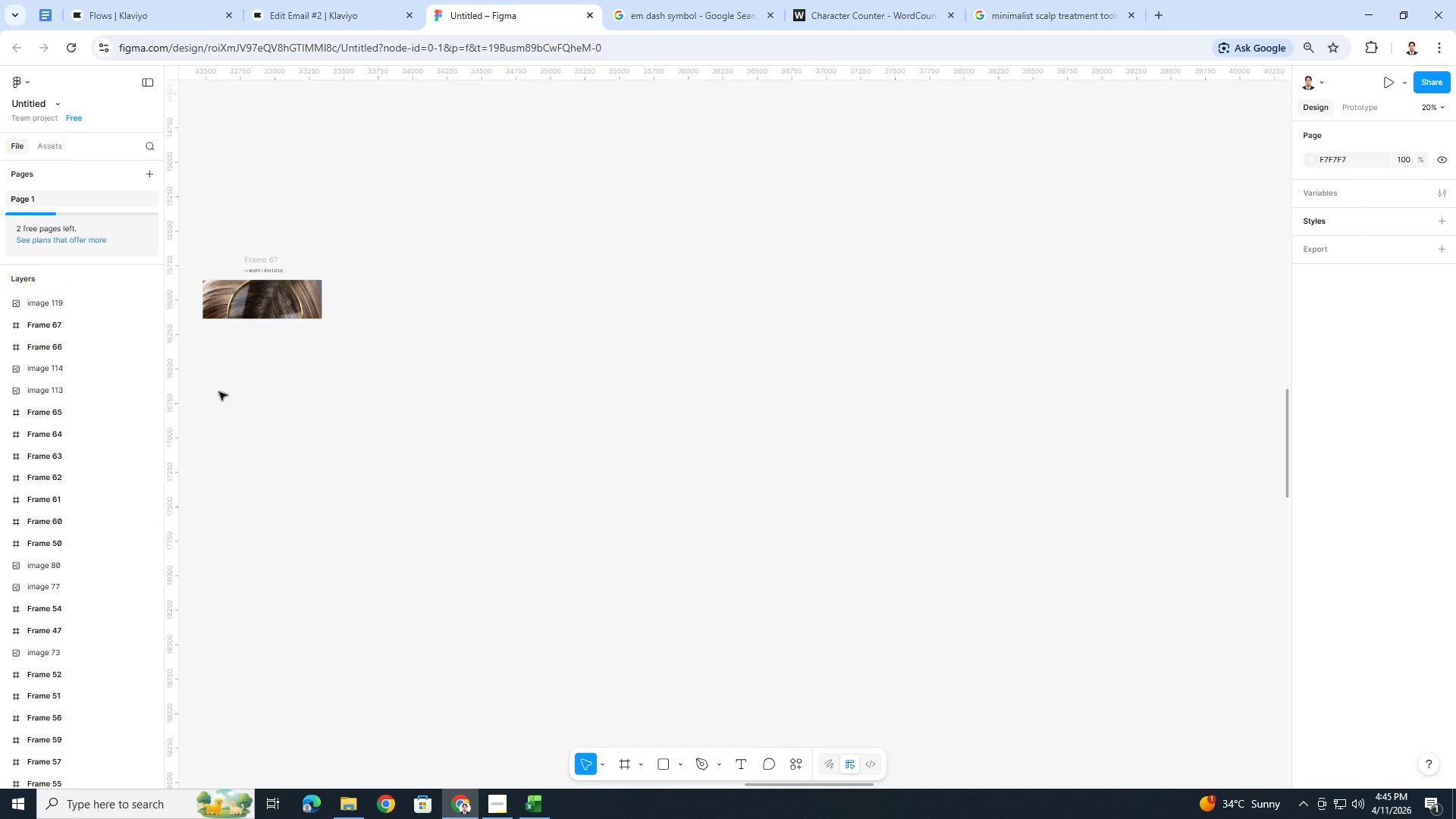 
hold_key(key=ControlLeft, duration=1.5)
 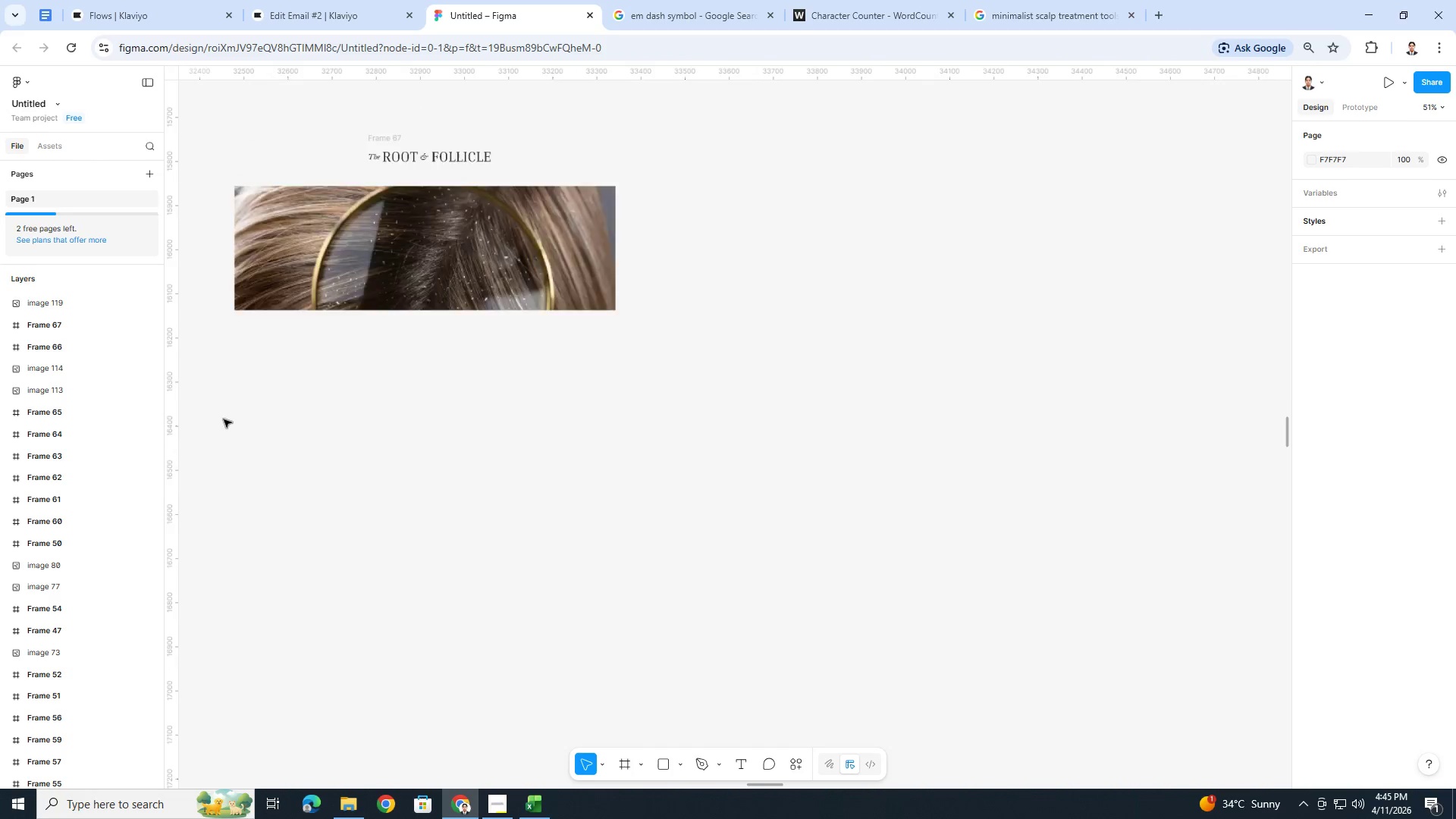 
hold_key(key=ControlLeft, duration=0.91)
 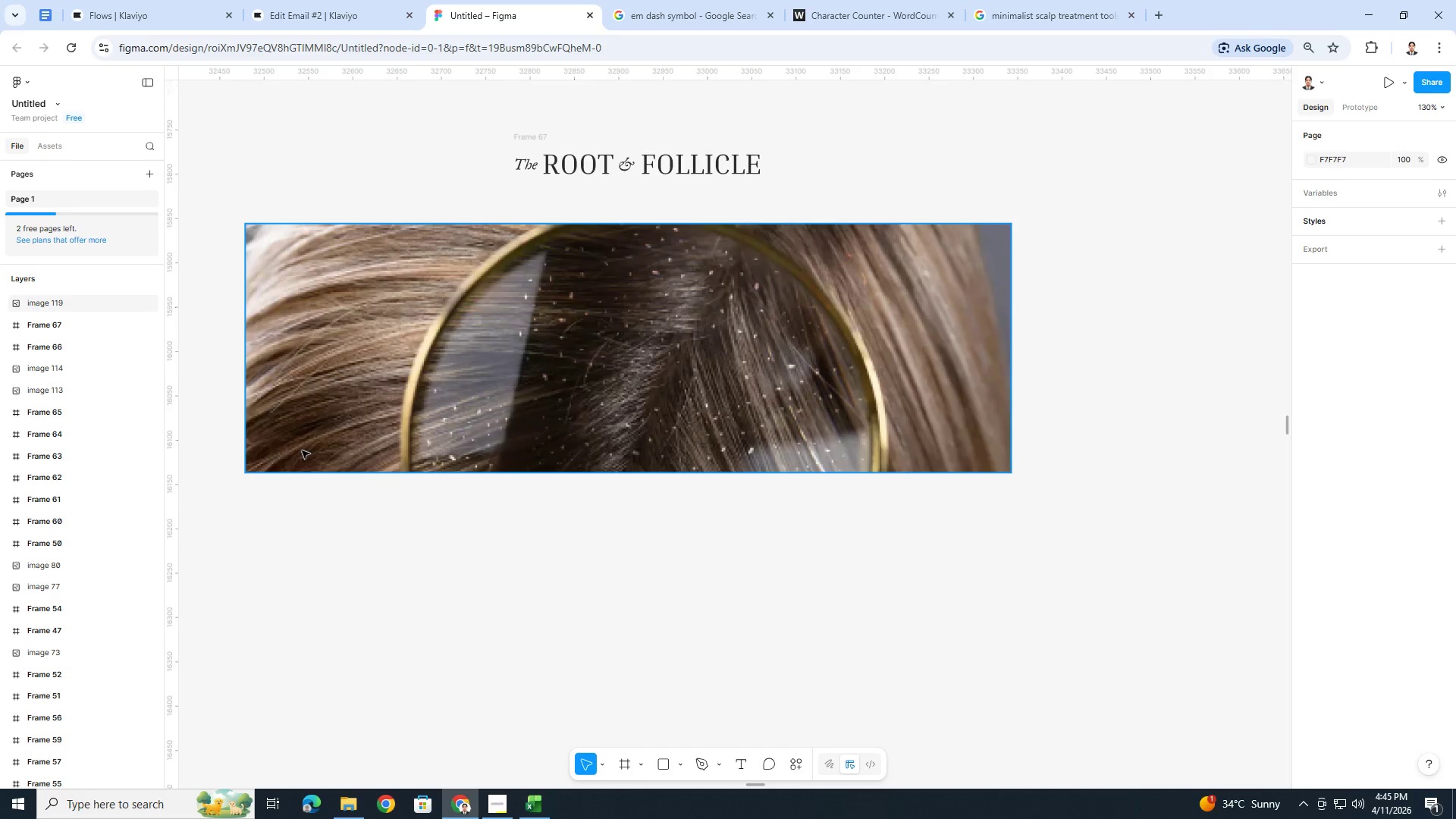 
scroll: coordinate [224, 411], scroll_direction: up, amount: 8.0
 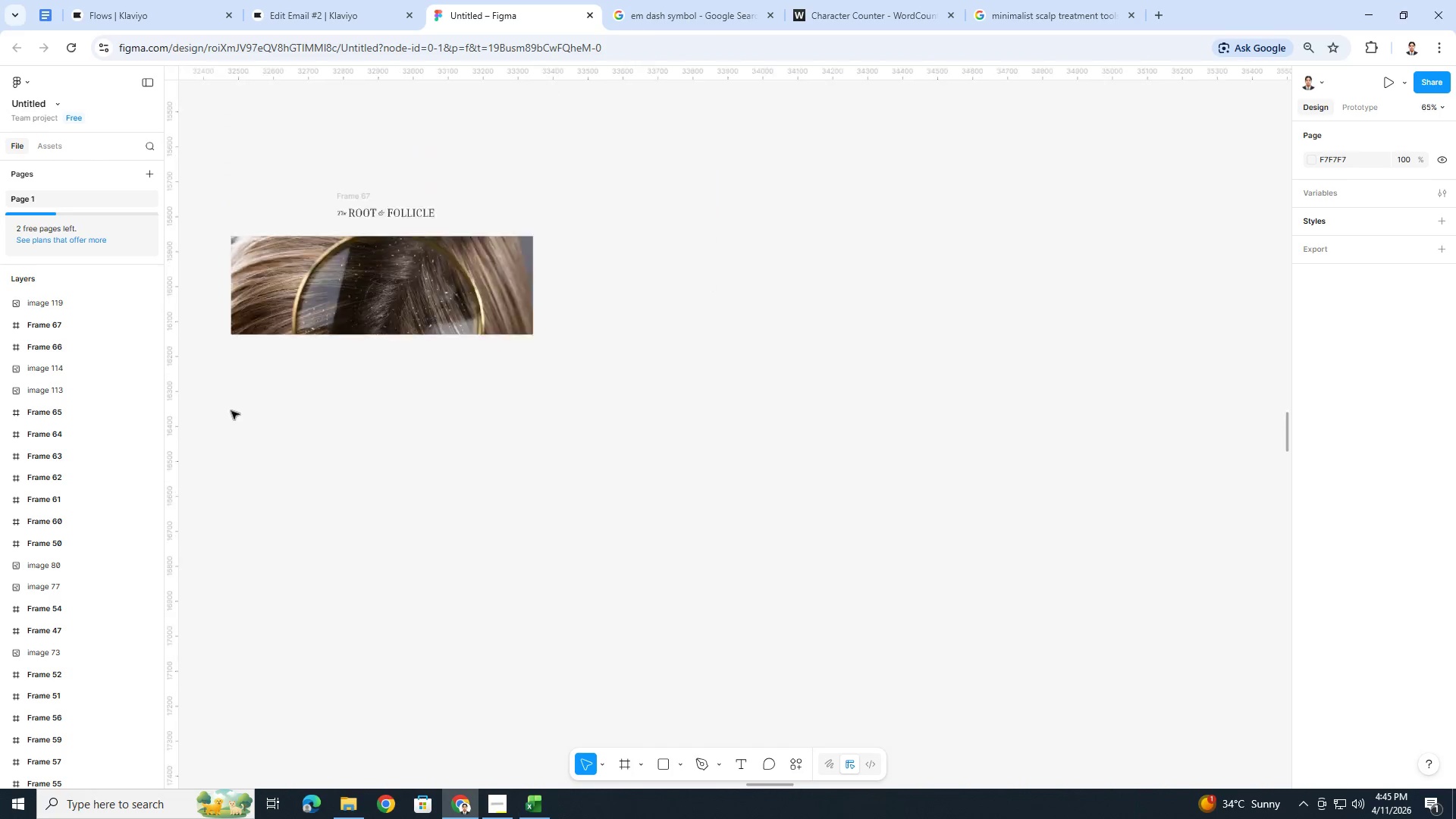 
hold_key(key=ControlLeft, duration=0.64)
scroll: coordinate [302, 450], scroll_direction: up, amount: 4.0
 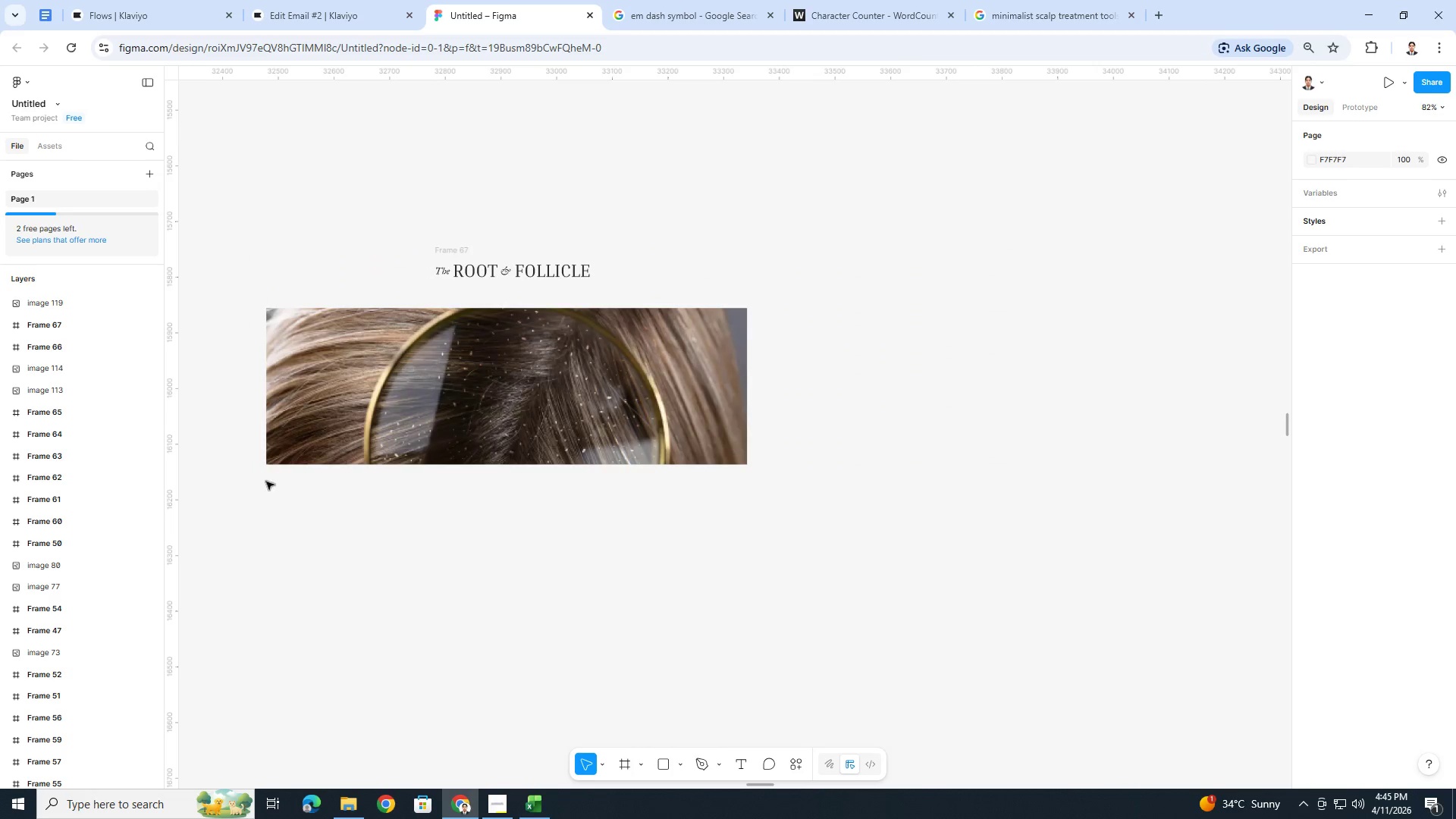 
key(Control+V)
 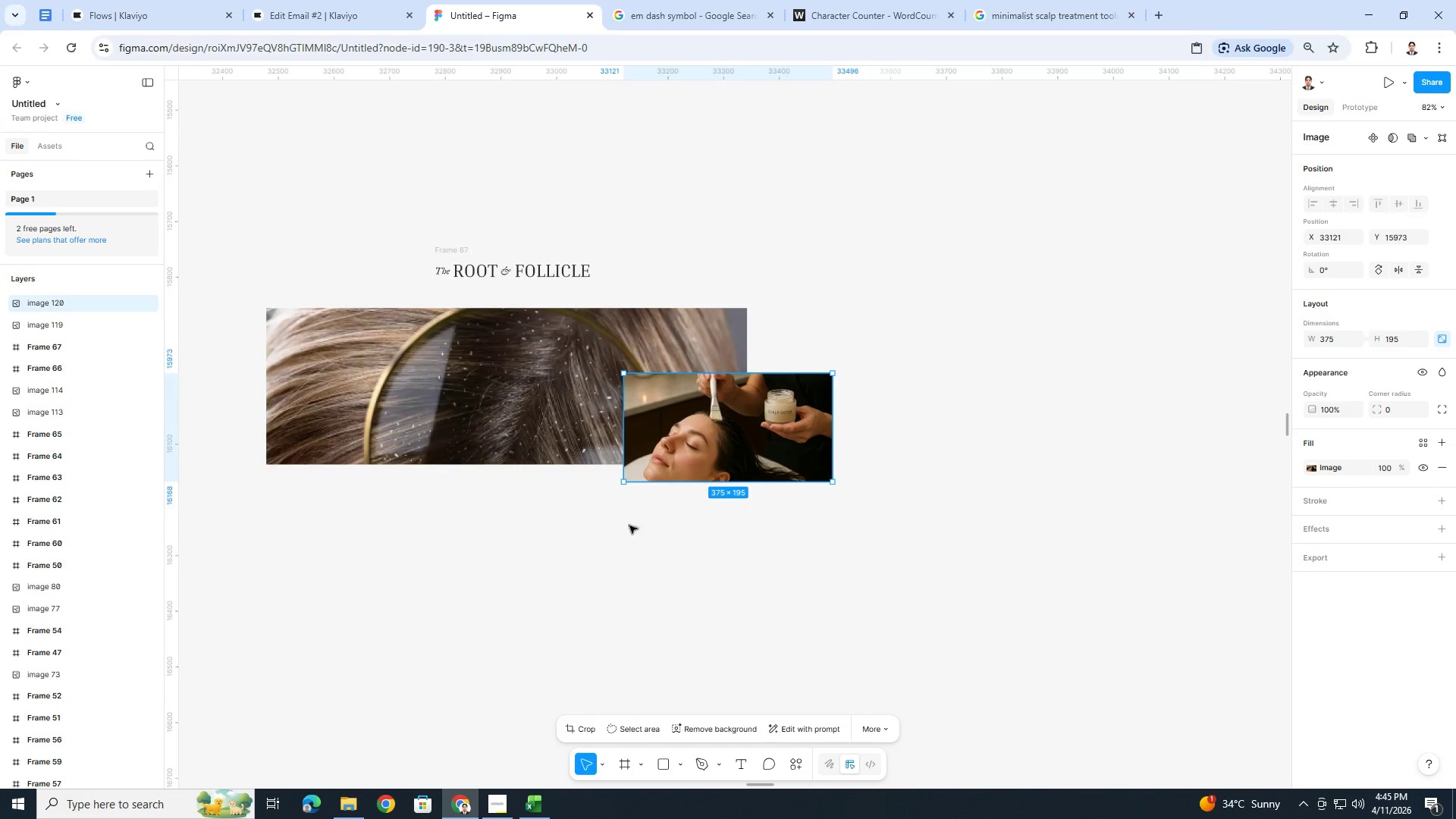 
left_click_drag(start_coordinate=[782, 440], to_coordinate=[425, 372])
 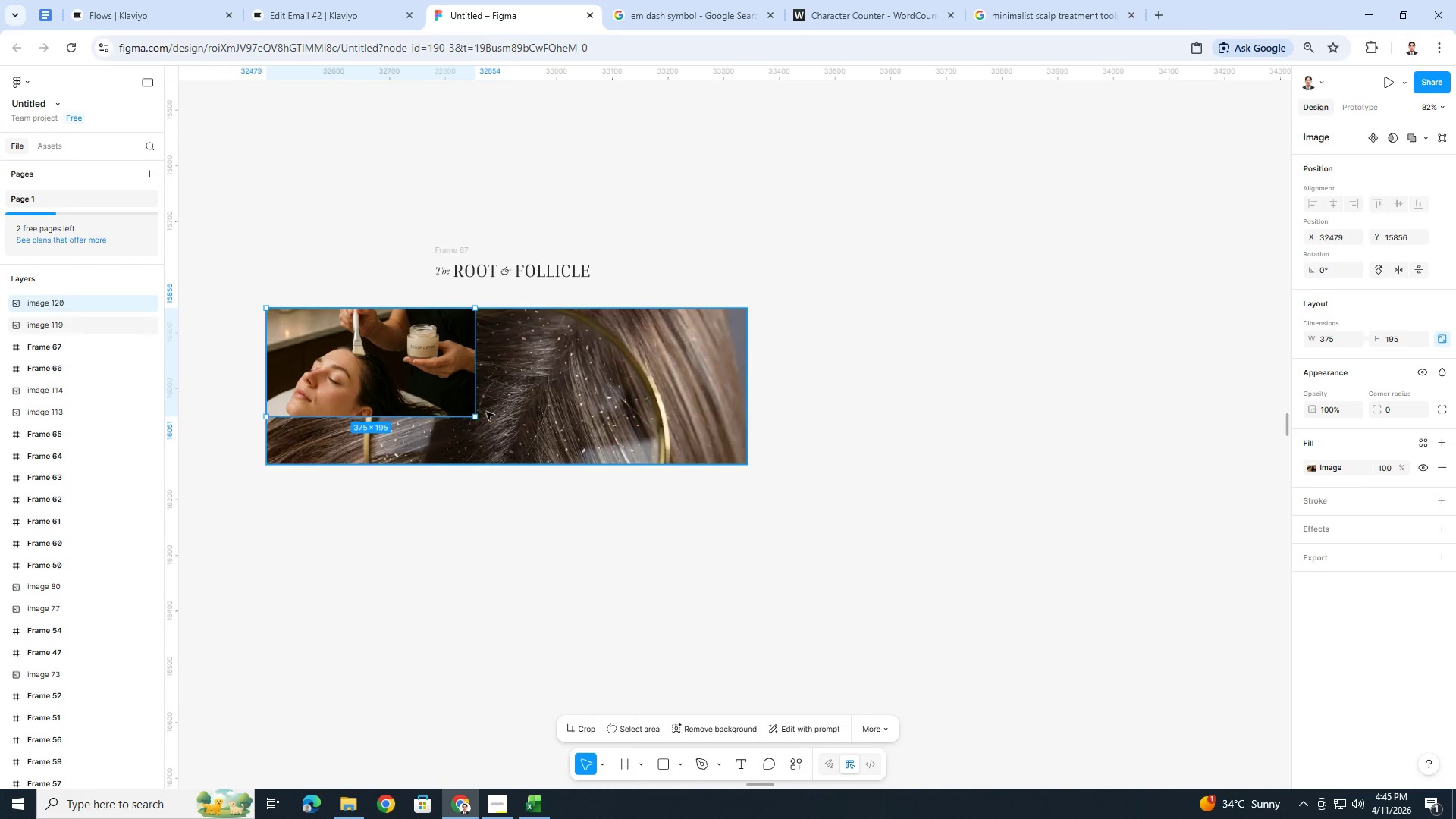 
hold_key(key=ShiftLeft, duration=1.51)
left_click_drag(start_coordinate=[479, 416], to_coordinate=[555, 463])
 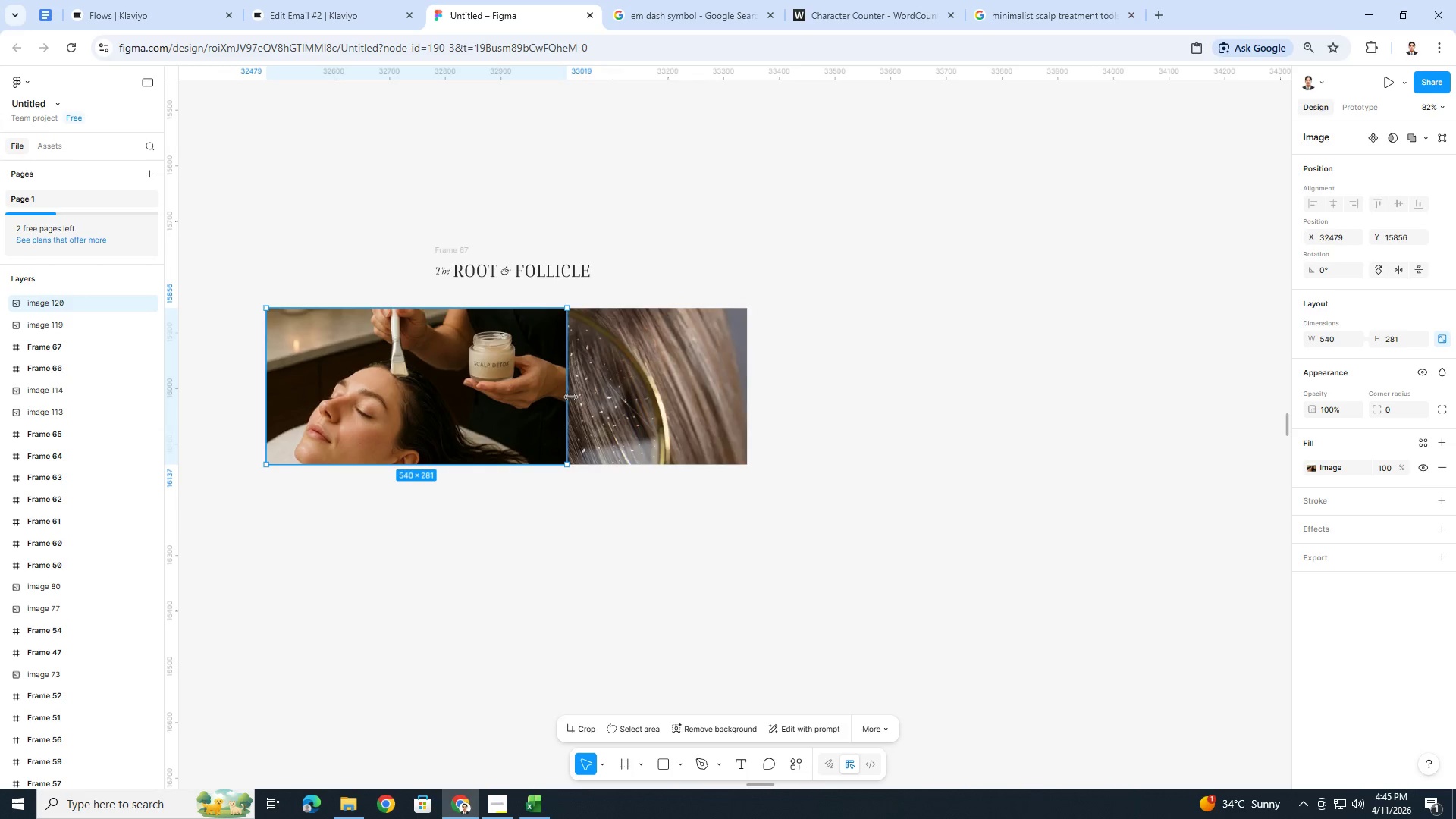 
hold_key(key=ShiftLeft, duration=0.7)
 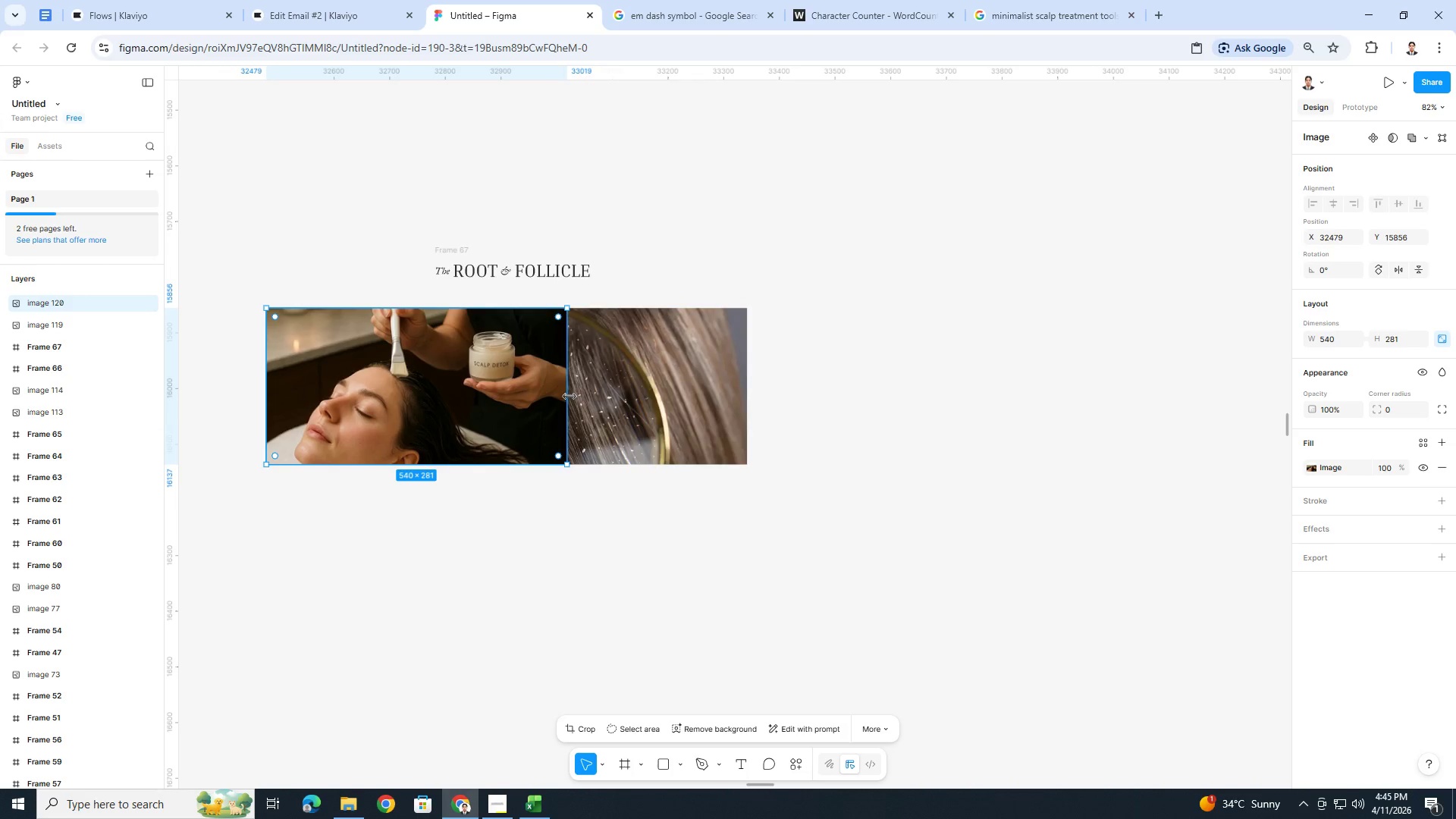 
left_click_drag(start_coordinate=[569, 396], to_coordinate=[746, 405])
 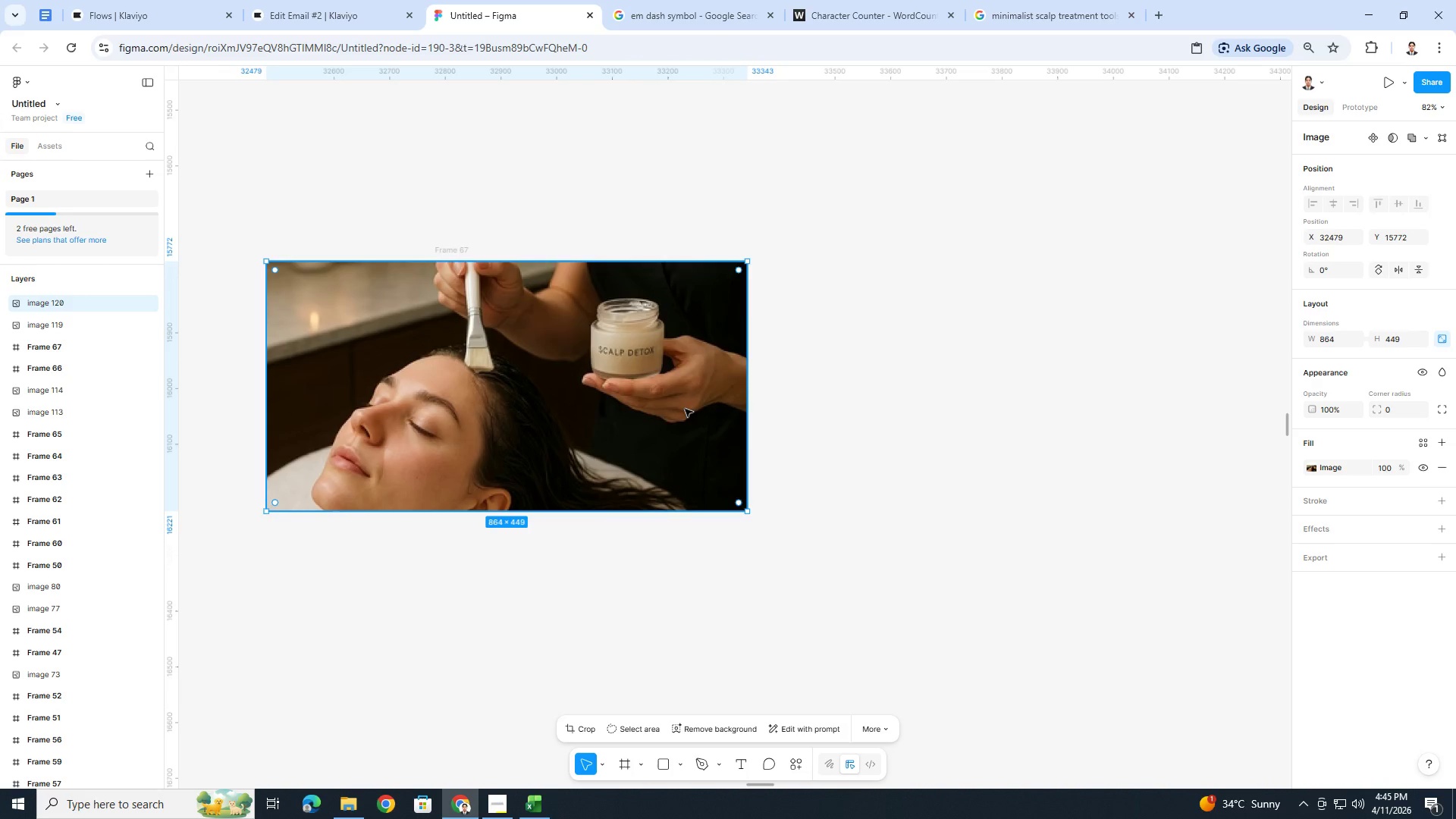 
double_click([685, 409])
 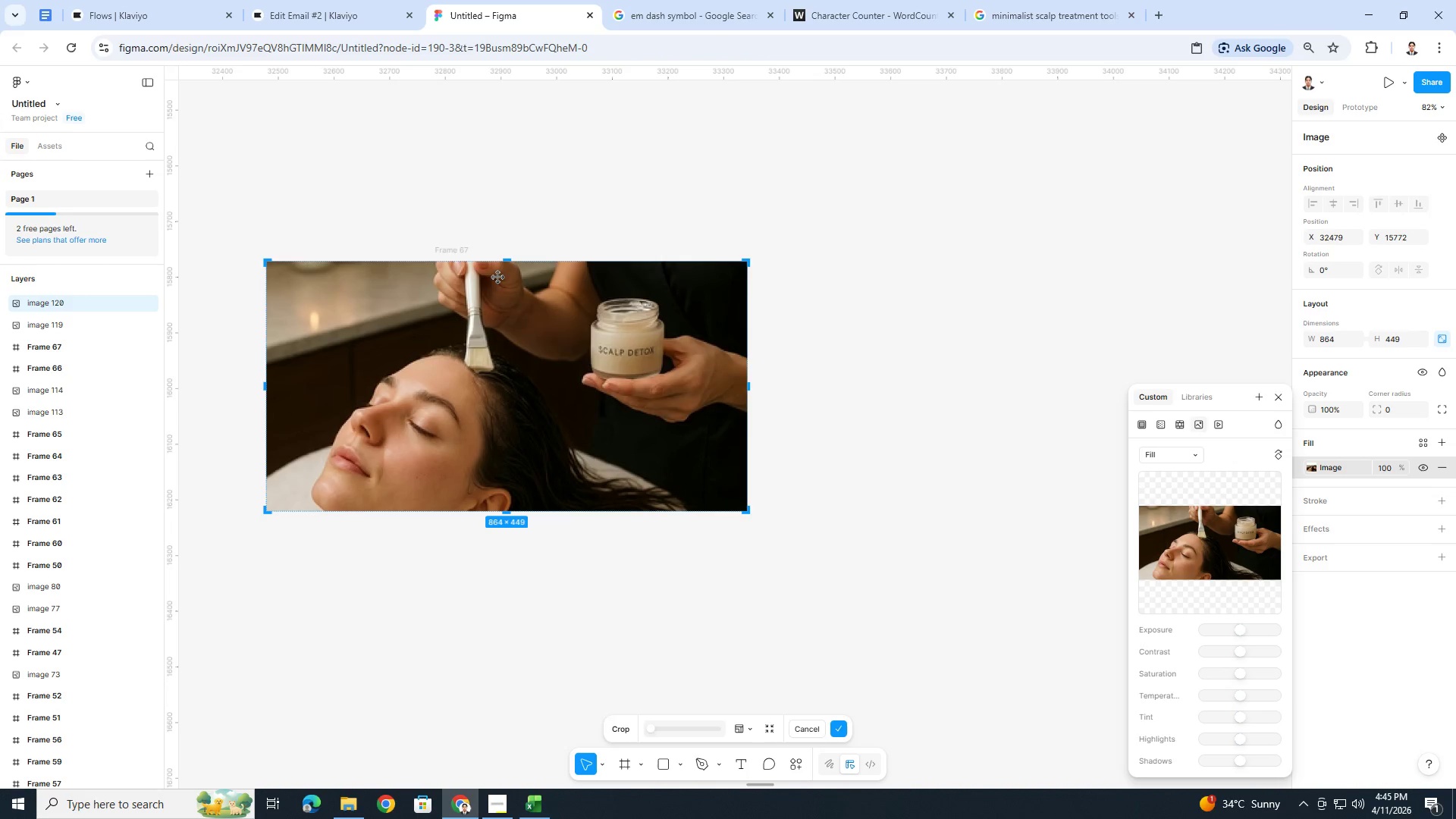 
left_click_drag(start_coordinate=[509, 260], to_coordinate=[534, 283])
 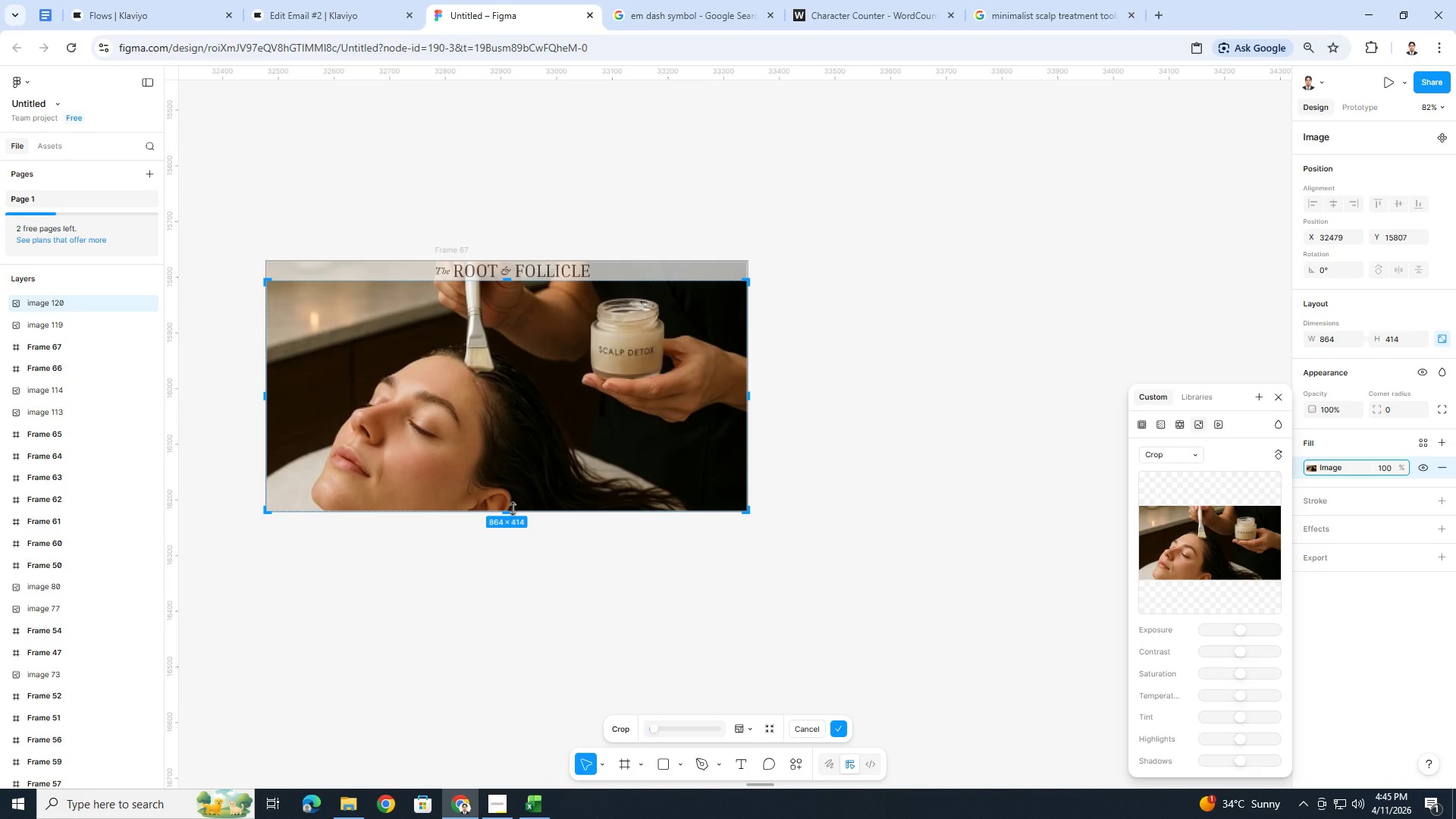 
left_click_drag(start_coordinate=[510, 510], to_coordinate=[524, 465])
 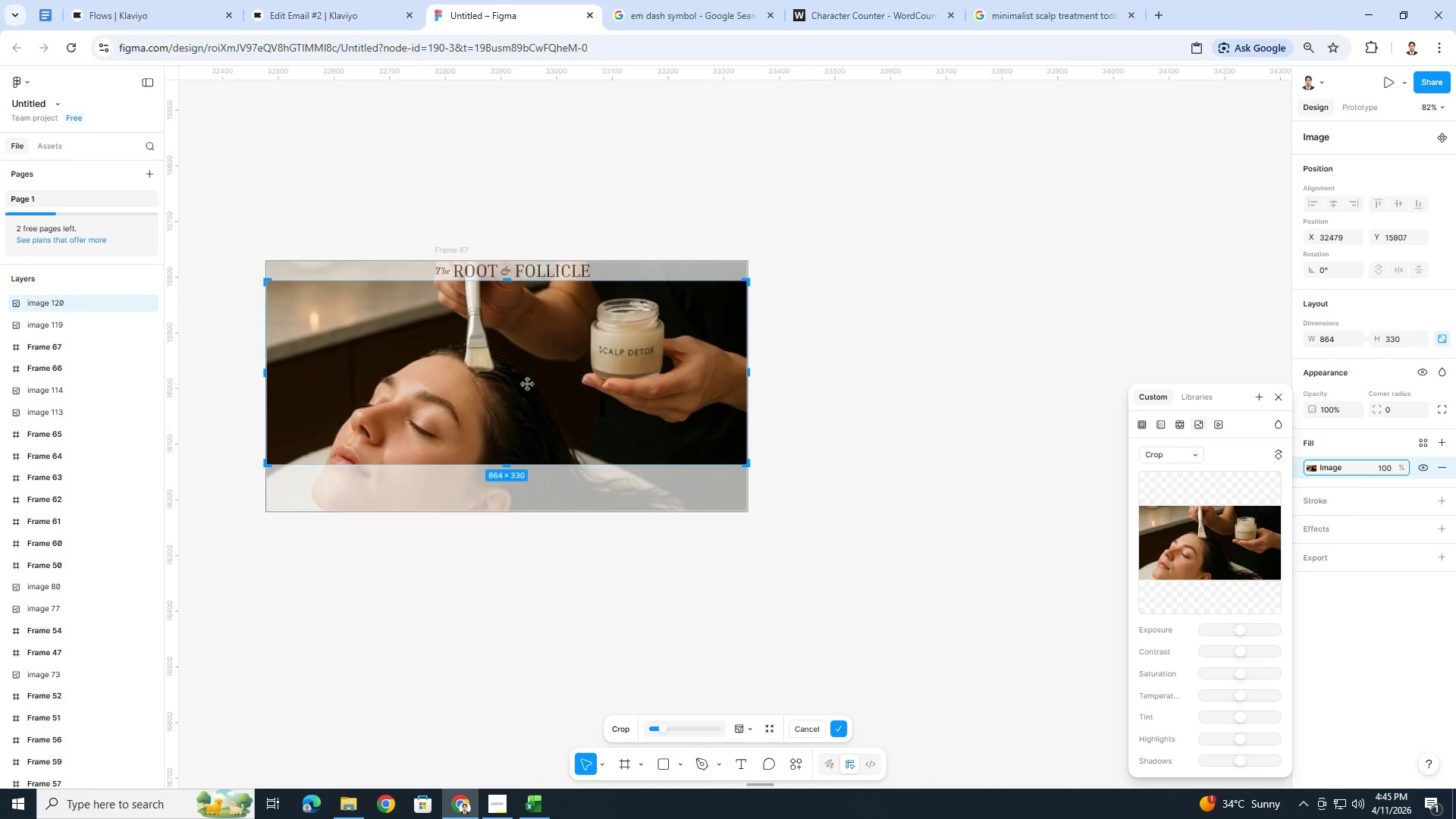 
double_click([527, 384])
 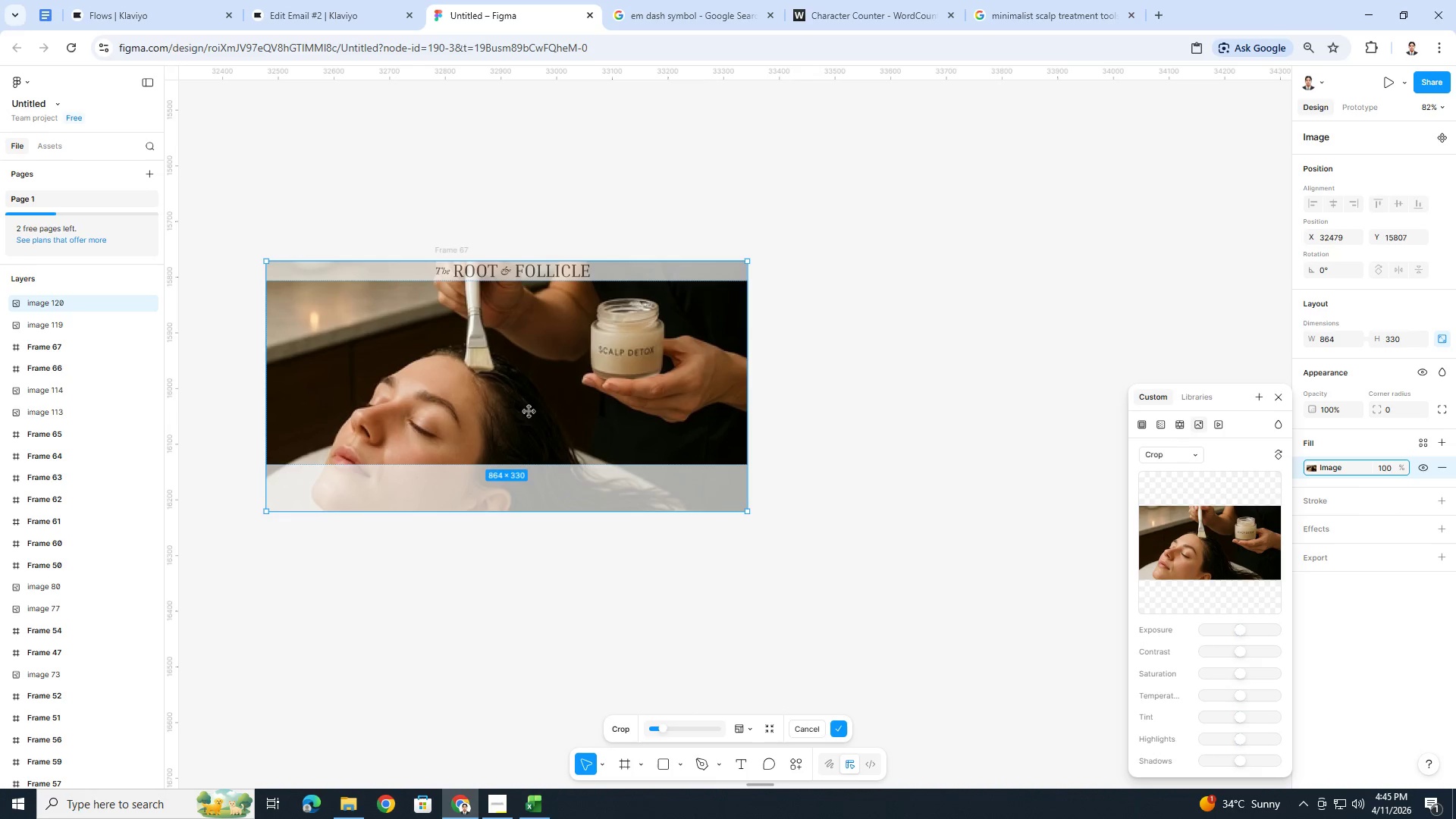 
left_click_drag(start_coordinate=[528, 412], to_coordinate=[526, 367])
 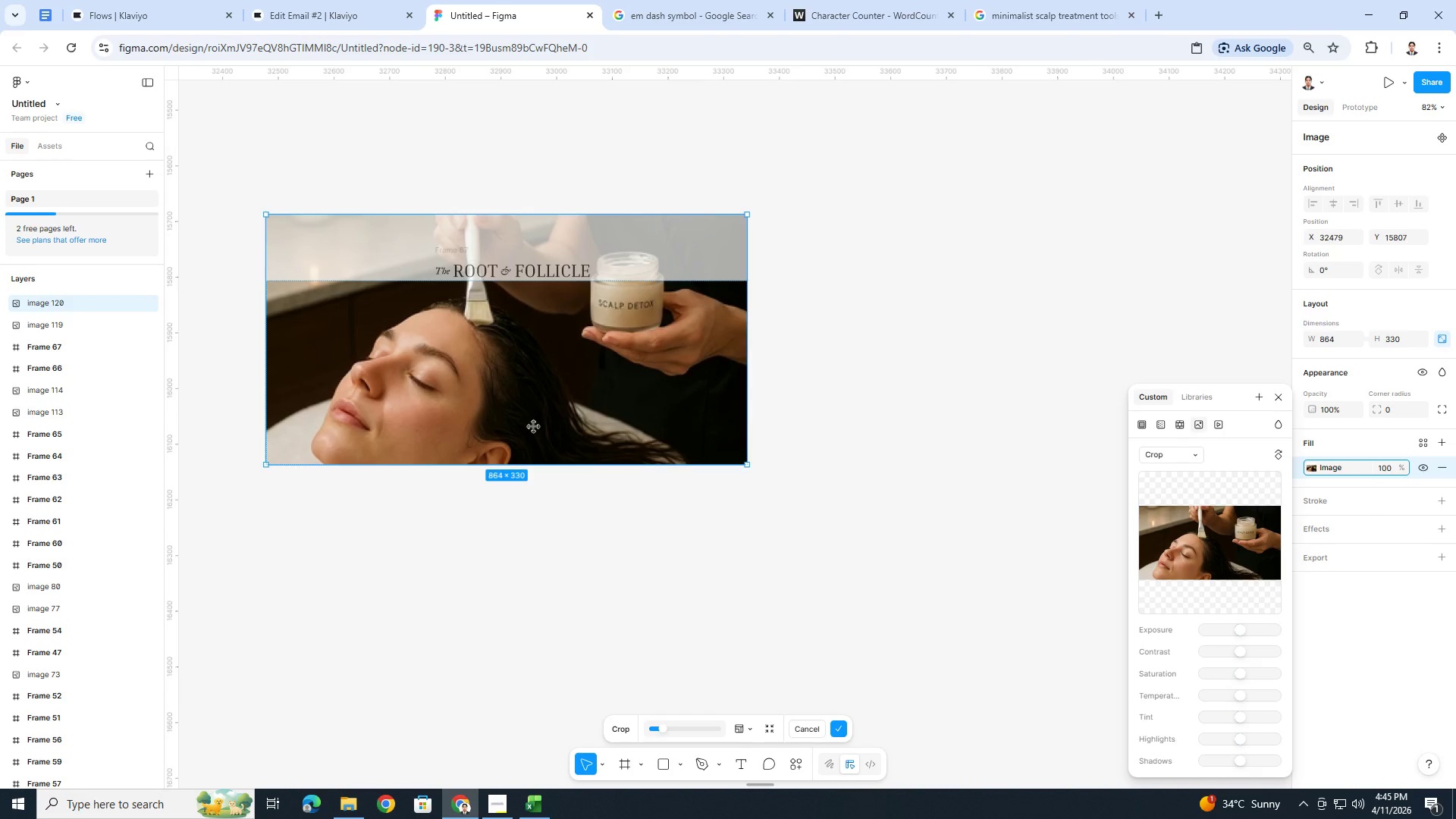 
double_click([533, 426])
 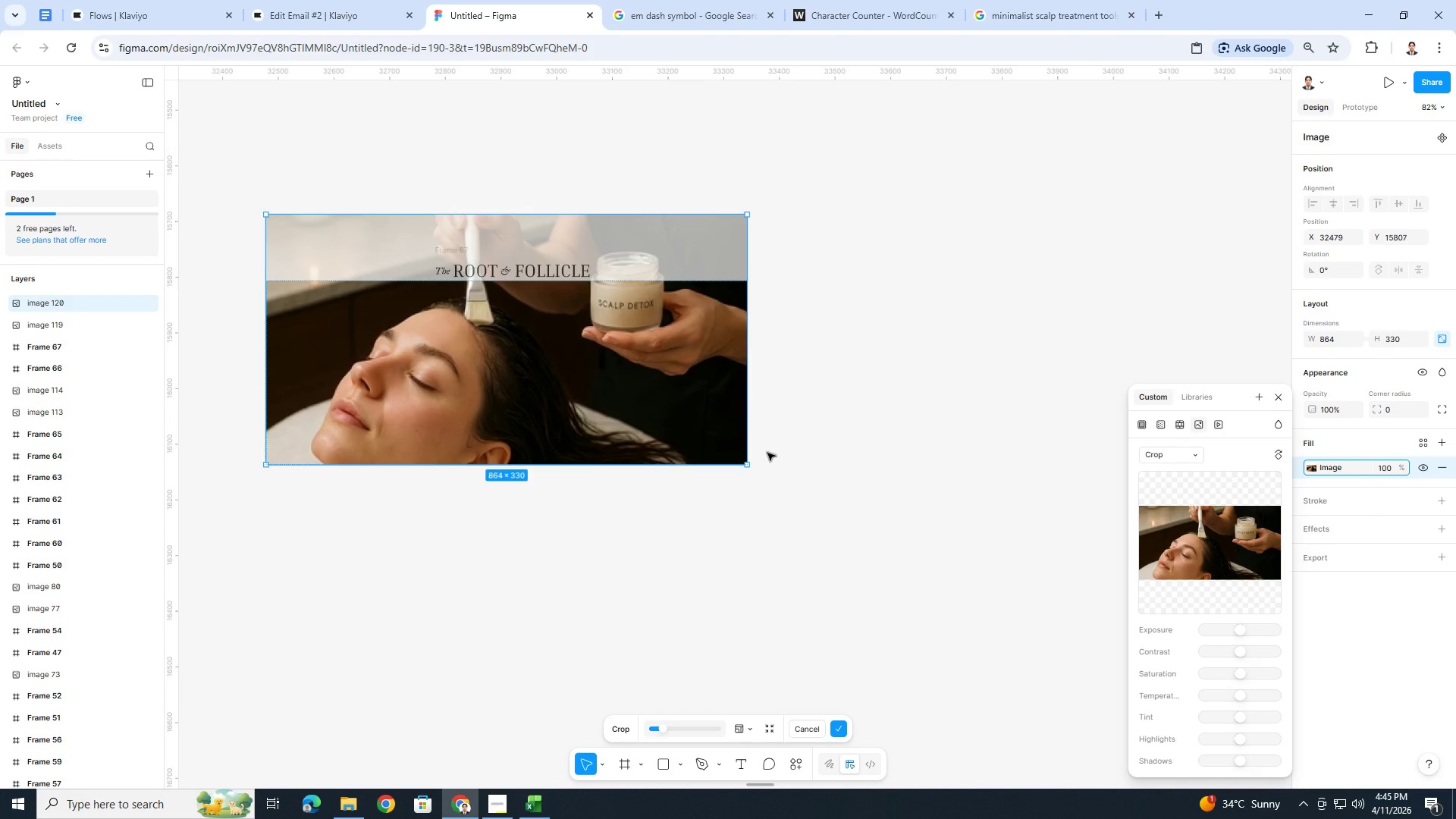 
left_click([847, 429])
 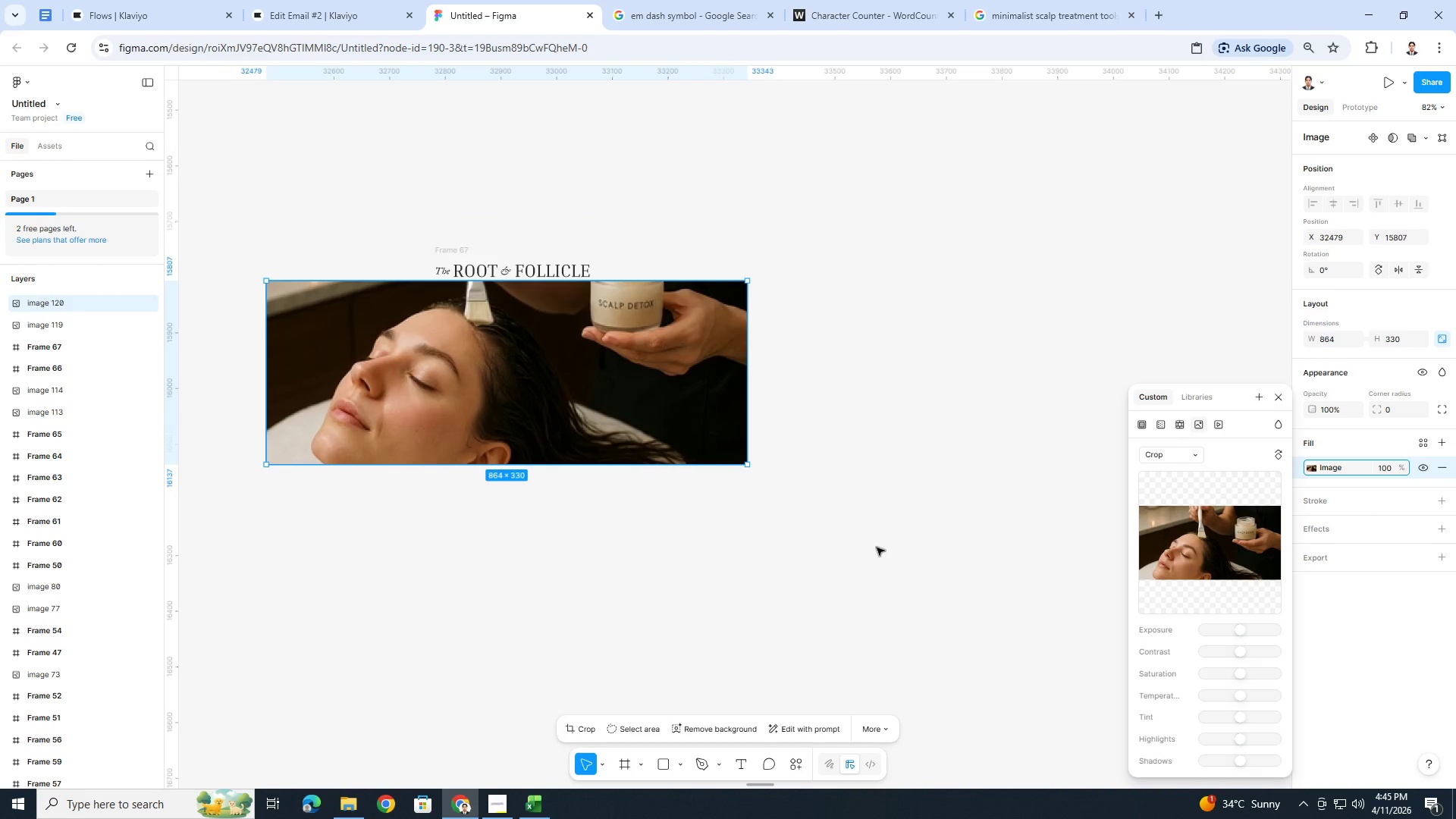 
left_click([877, 548])
 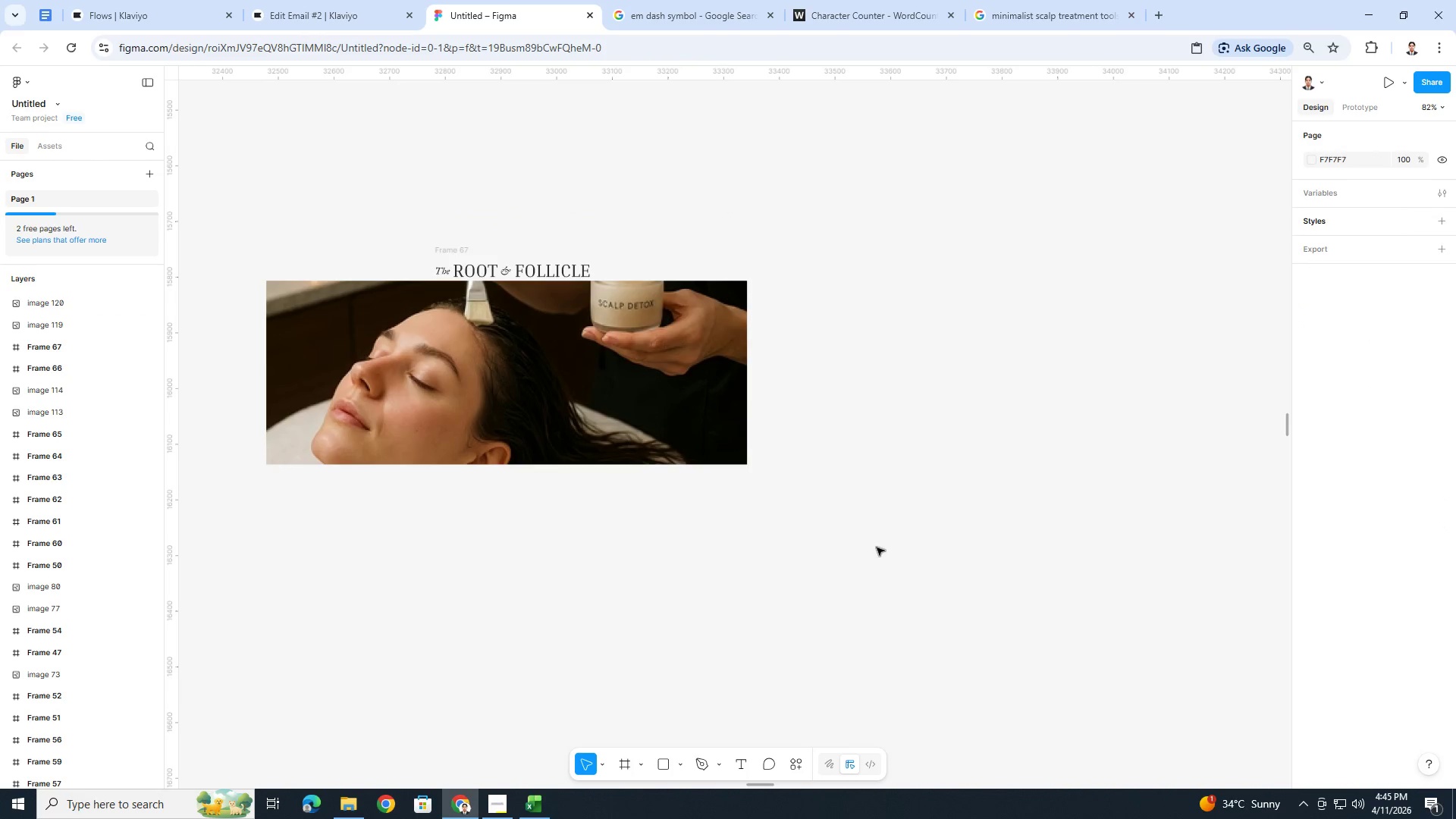 
hold_key(key=ControlLeft, duration=1.01)
scroll: coordinate [877, 548], scroll_direction: down, amount: 5.0
 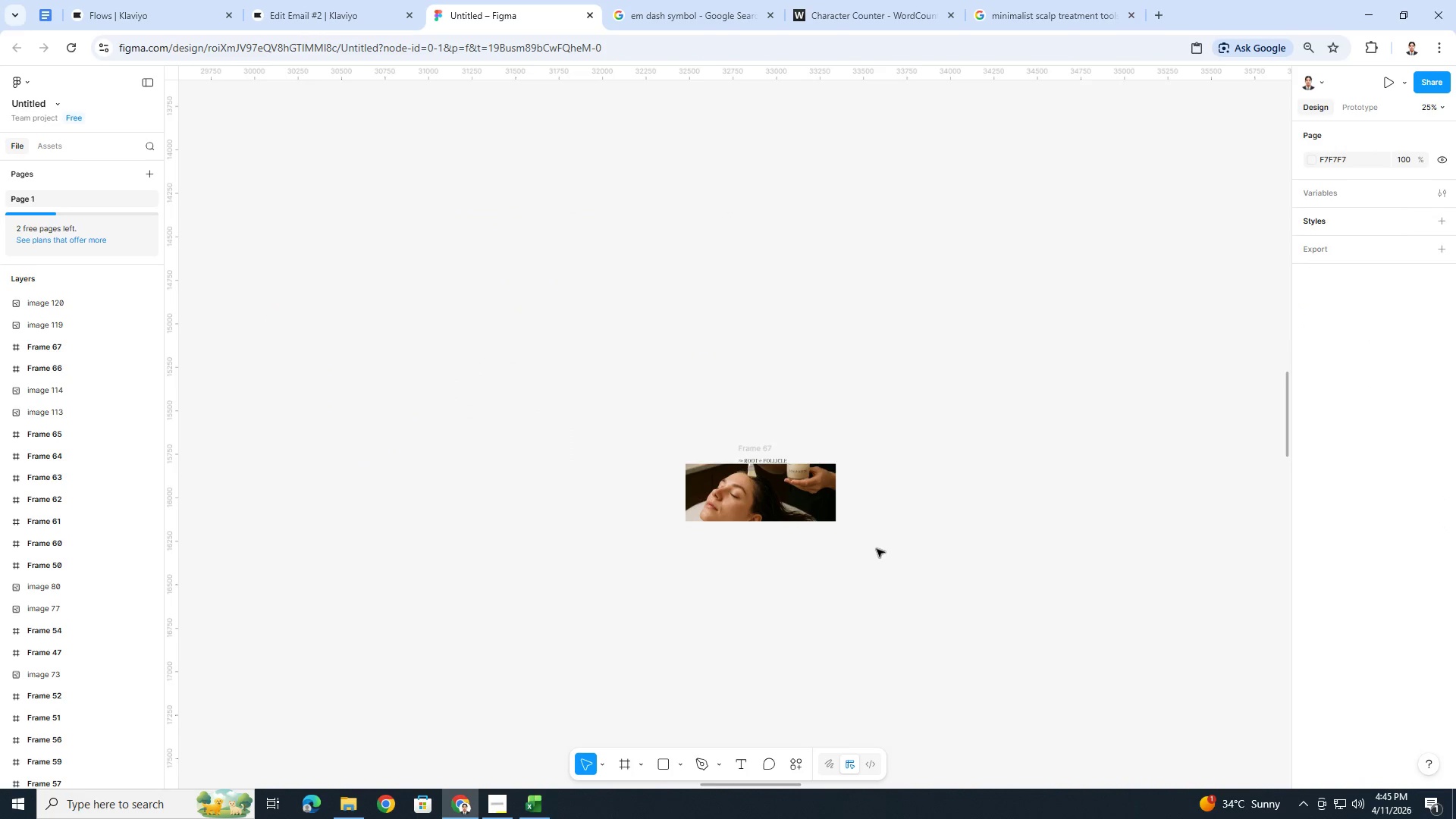 
scroll: coordinate [877, 549], scroll_direction: up, amount: 3.0
 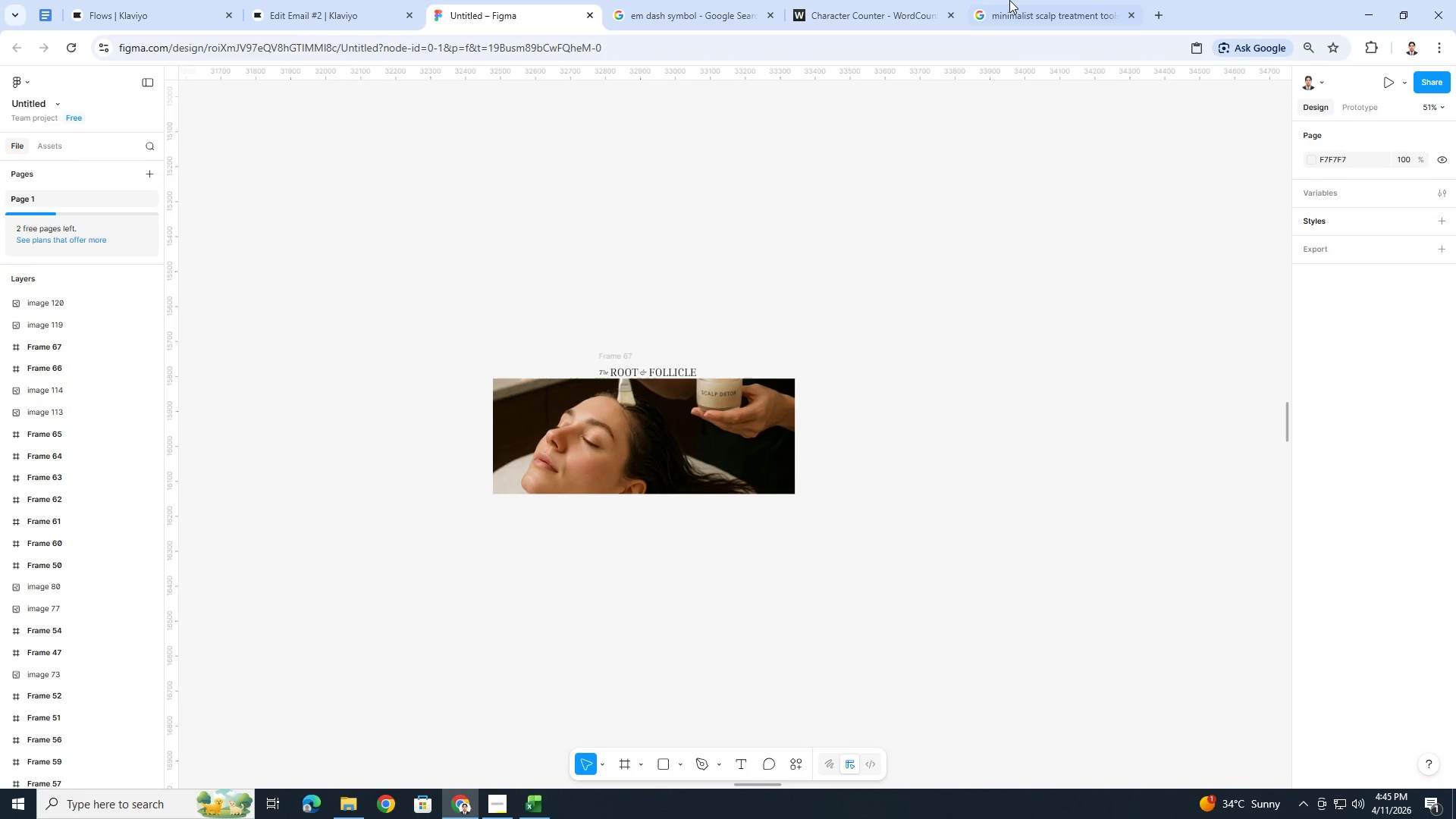 
left_click([1014, 0])
 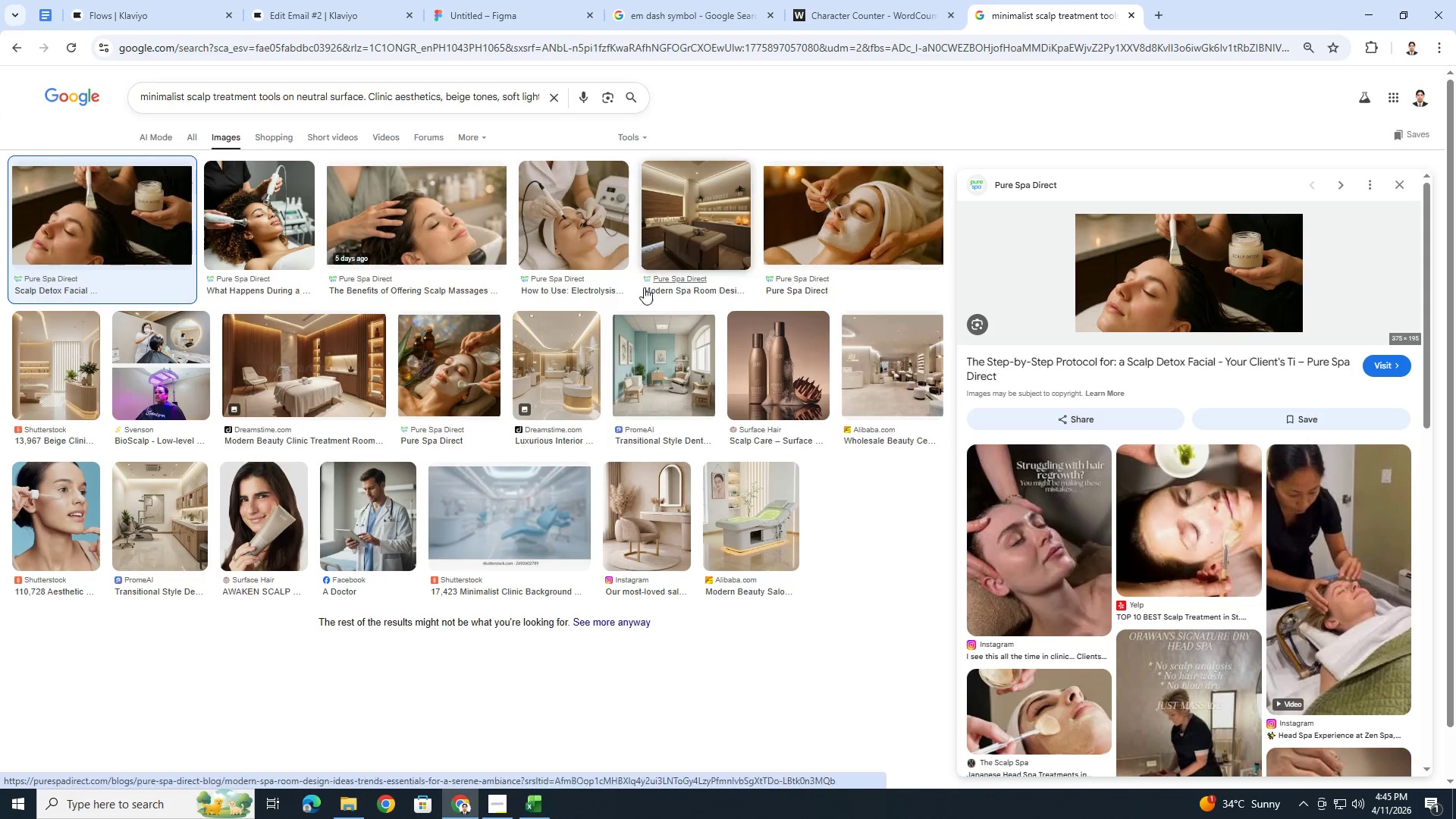 
wait(9.47)
 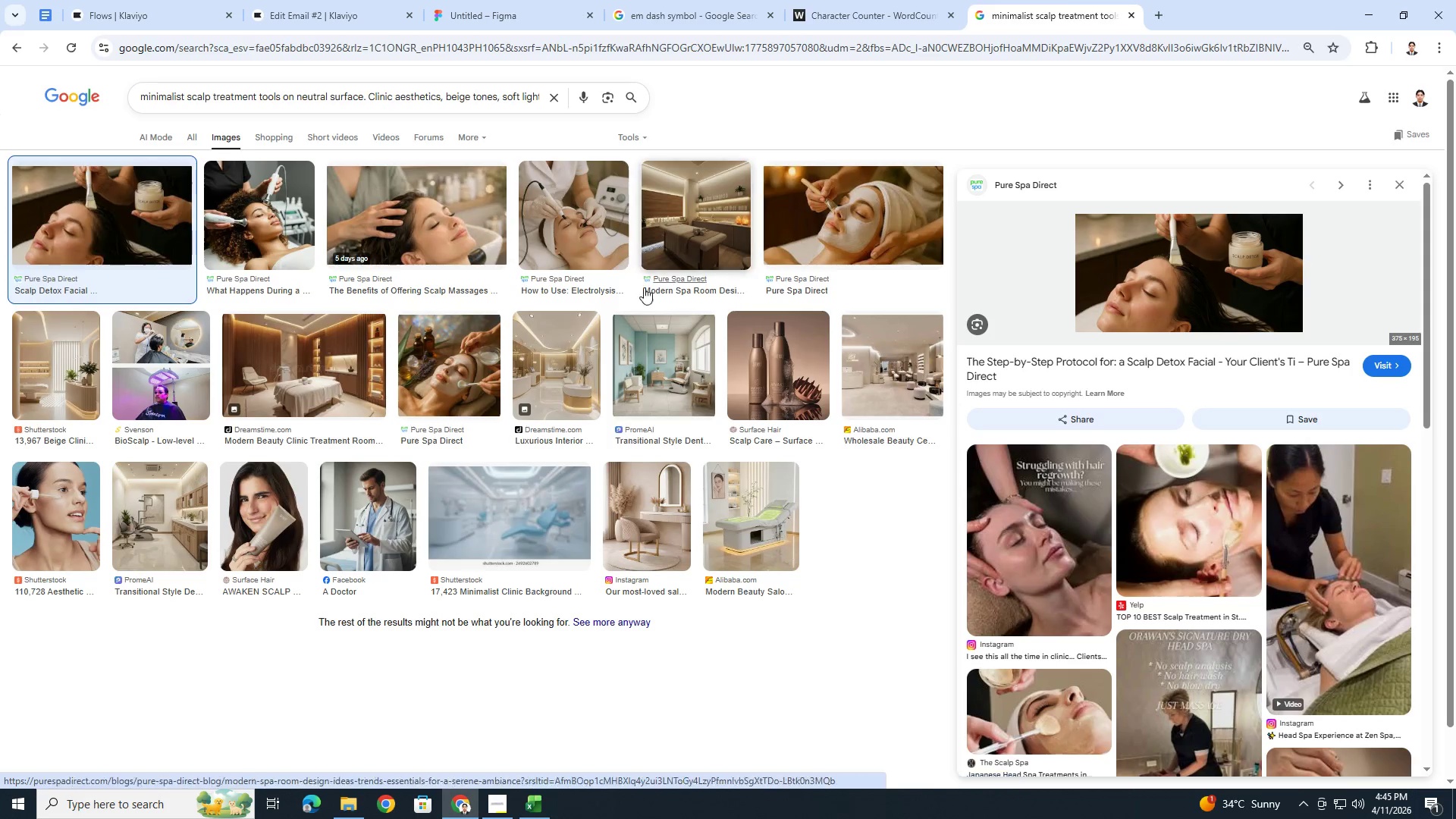 
left_click([750, 714])
 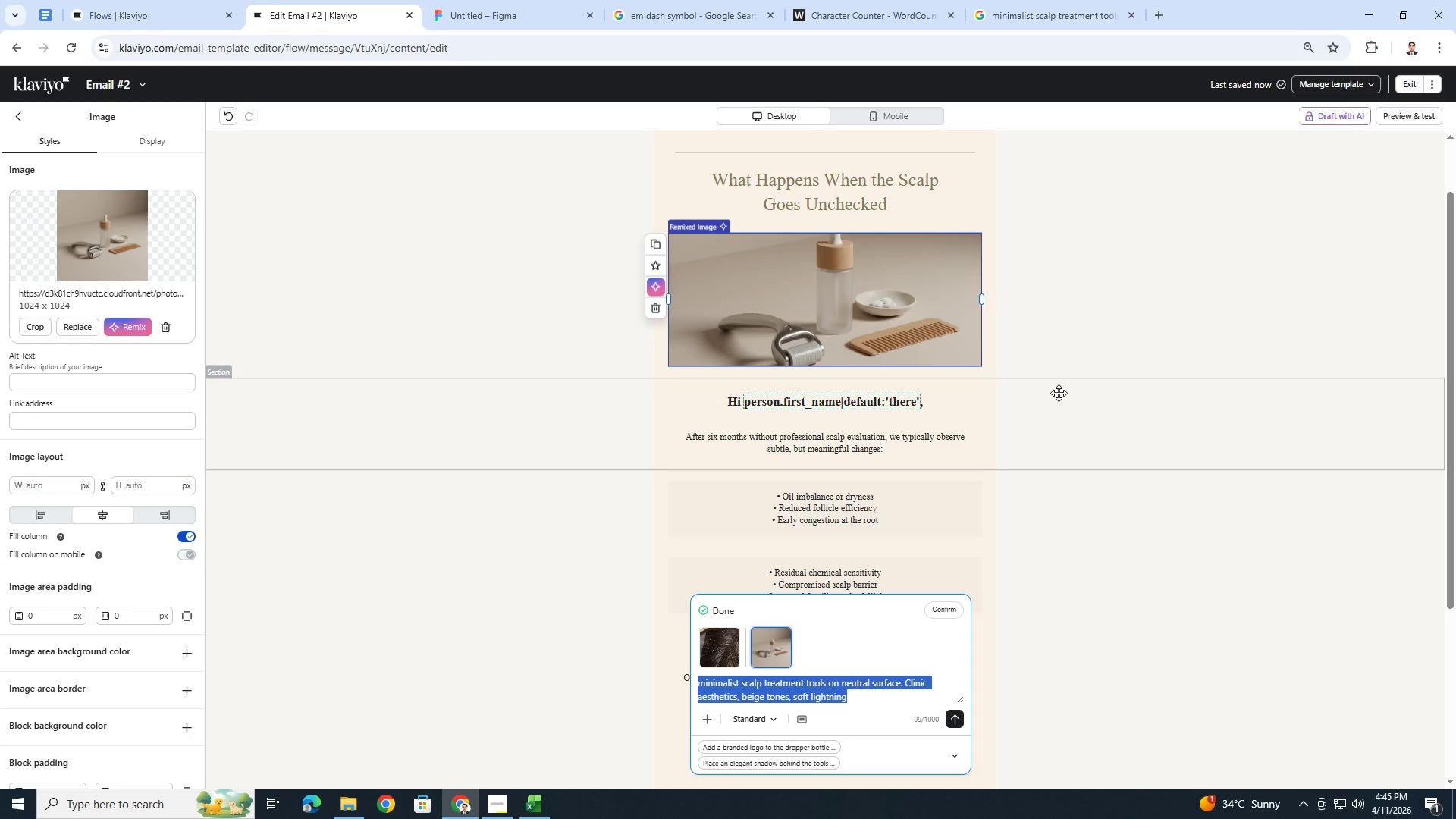 
left_click([451, 0])
 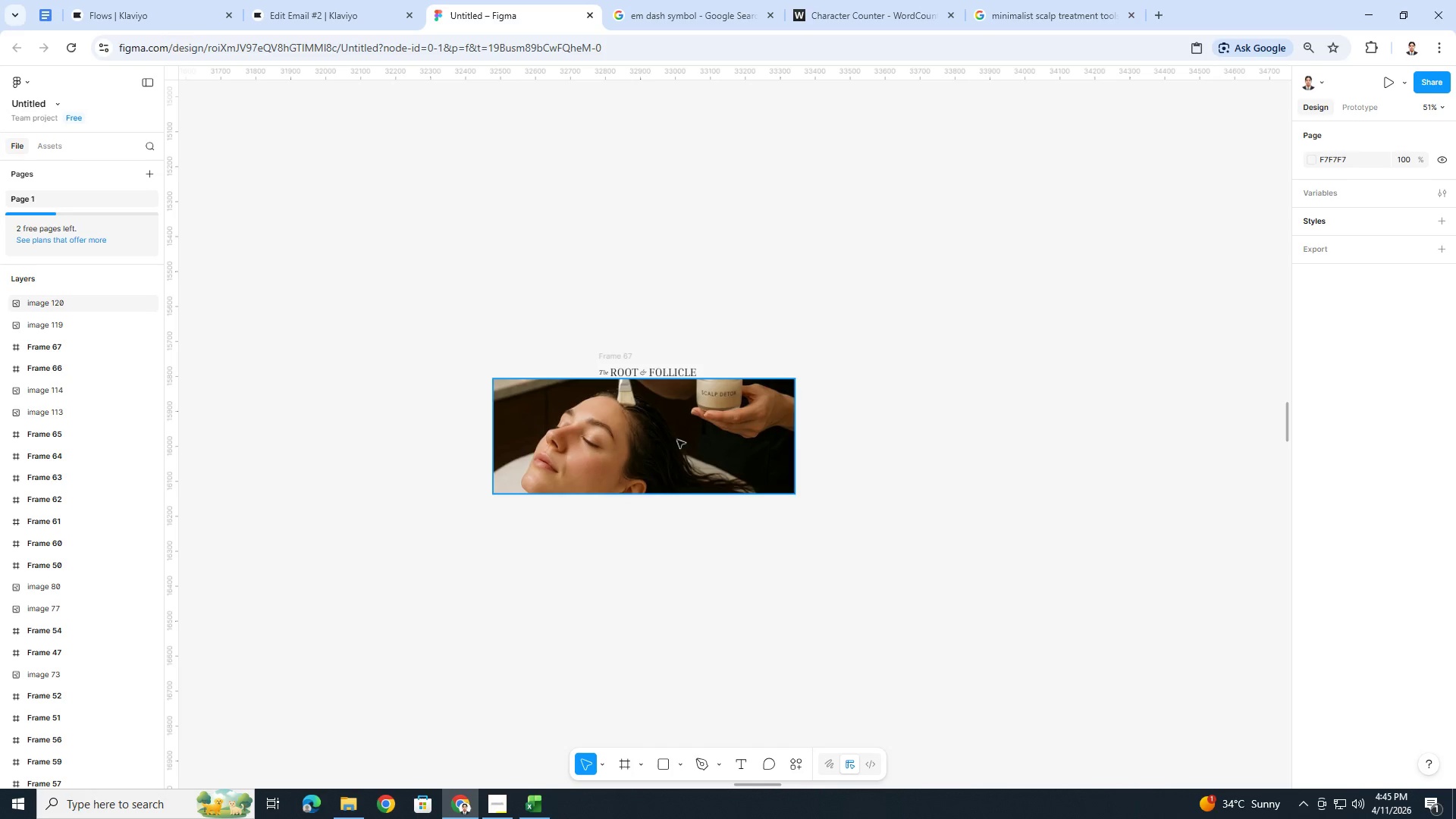 
right_click([678, 455])
 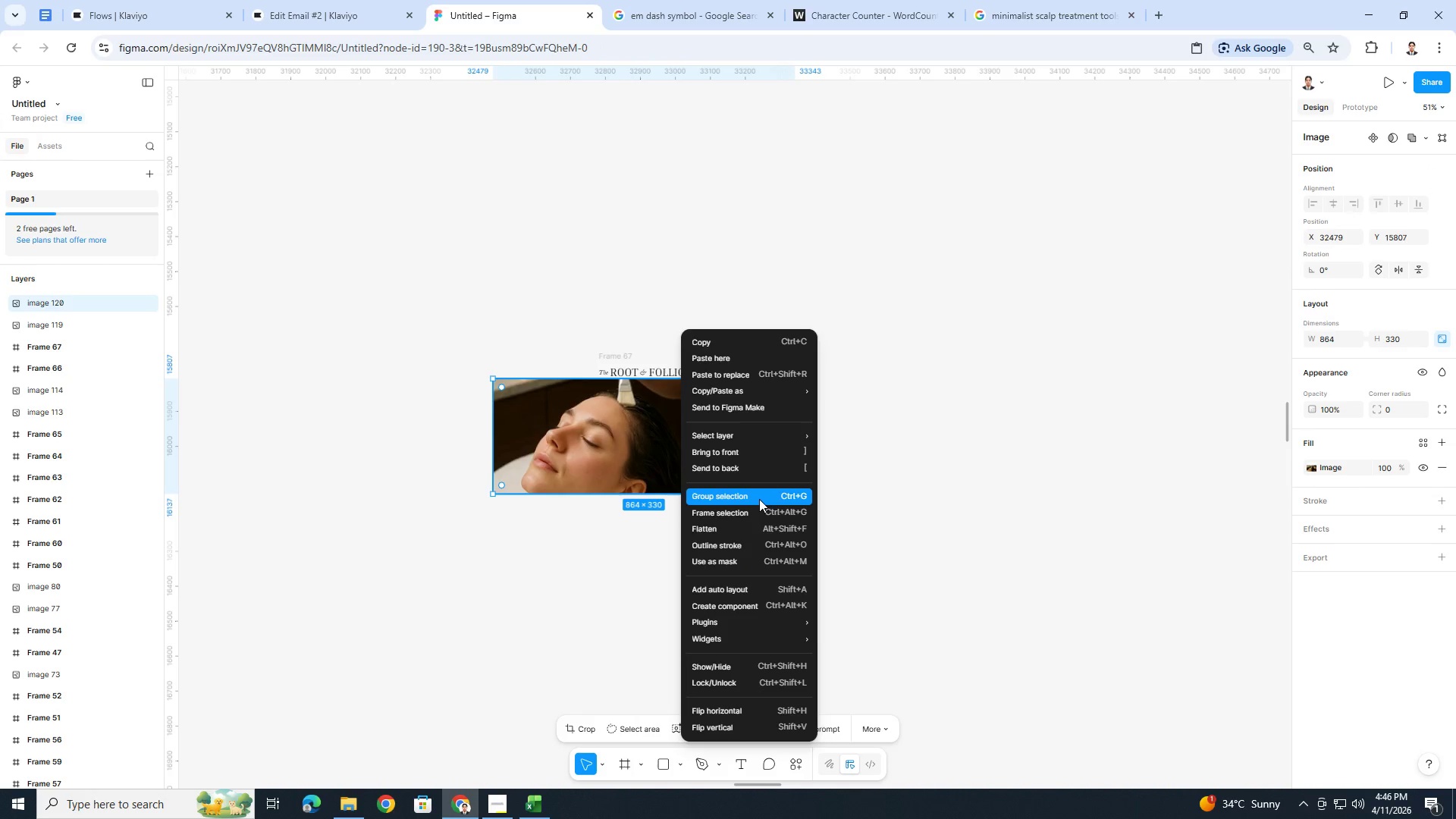 
wait(6.41)
 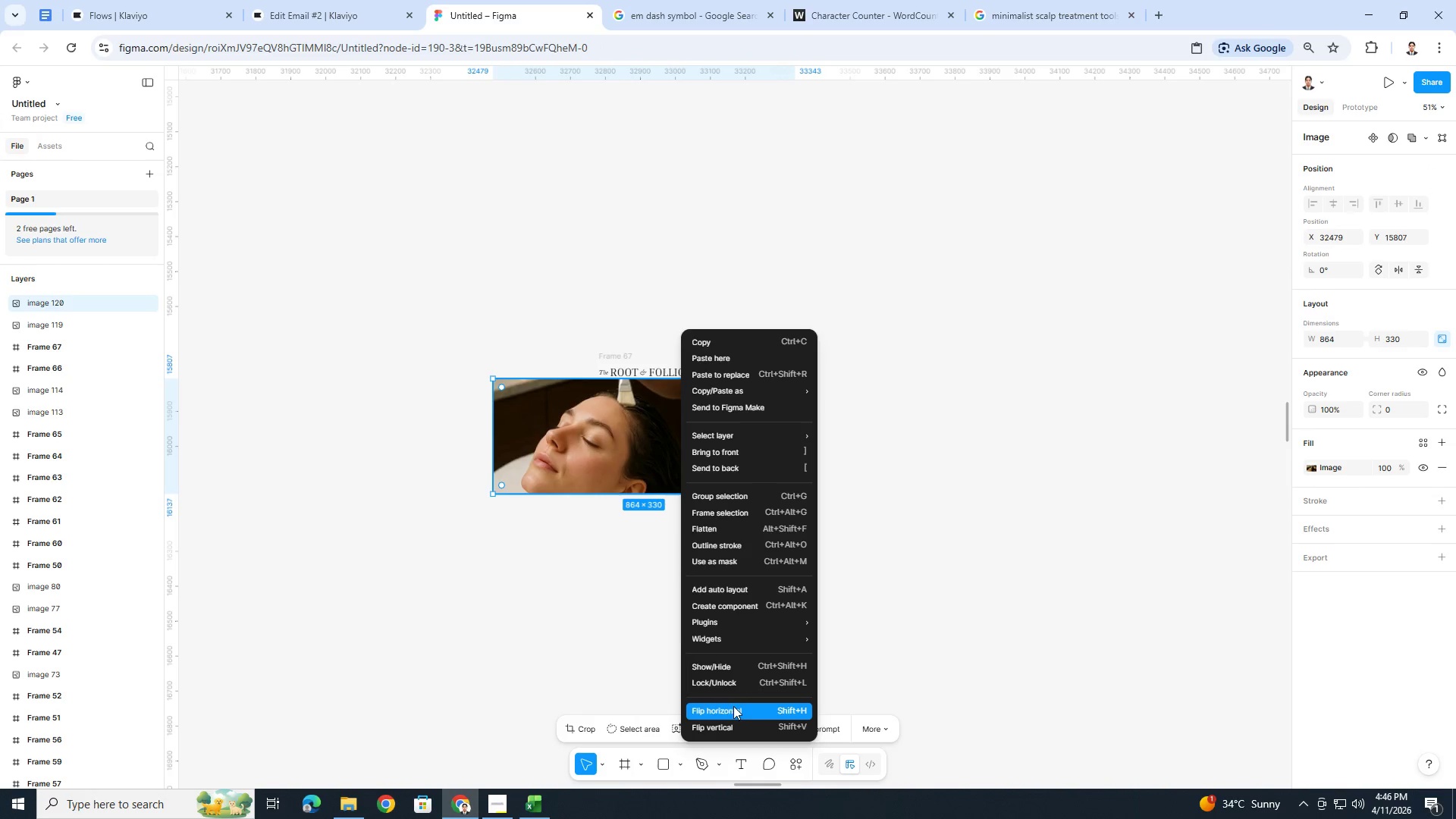 
left_click([989, 524])
 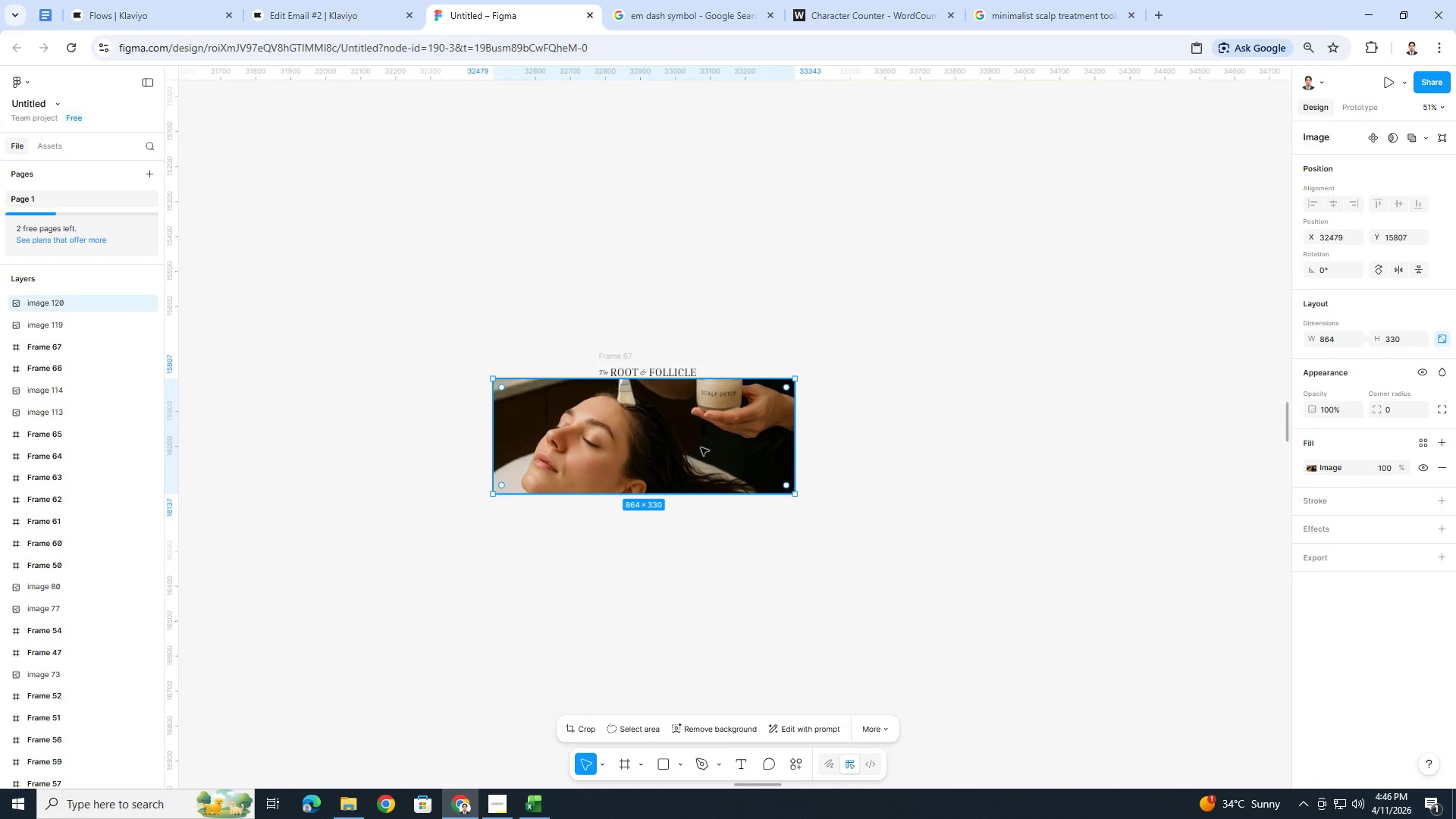 
left_click([701, 447])
 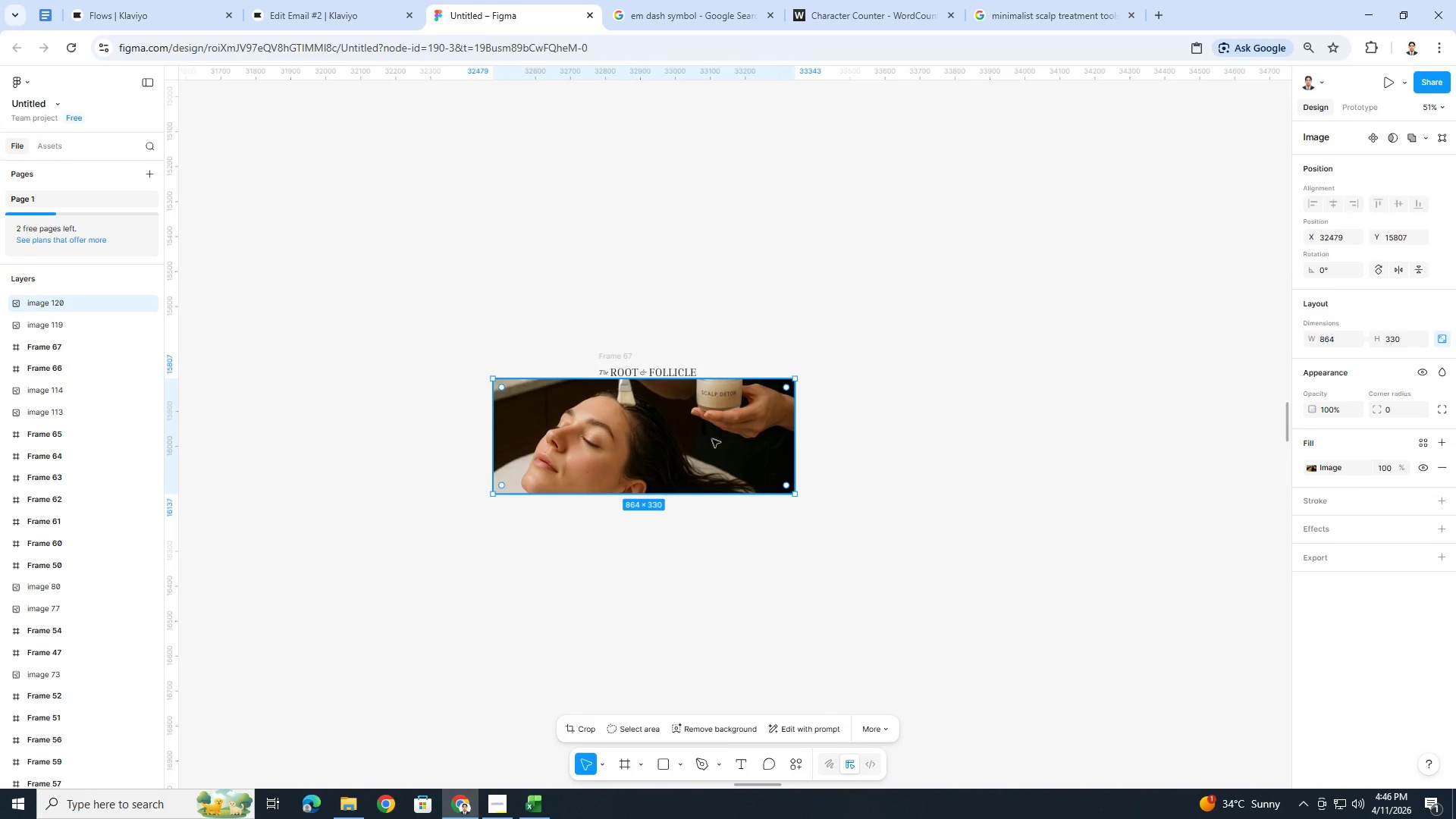 
left_click_drag(start_coordinate=[713, 438], to_coordinate=[714, 454])
 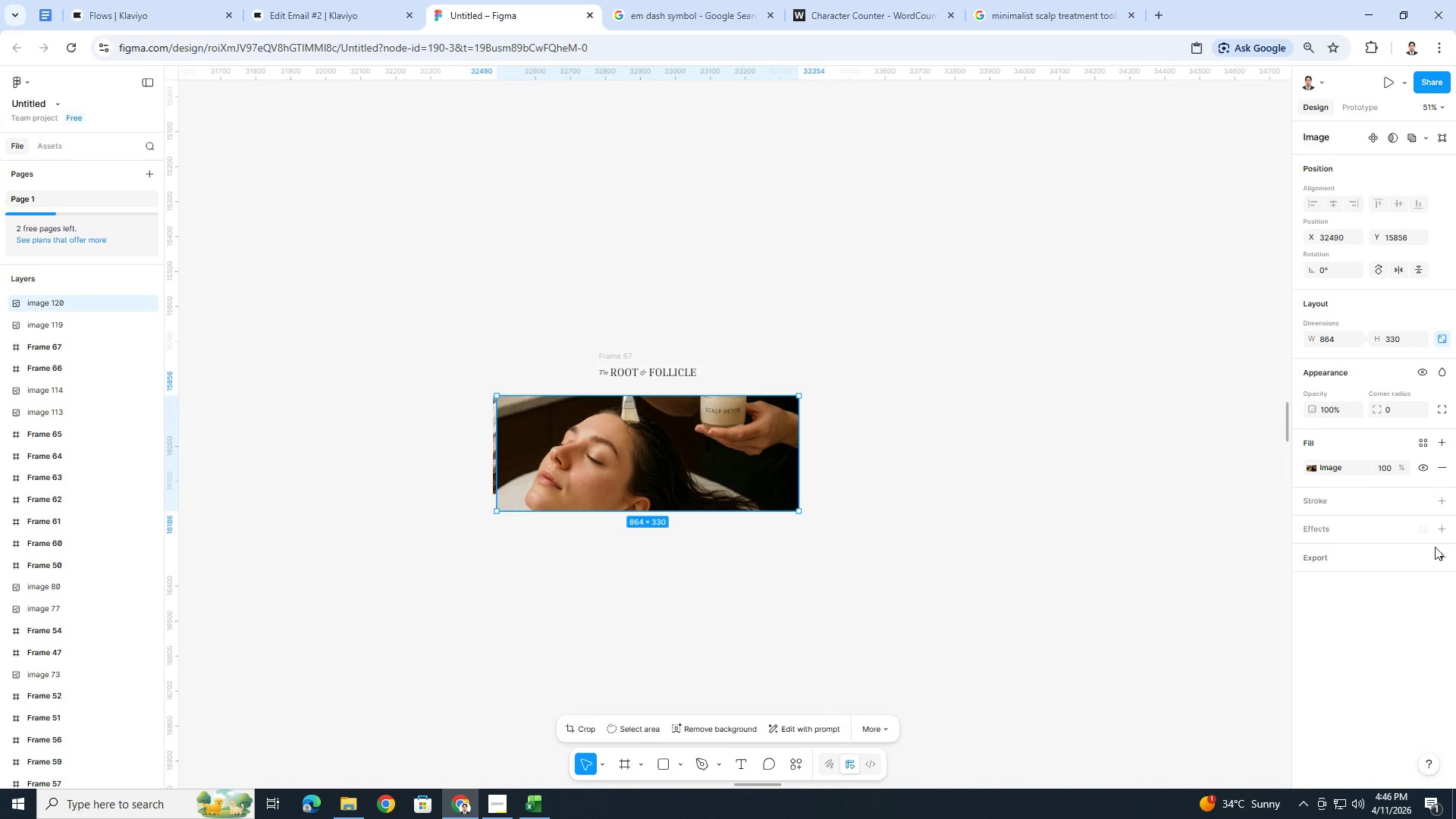 
left_click([1445, 560])
 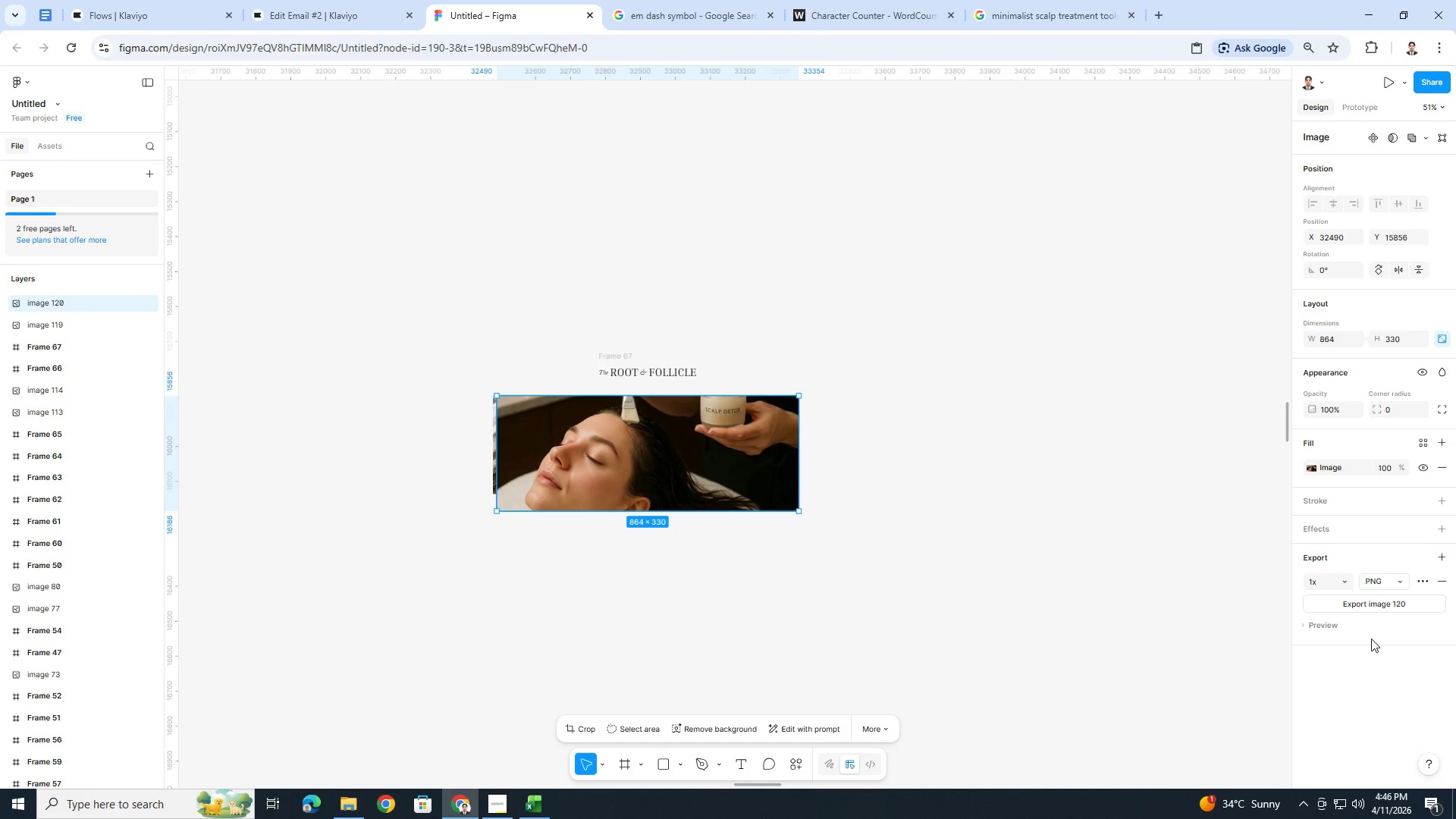 
left_click([1368, 607])
 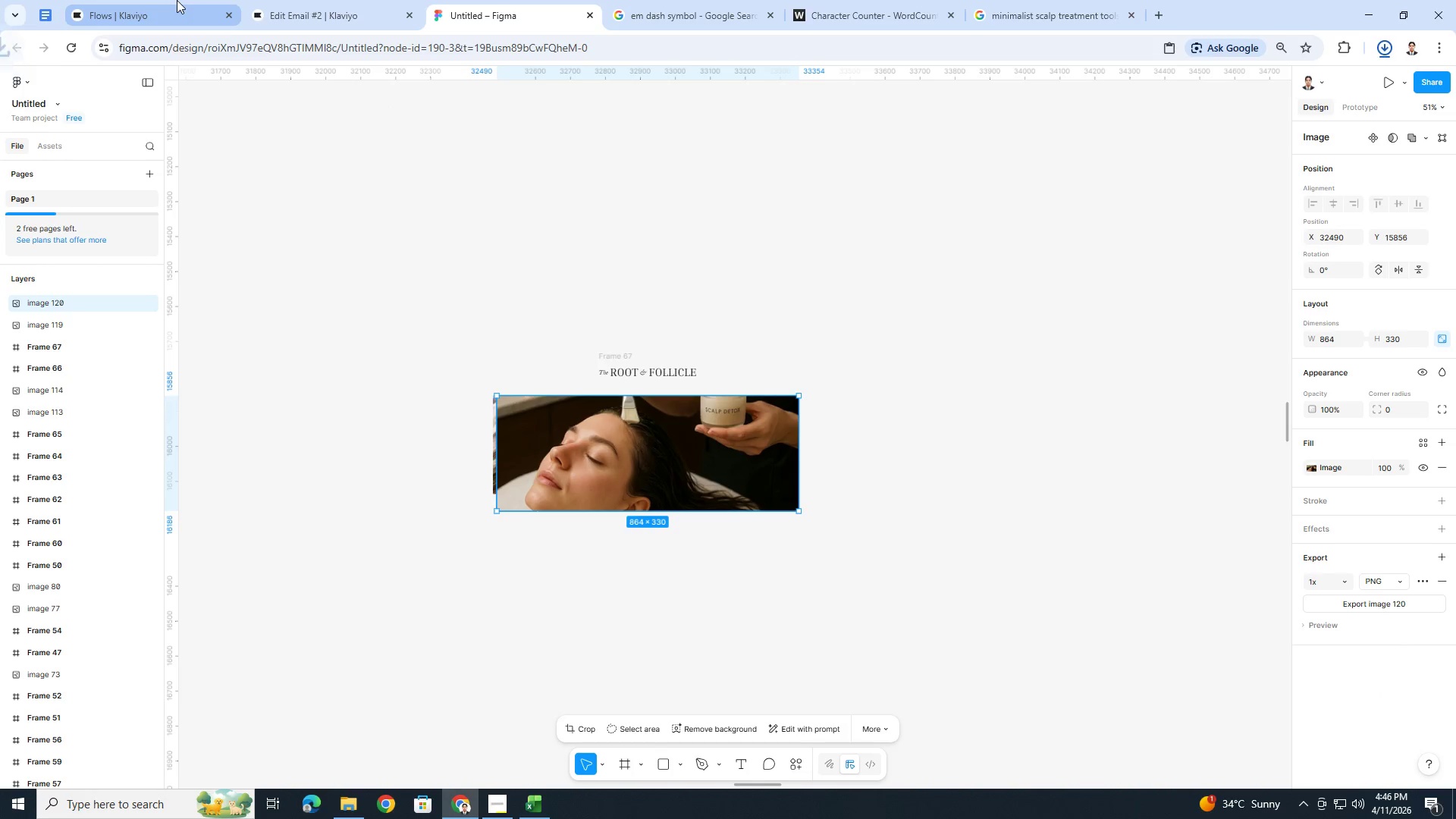 
left_click([299, 2])
 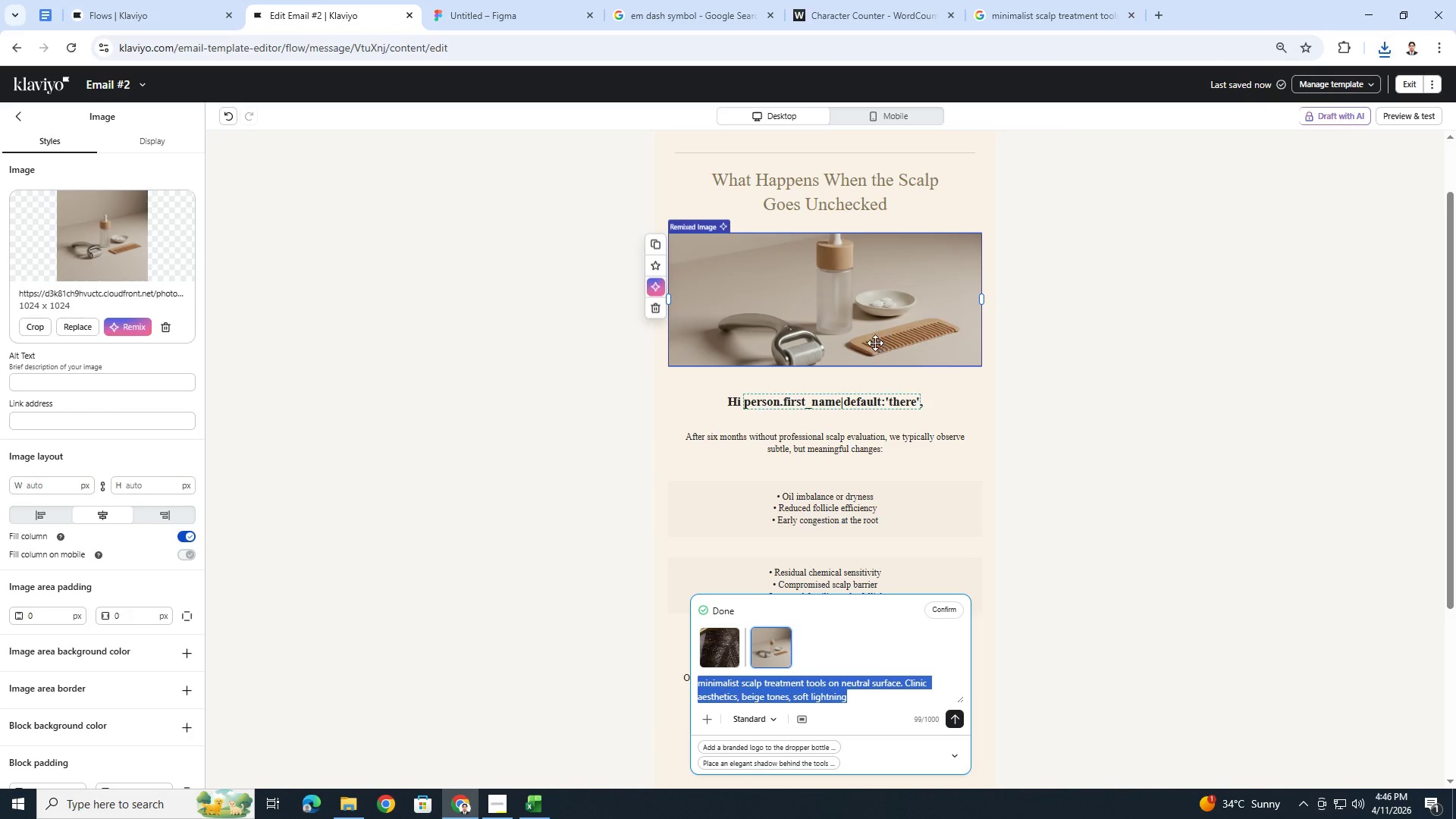 
left_click([864, 328])
 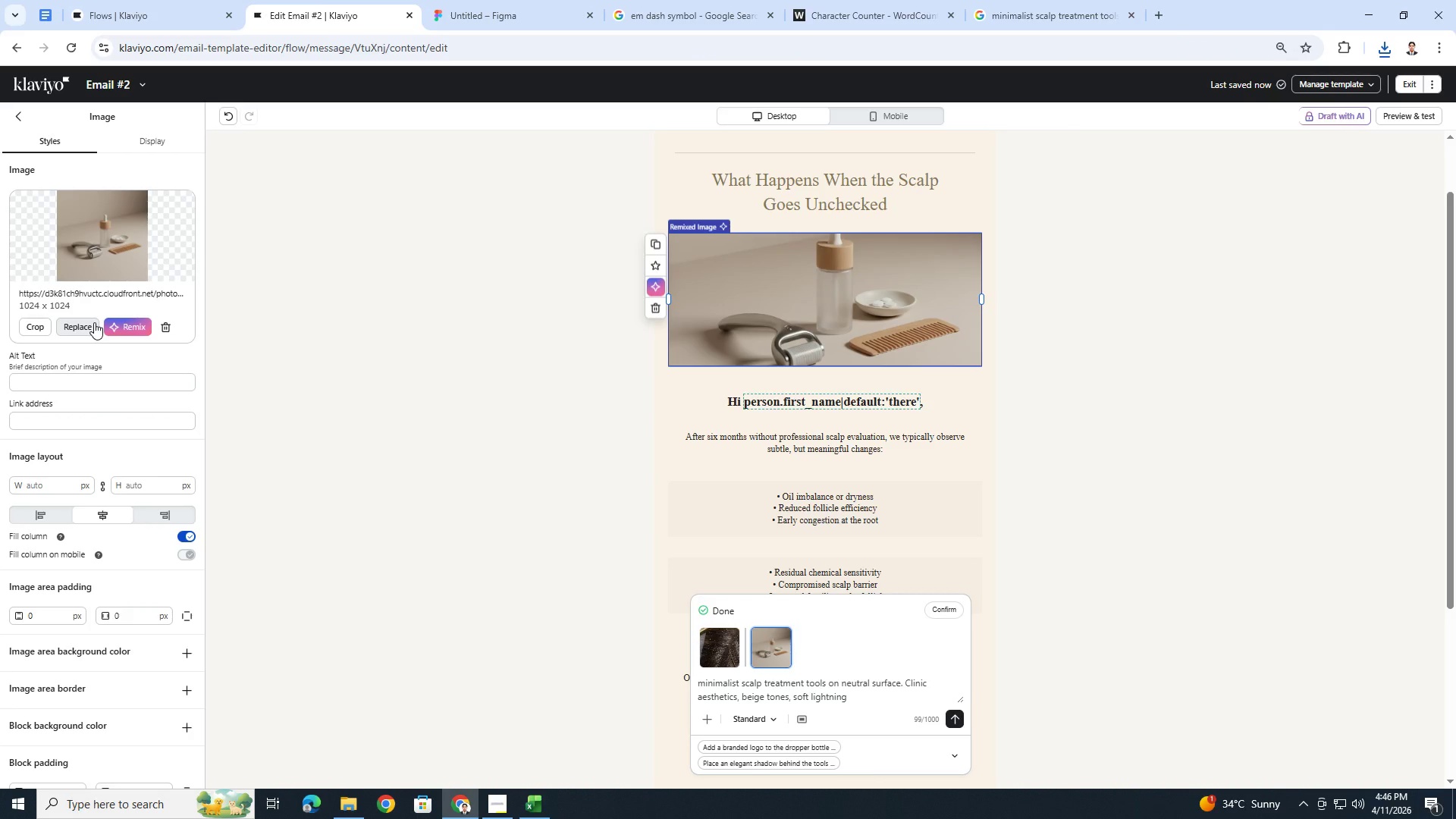 
left_click([94, 322])
 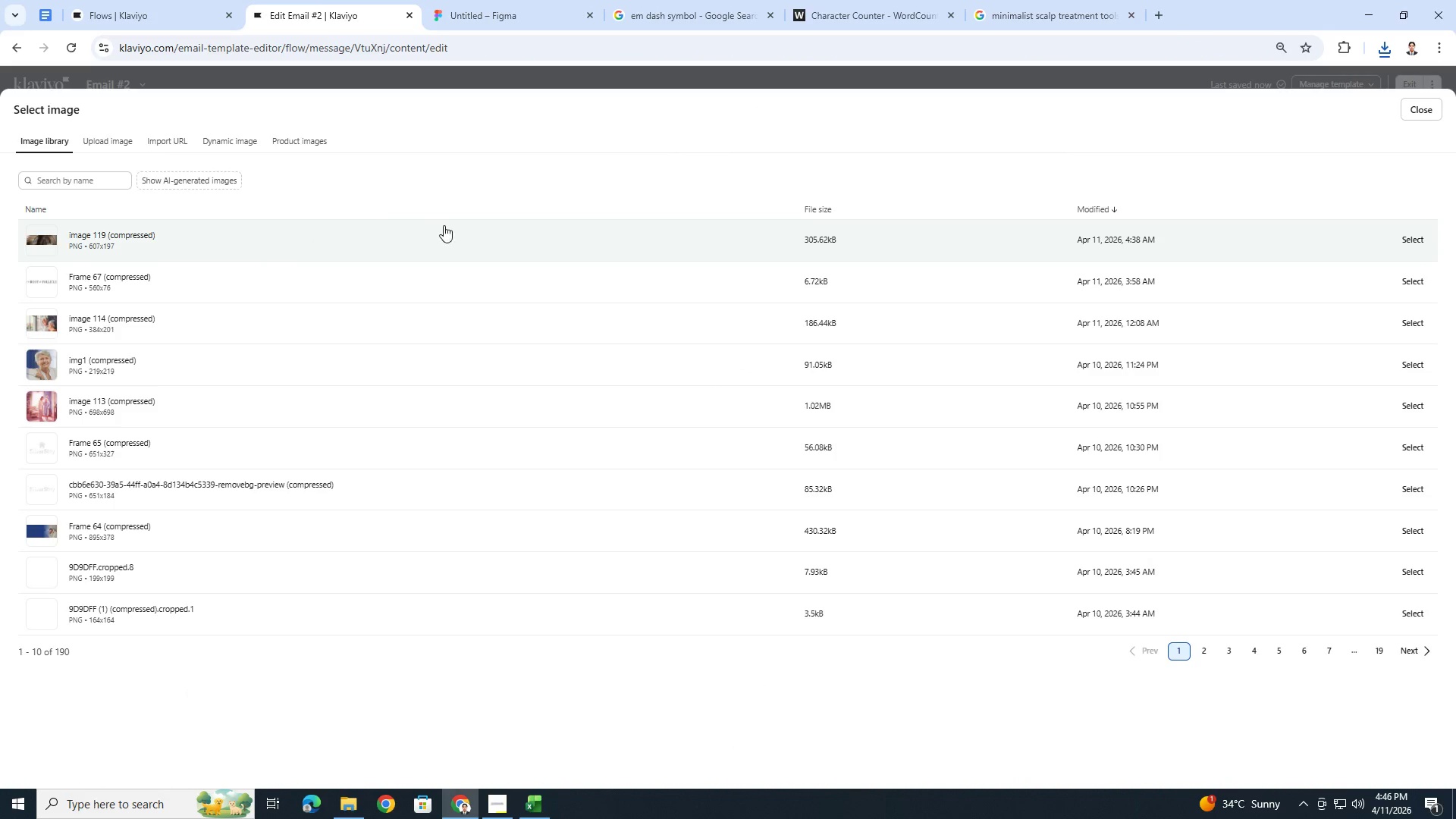 
left_click([97, 146])
 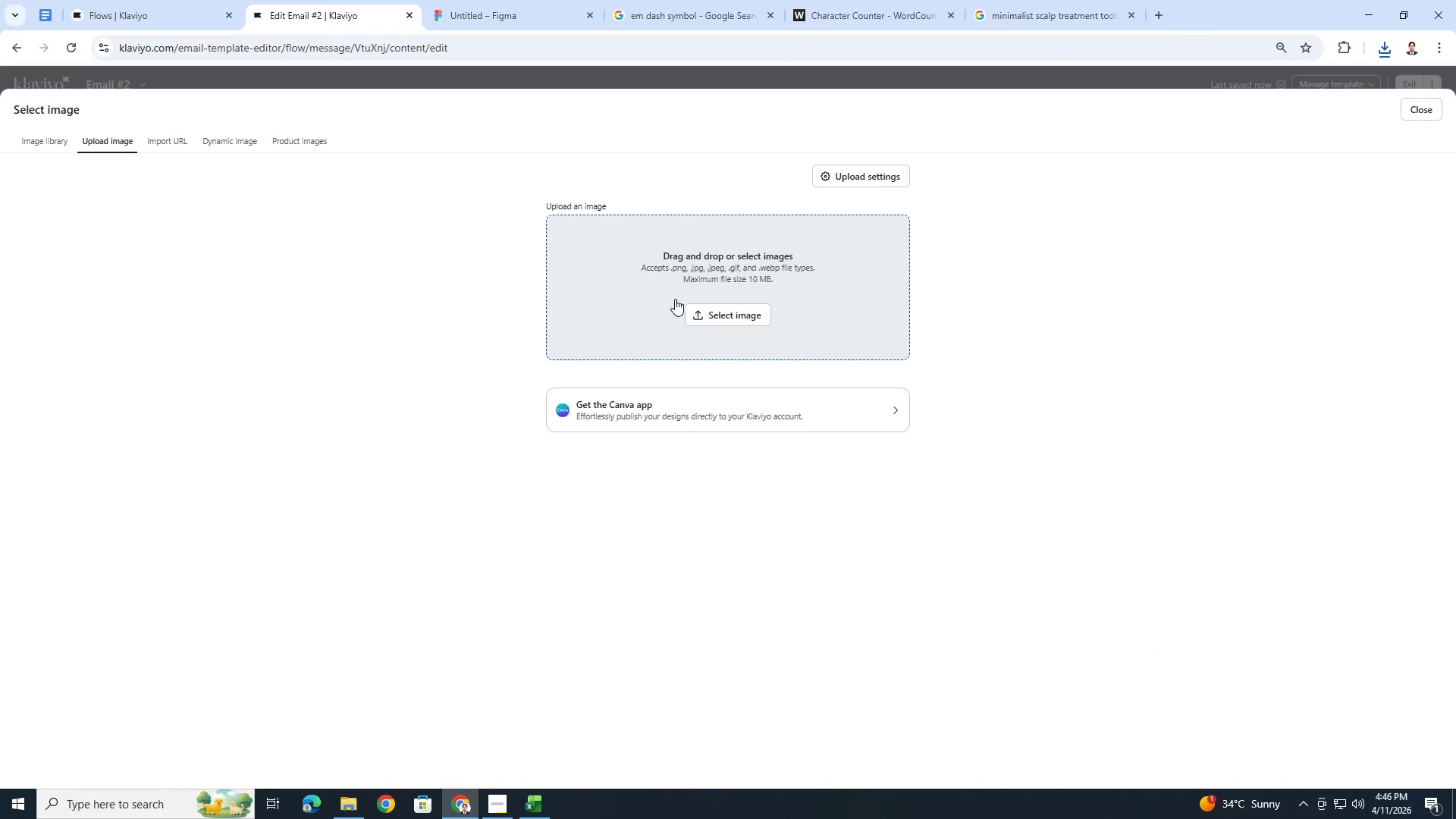 
left_click([708, 307])
 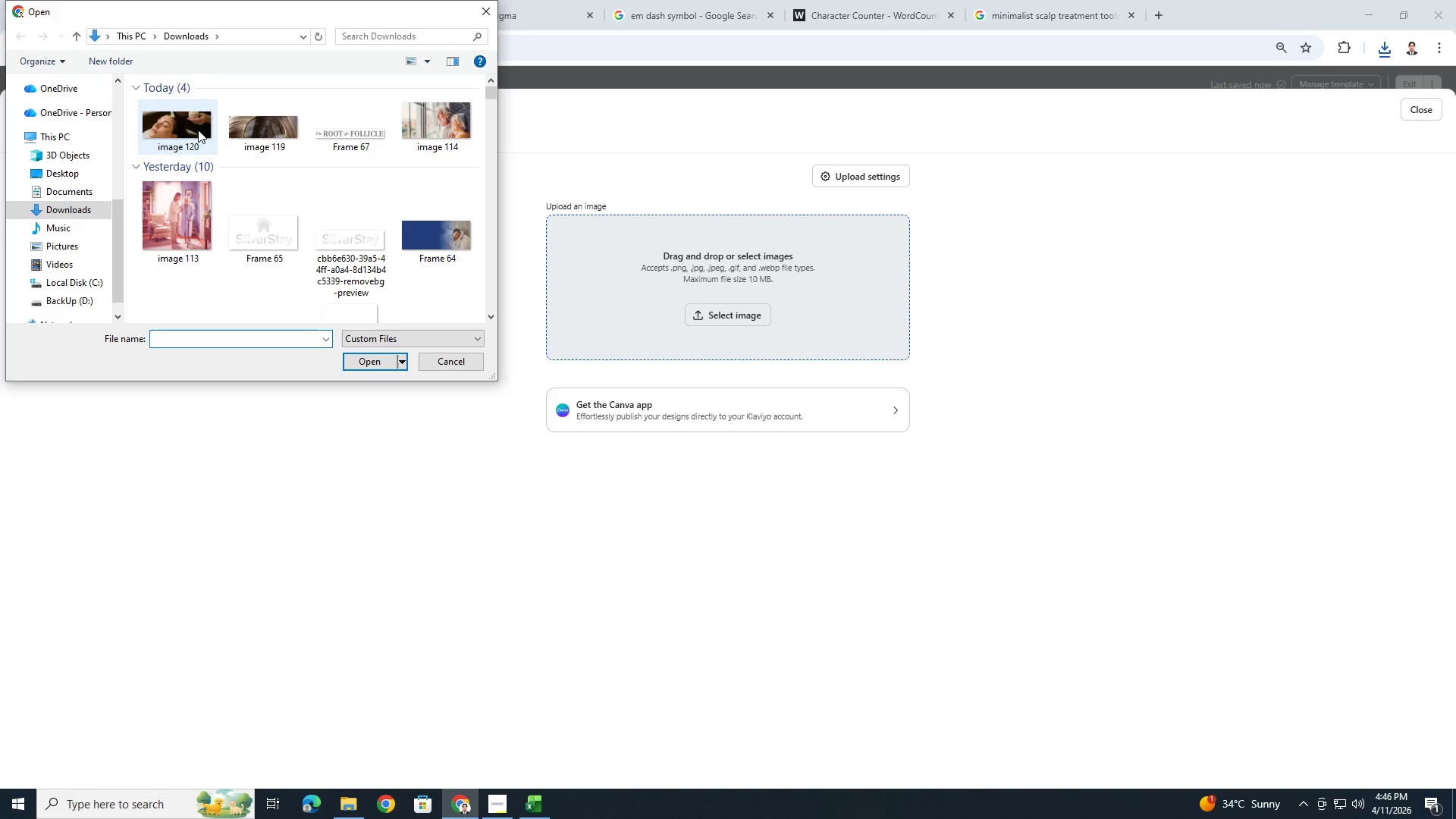 
double_click([196, 144])
 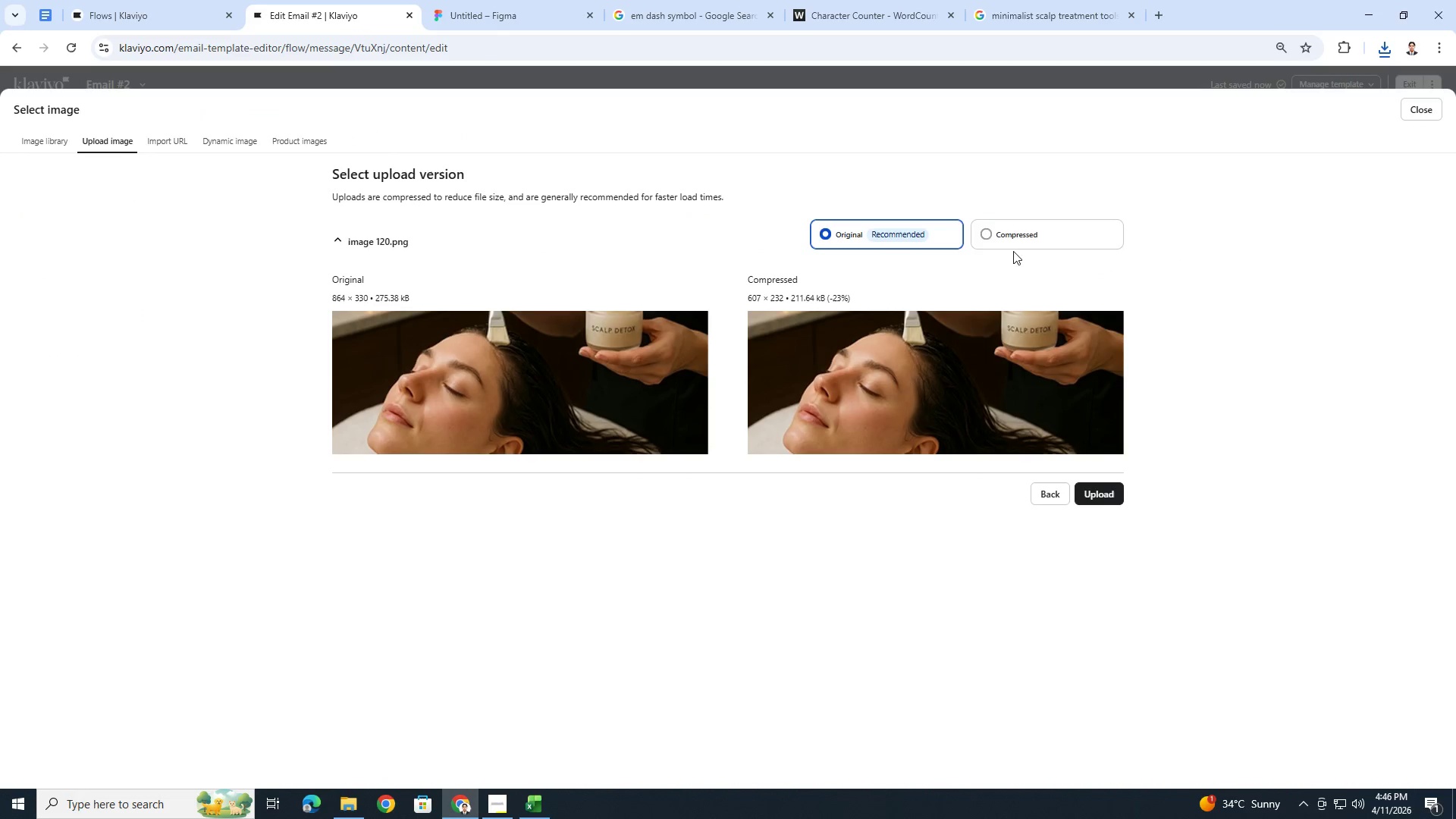 
left_click([1022, 235])
 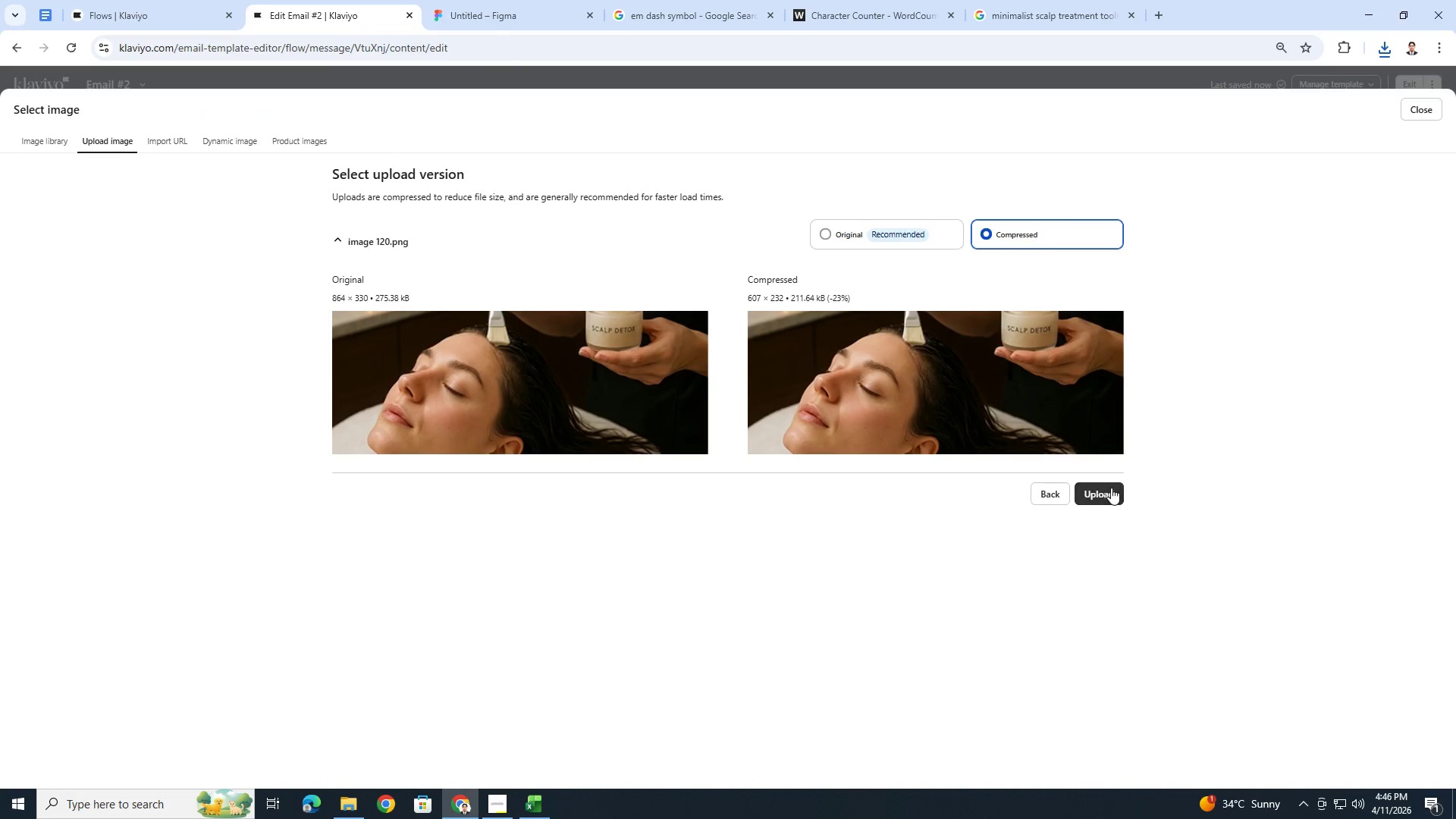 
left_click([1111, 493])
 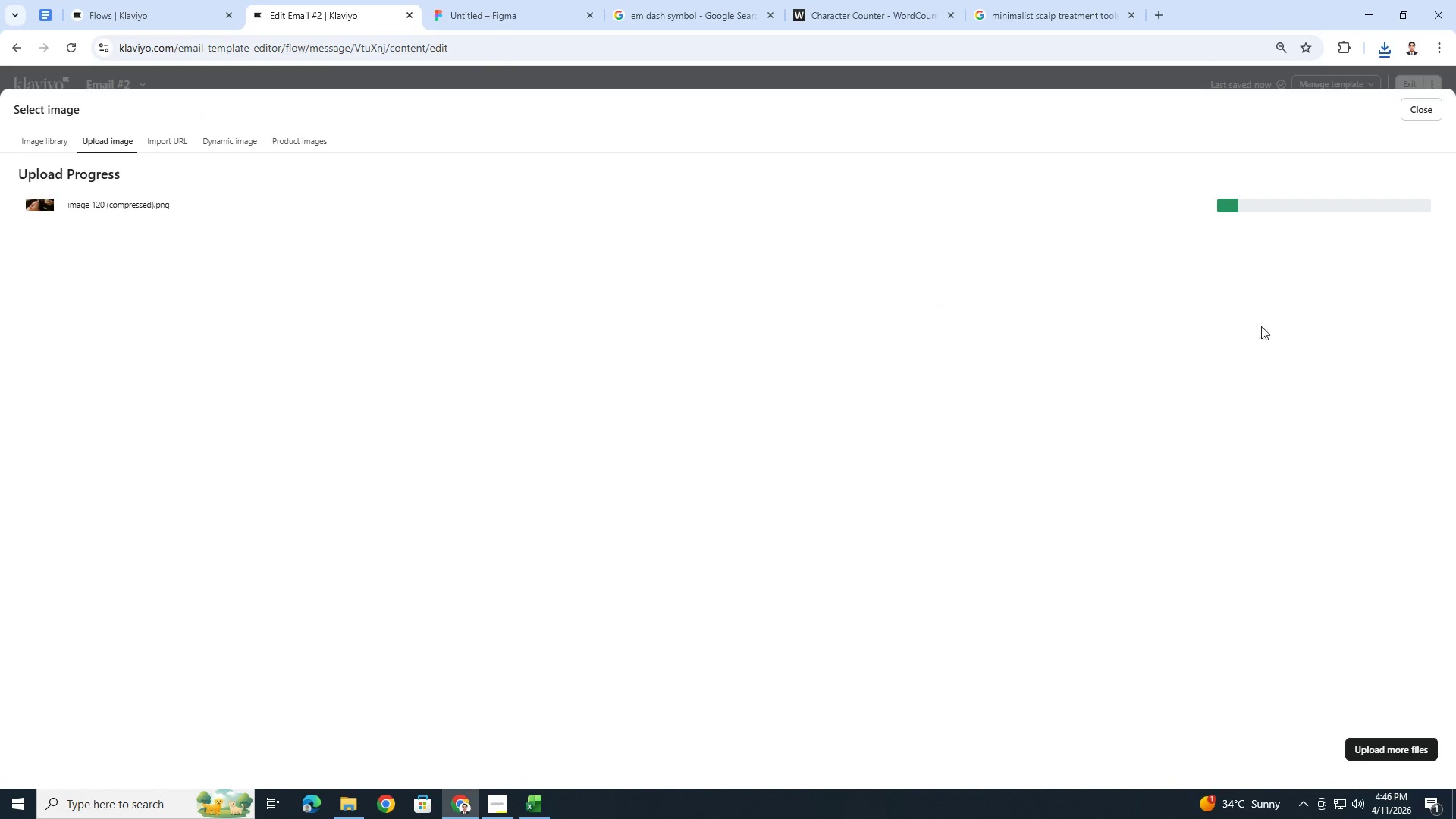 
mouse_move([1395, 158])
 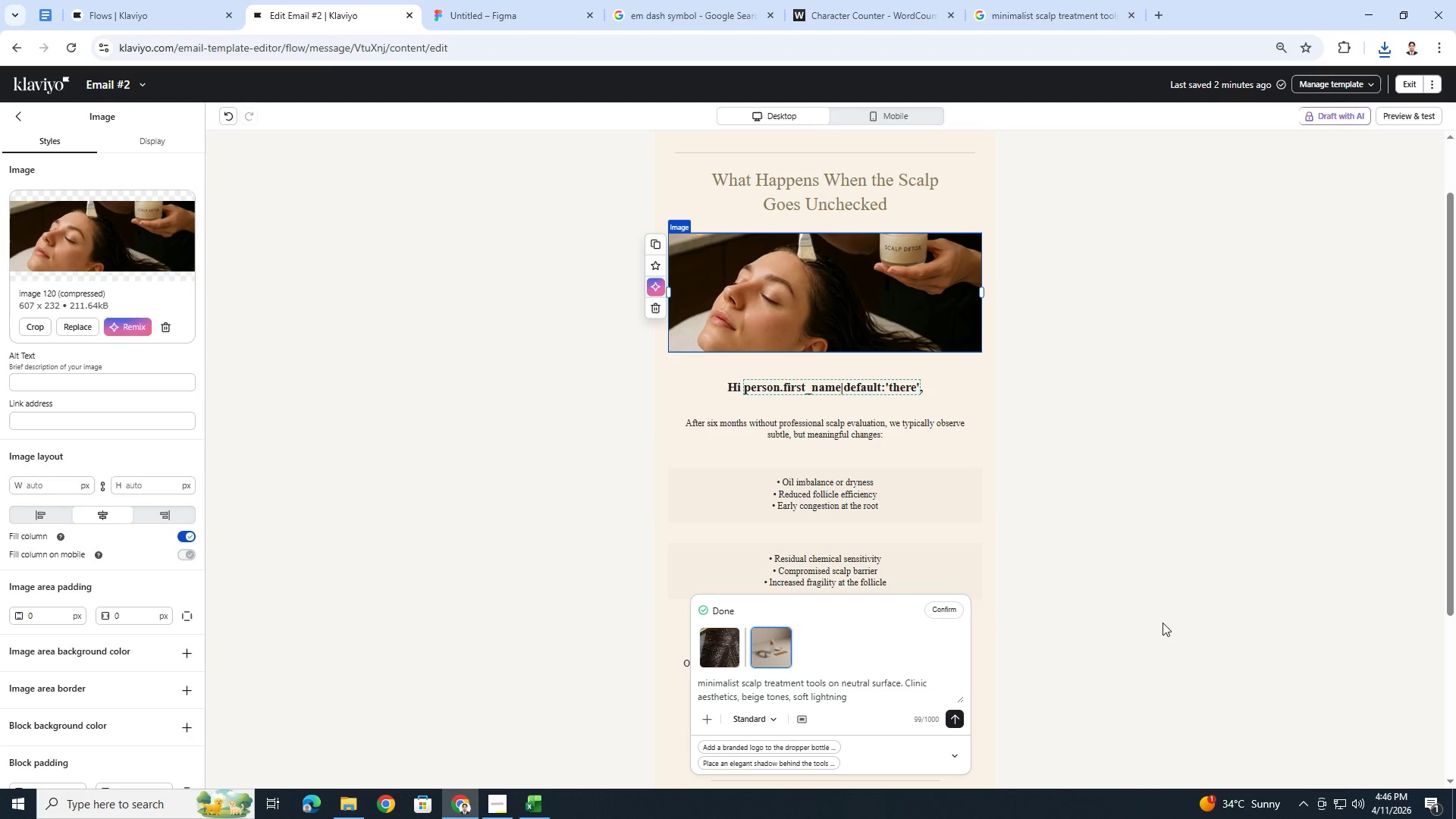 
left_click([1163, 655])
 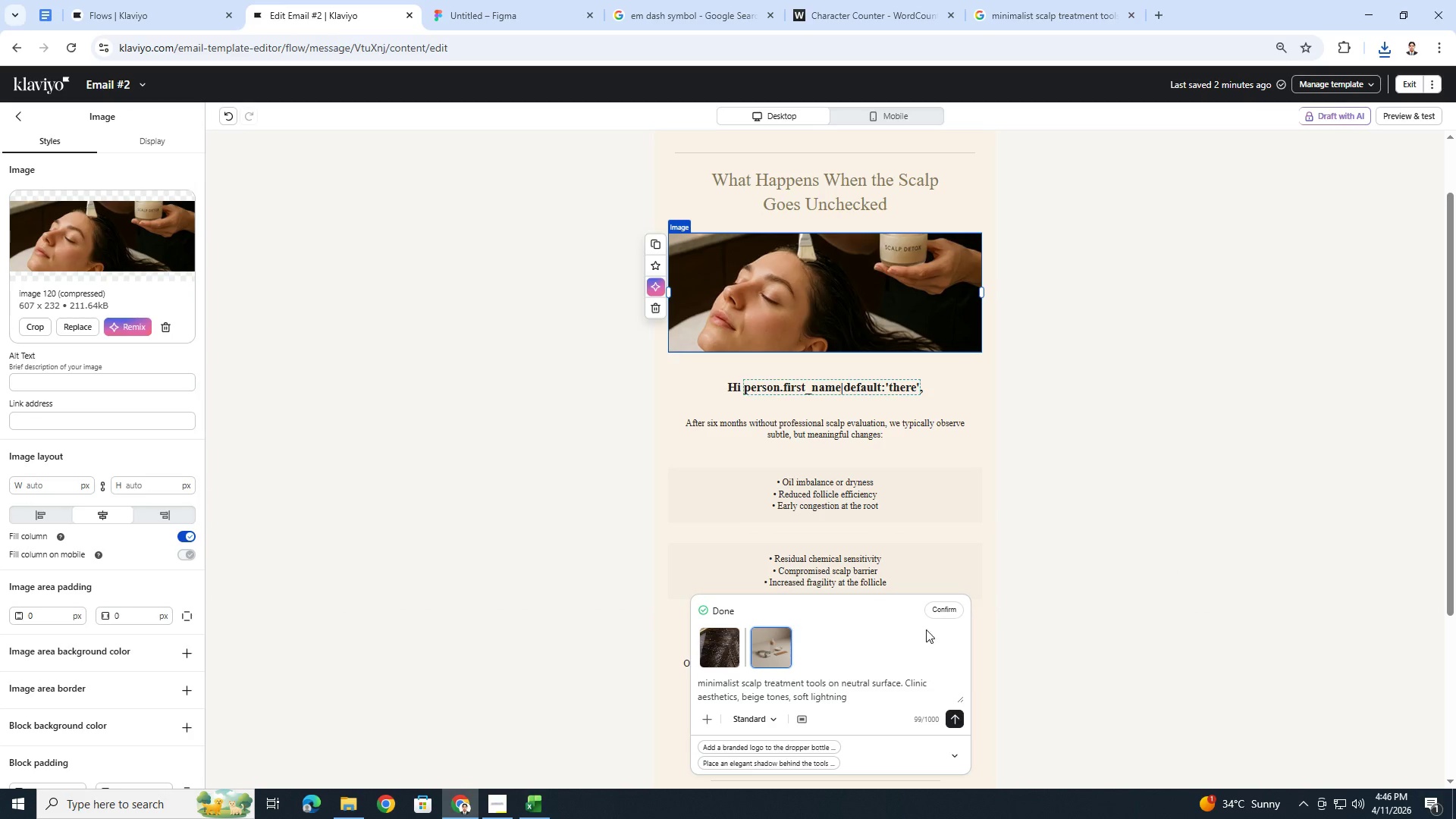 
left_click([1096, 562])
 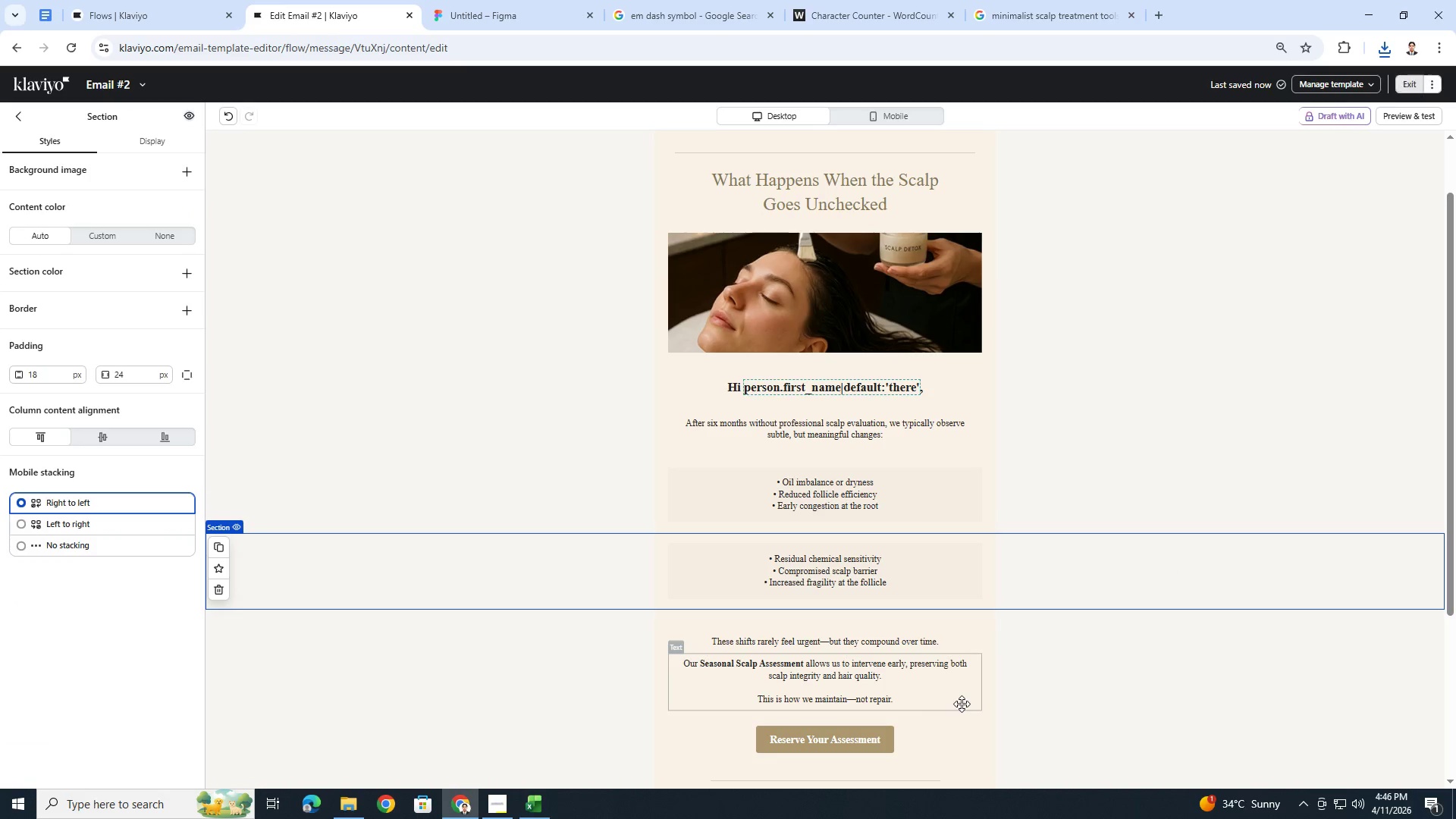 
left_click([1105, 721])
 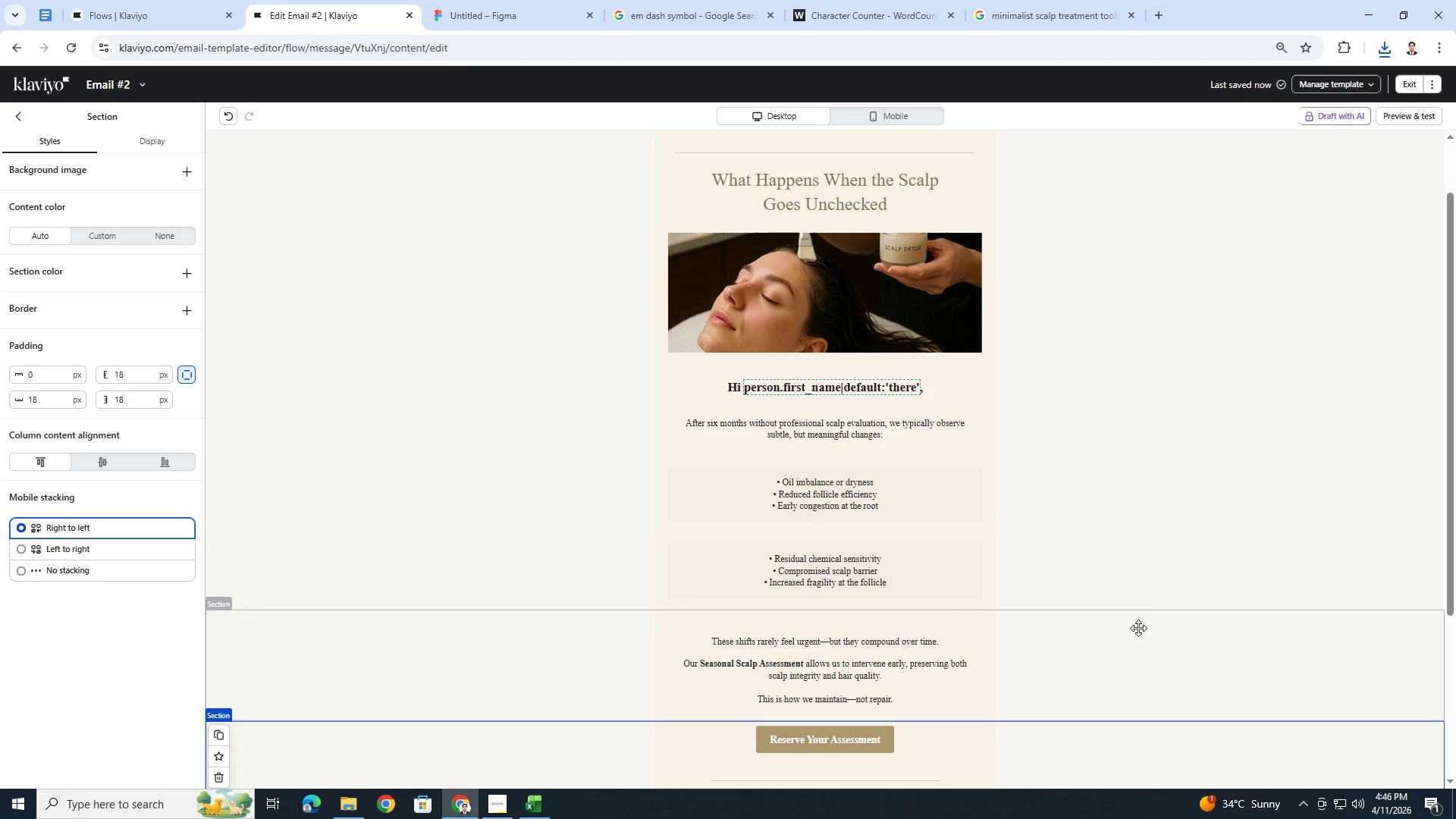 
scroll: coordinate [1152, 590], scroll_direction: up, amount: 3.0
 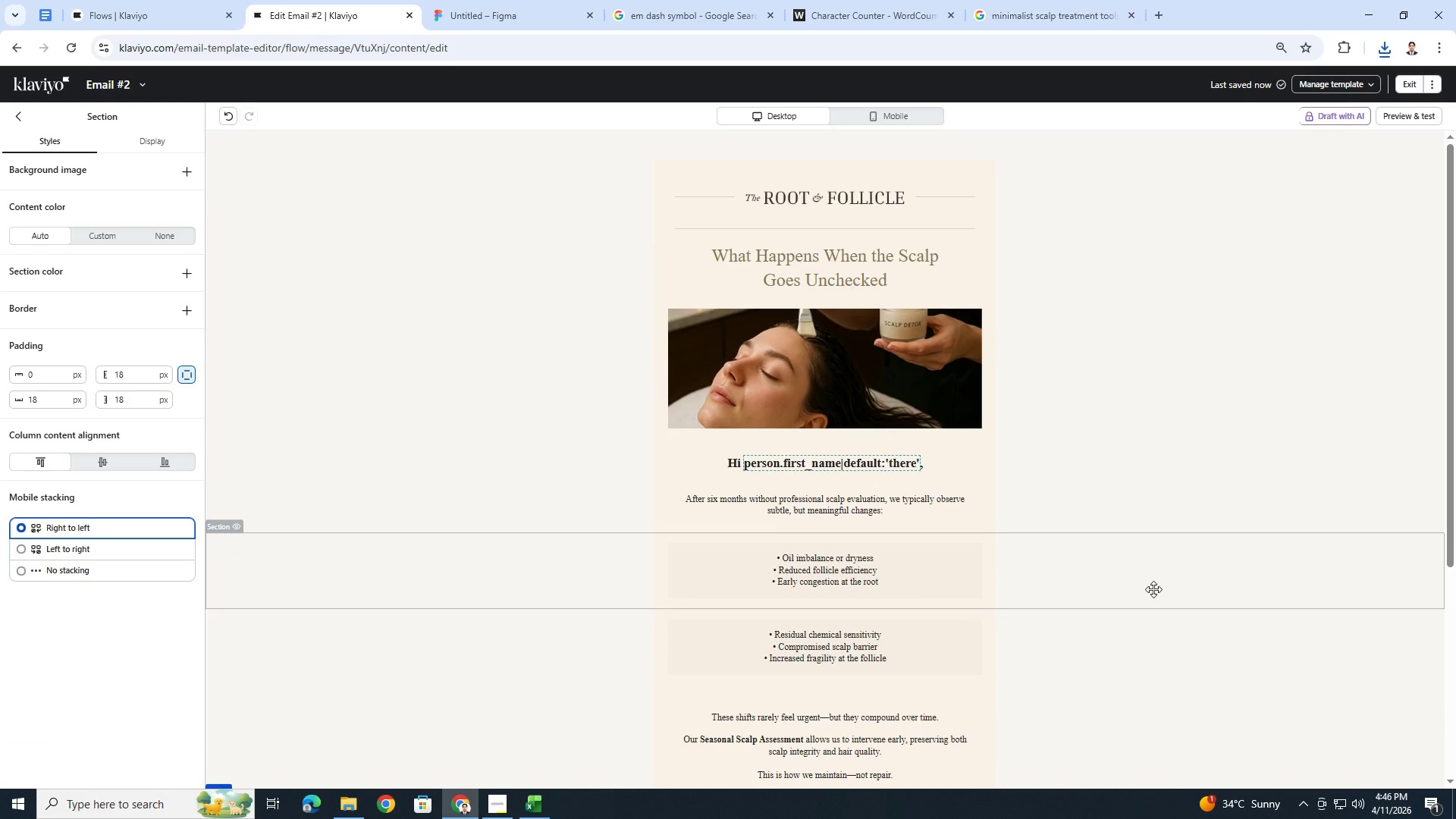 
scroll: coordinate [1153, 589], scroll_direction: down, amount: 2.0
 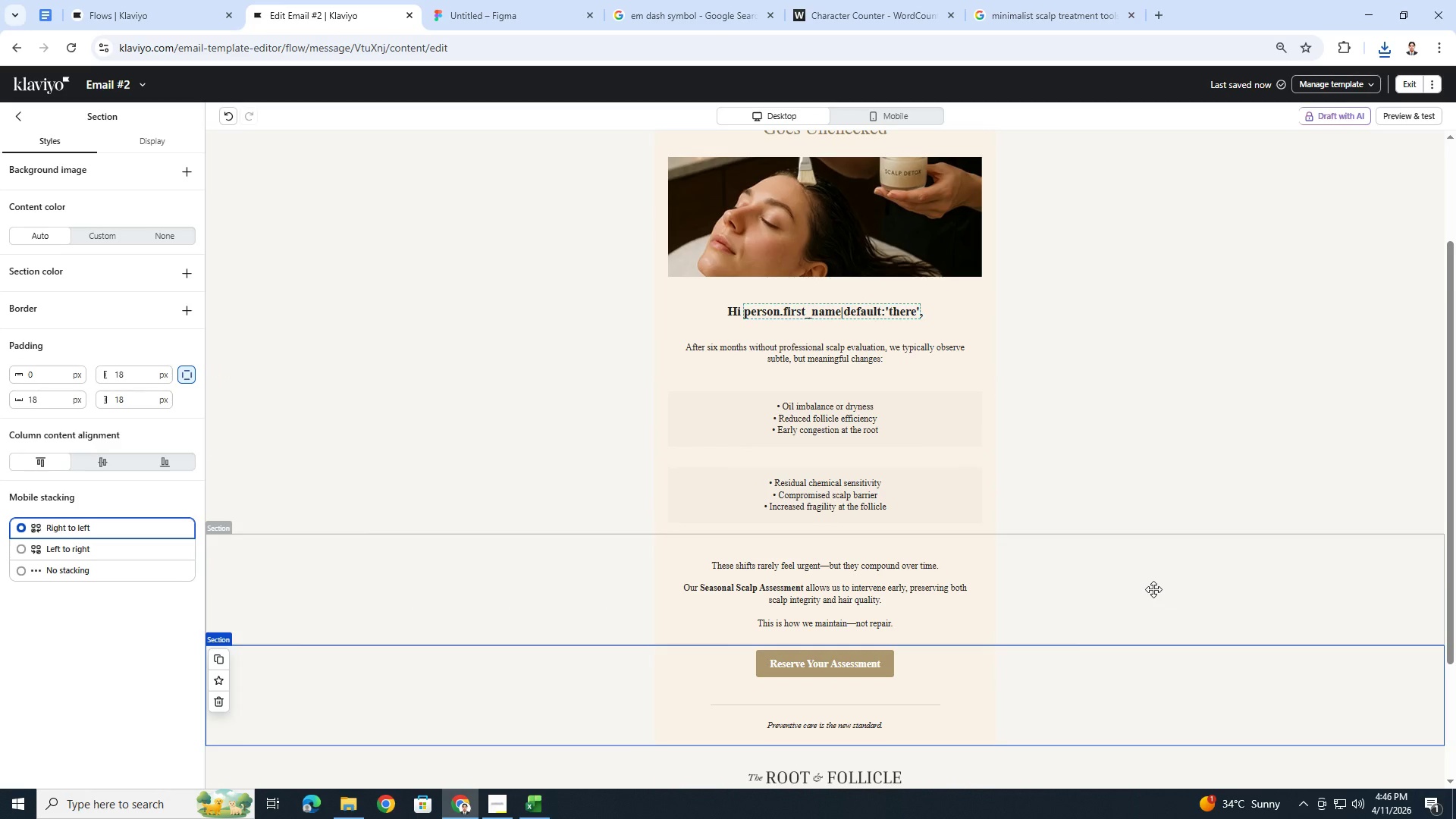 
scroll: coordinate [1153, 589], scroll_direction: up, amount: 2.0
 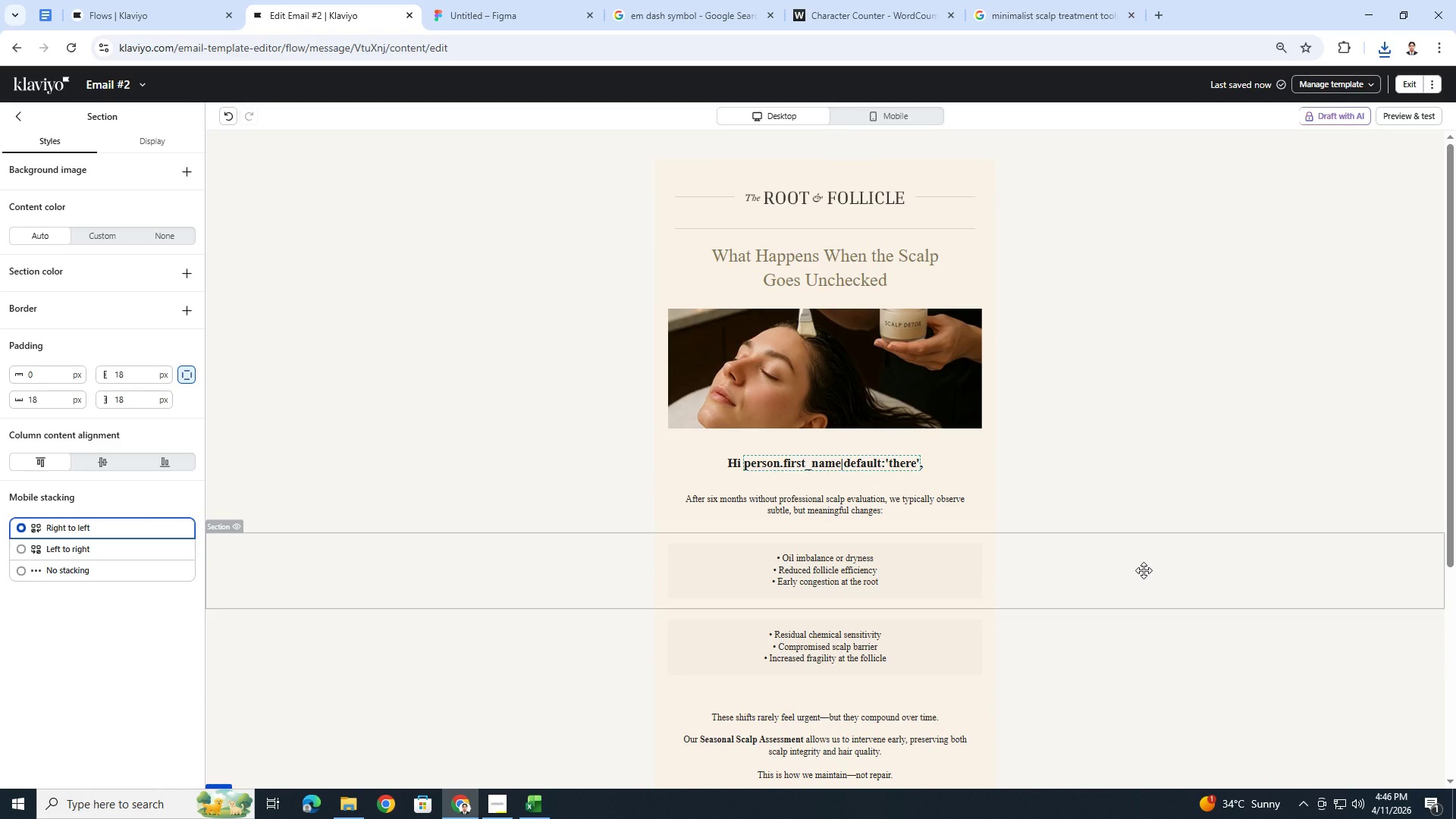 
hold_key(key=ControlLeft, duration=1.28)
scroll: coordinate [1143, 572], scroll_direction: down, amount: 3.0
 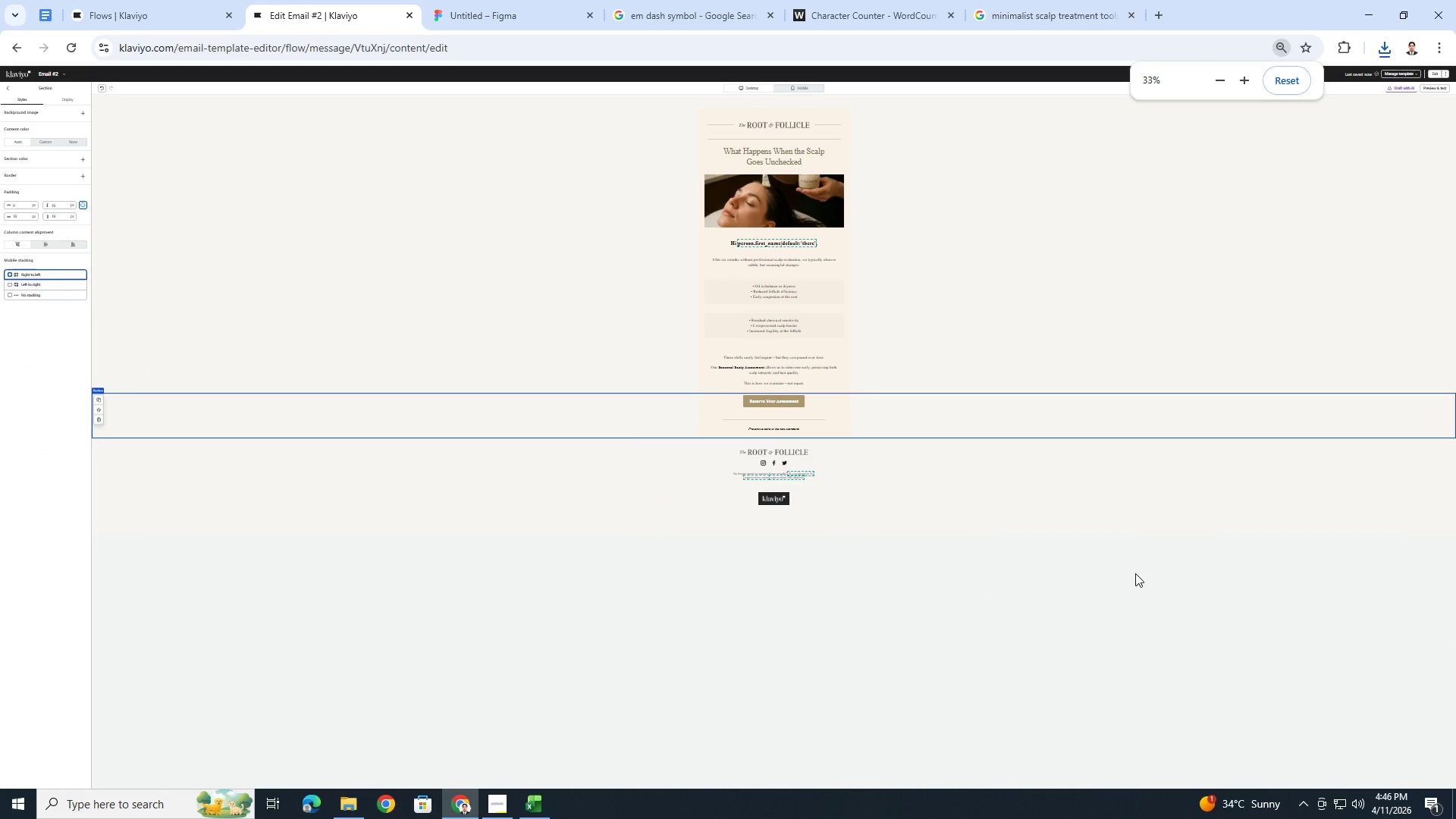 
scroll: coordinate [1130, 573], scroll_direction: up, amount: 2.0
 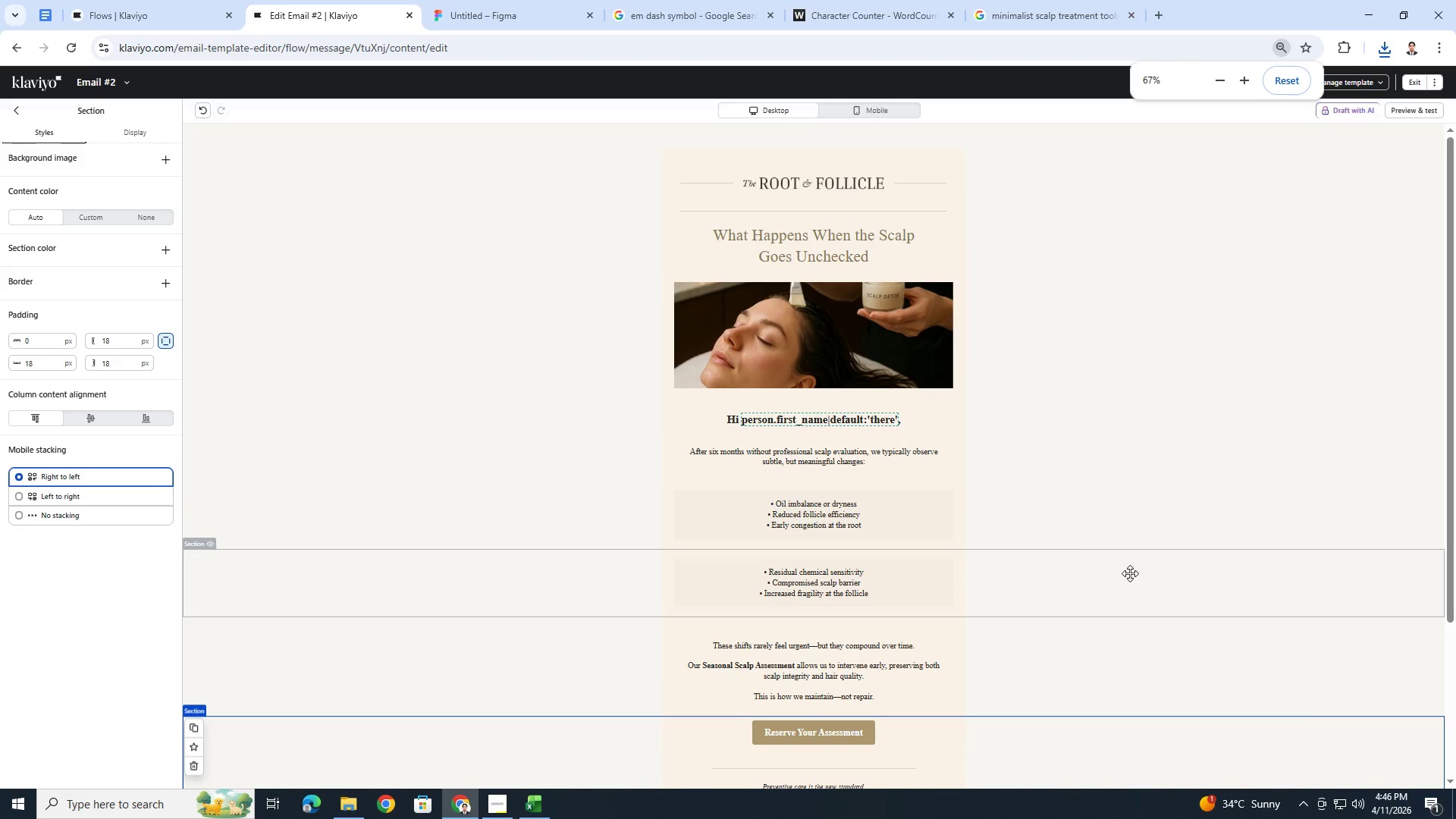 
scroll: coordinate [1130, 573], scroll_direction: down, amount: 2.0
 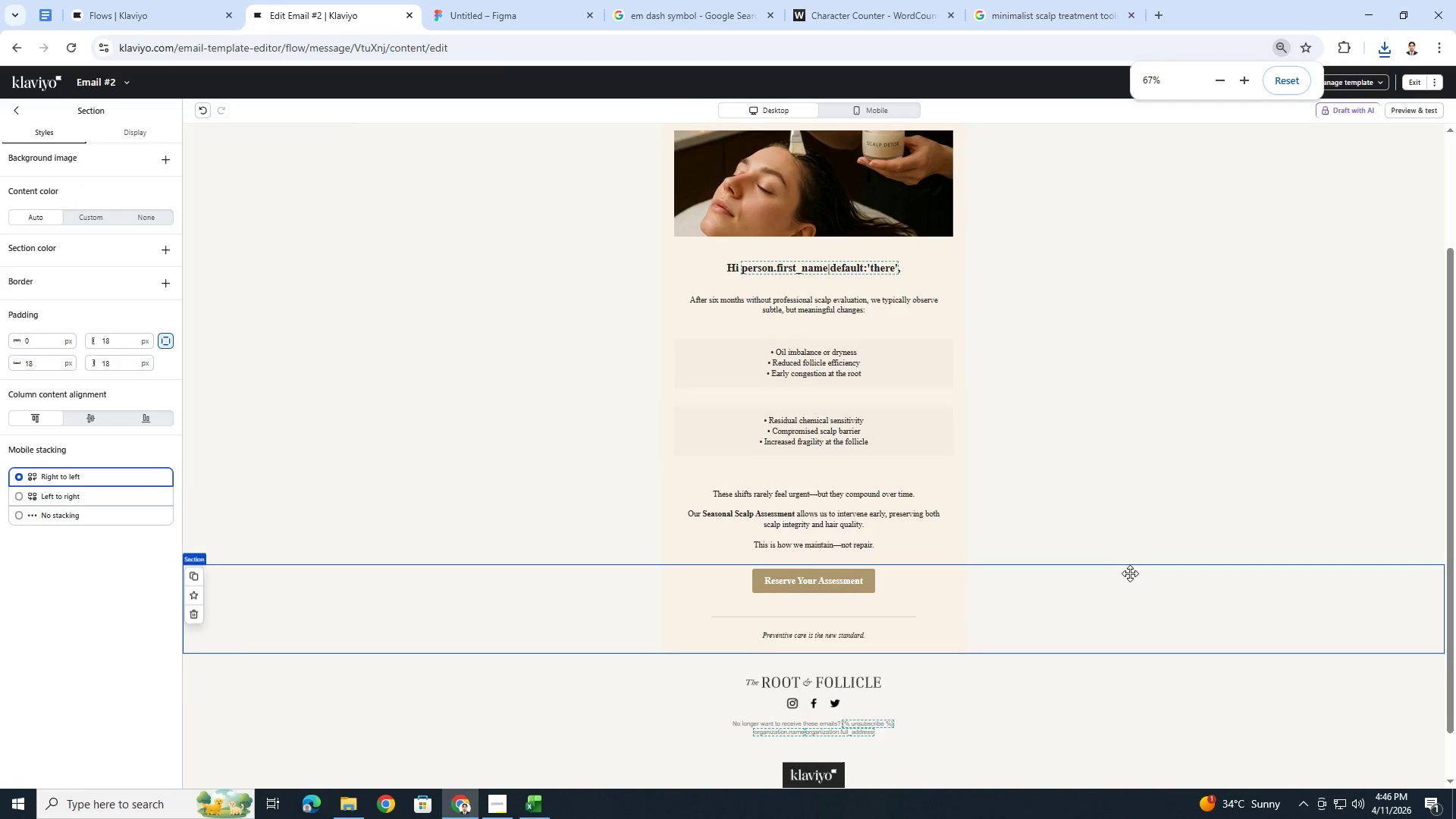 
scroll: coordinate [1130, 573], scroll_direction: up, amount: 1.0
 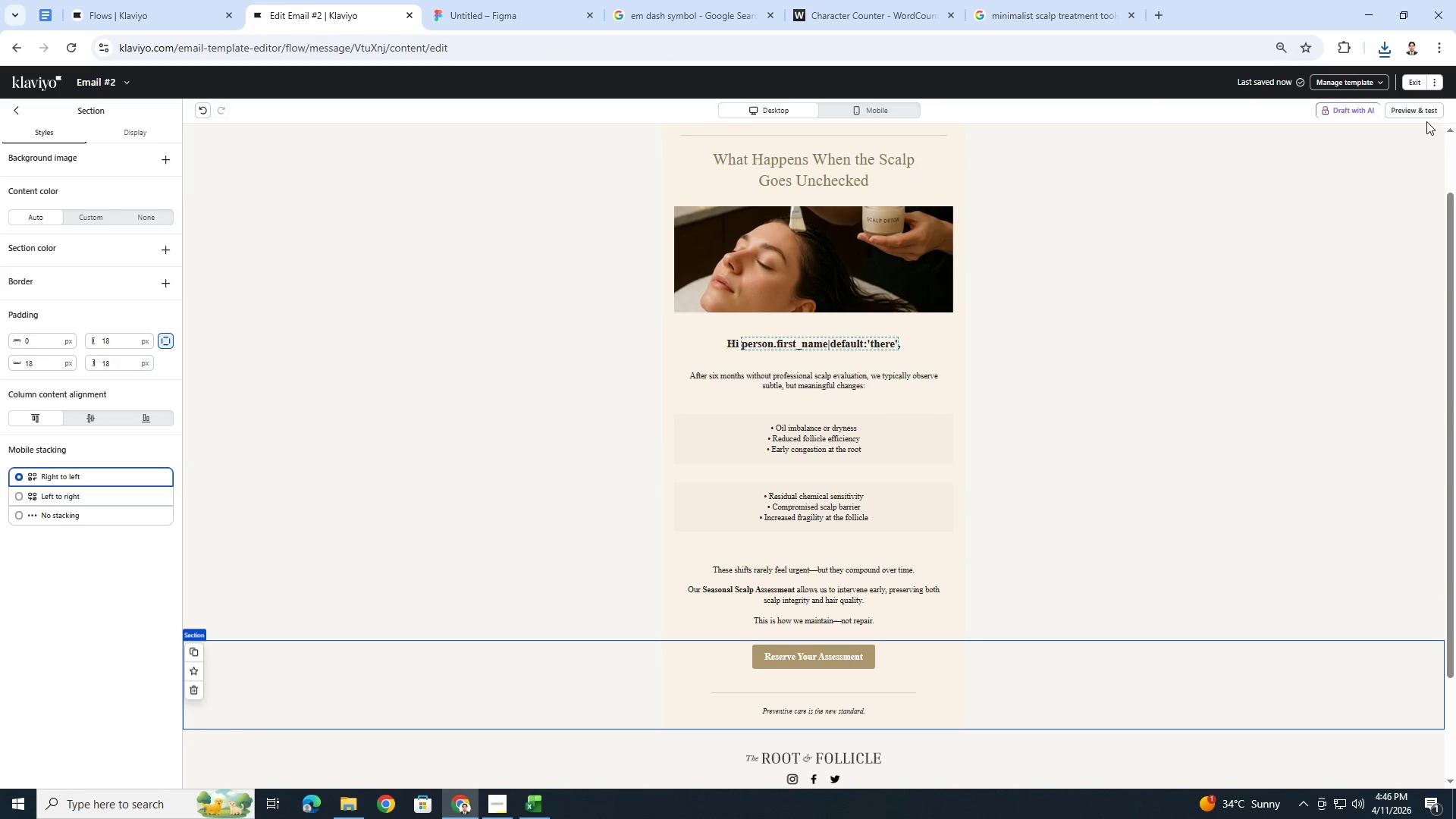 
left_click([1424, 114])
 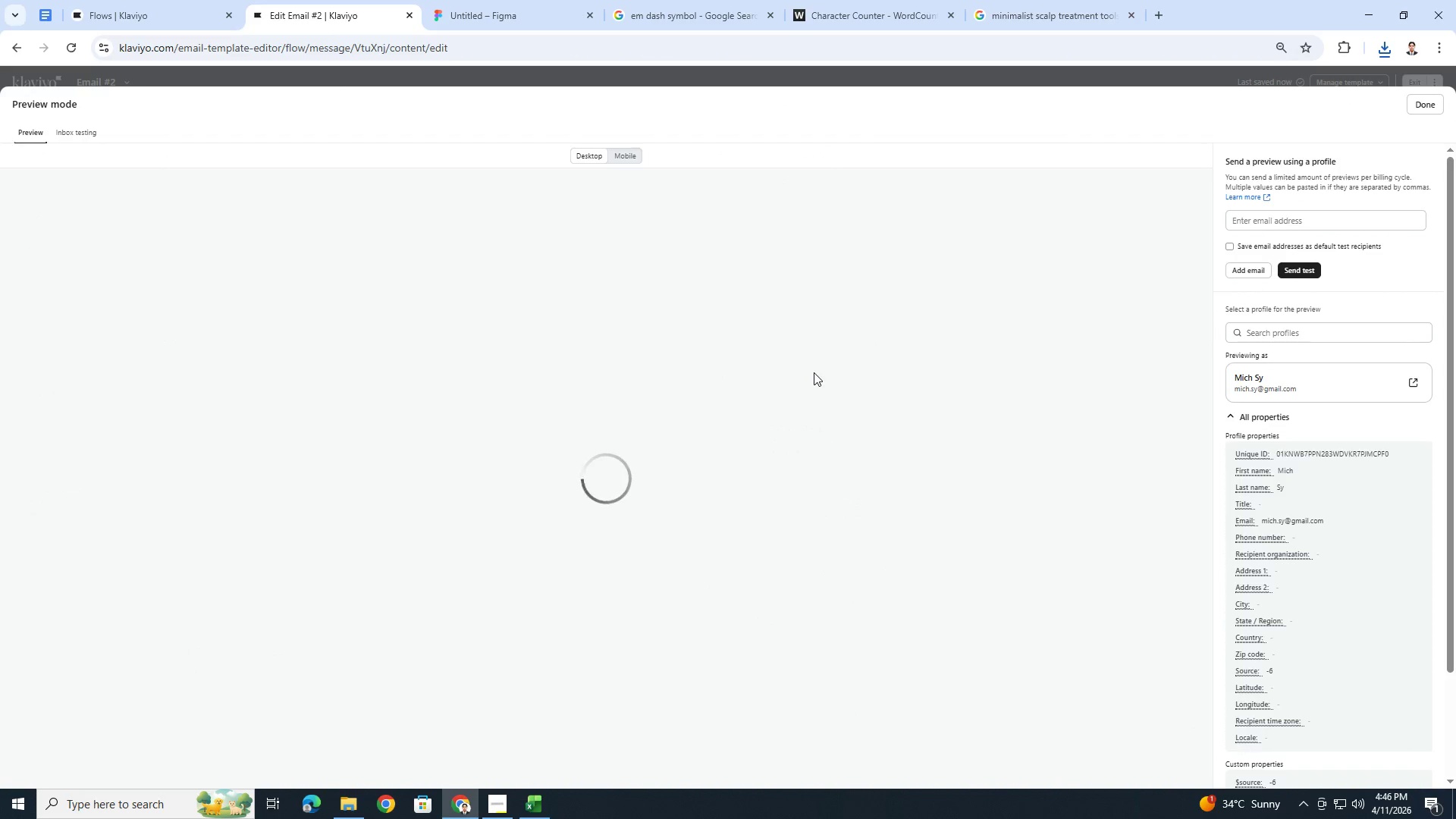 
scroll: coordinate [816, 414], scroll_direction: down, amount: 4.0
 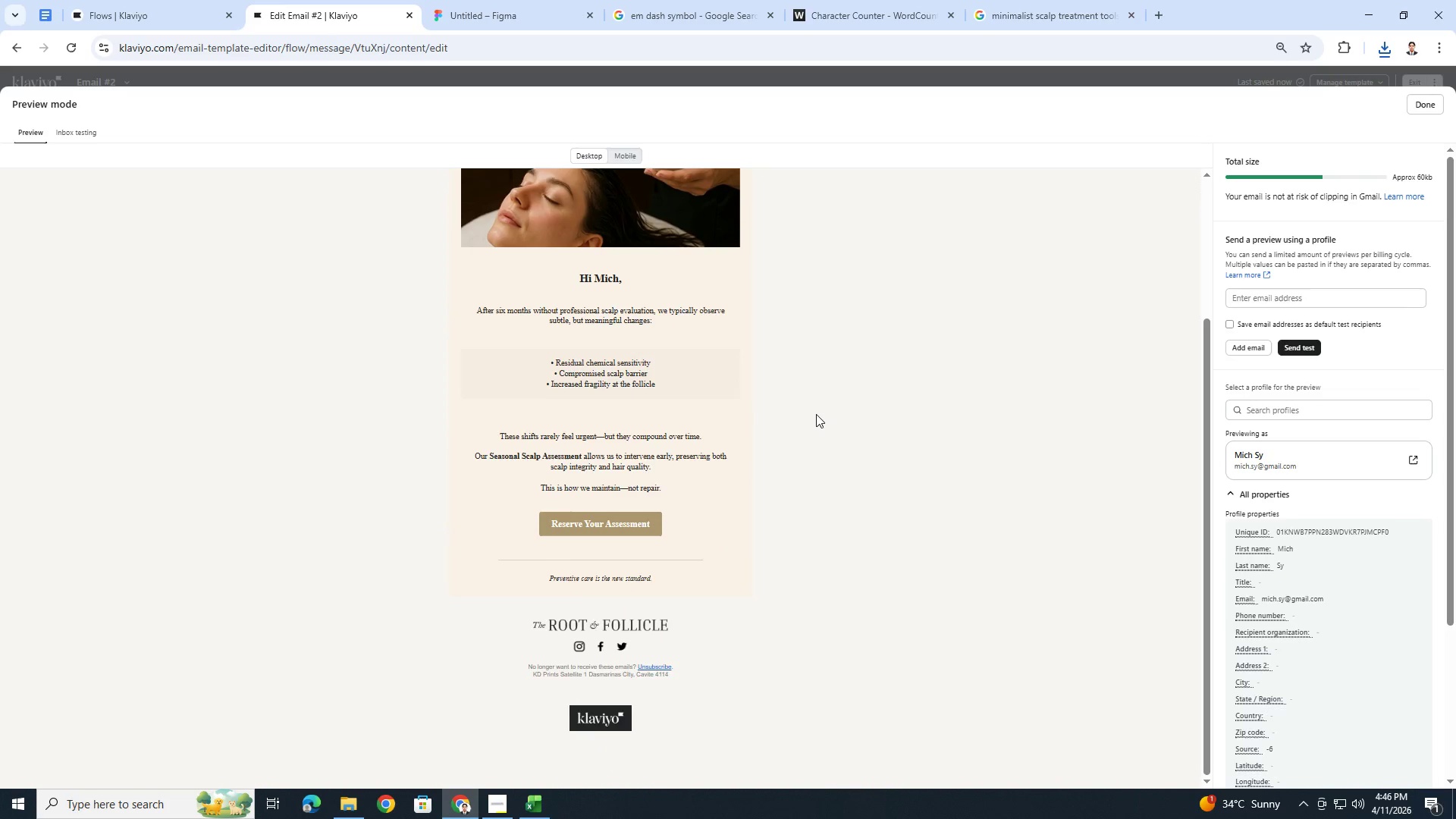 
scroll: coordinate [816, 414], scroll_direction: up, amount: 3.0
 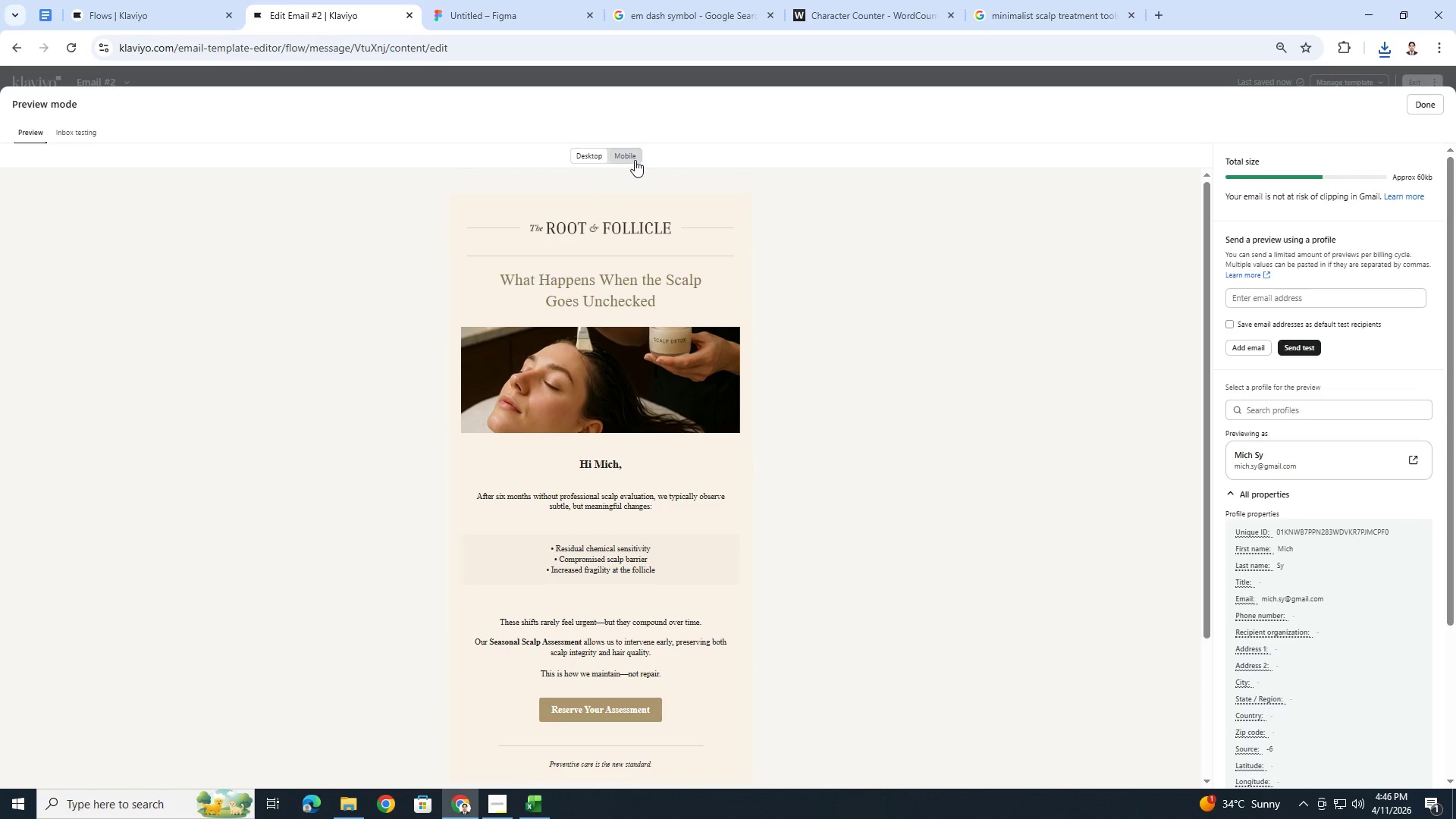 
left_click([635, 160])
 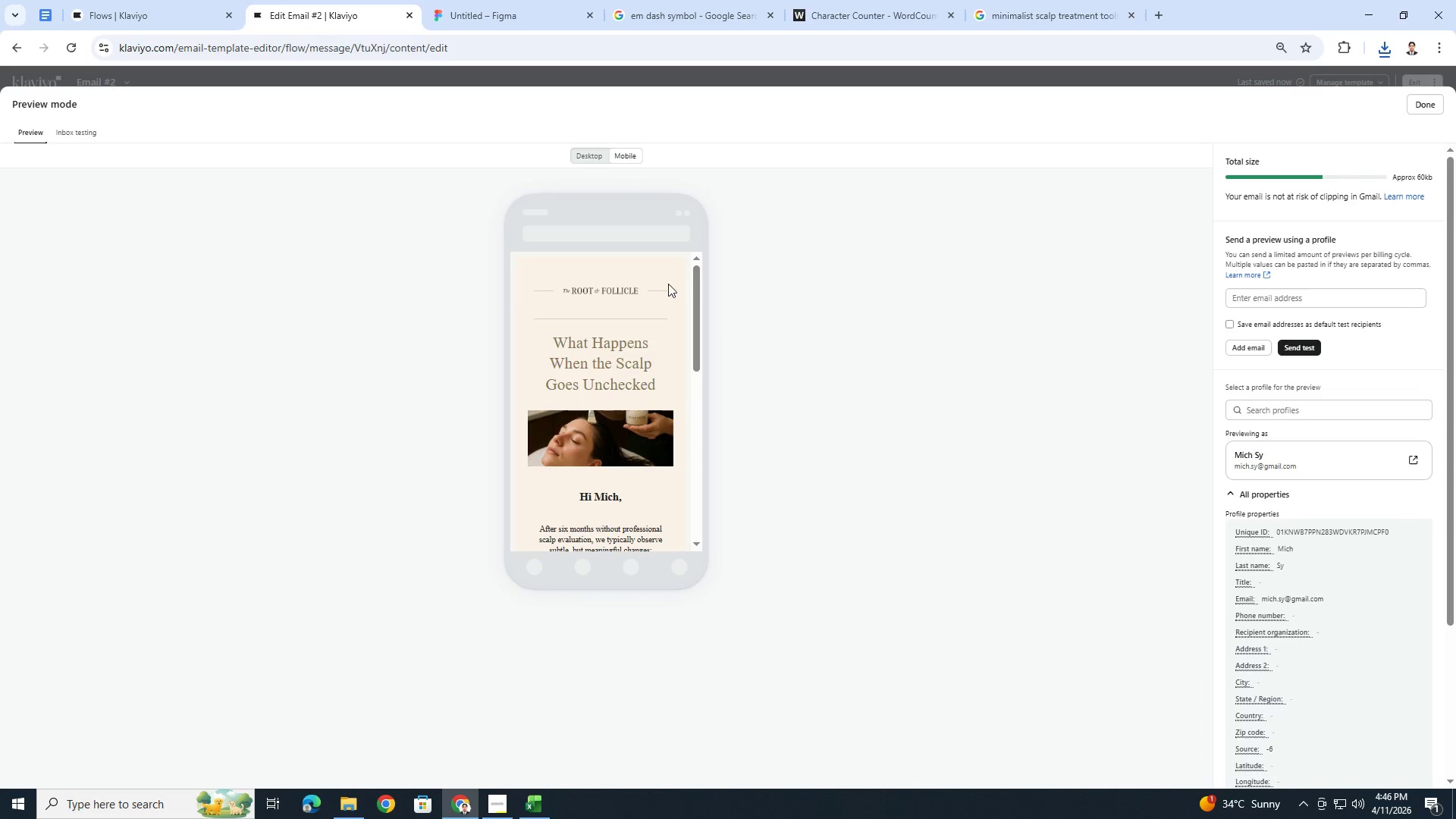 
scroll: coordinate [672, 333], scroll_direction: down, amount: 2.0
 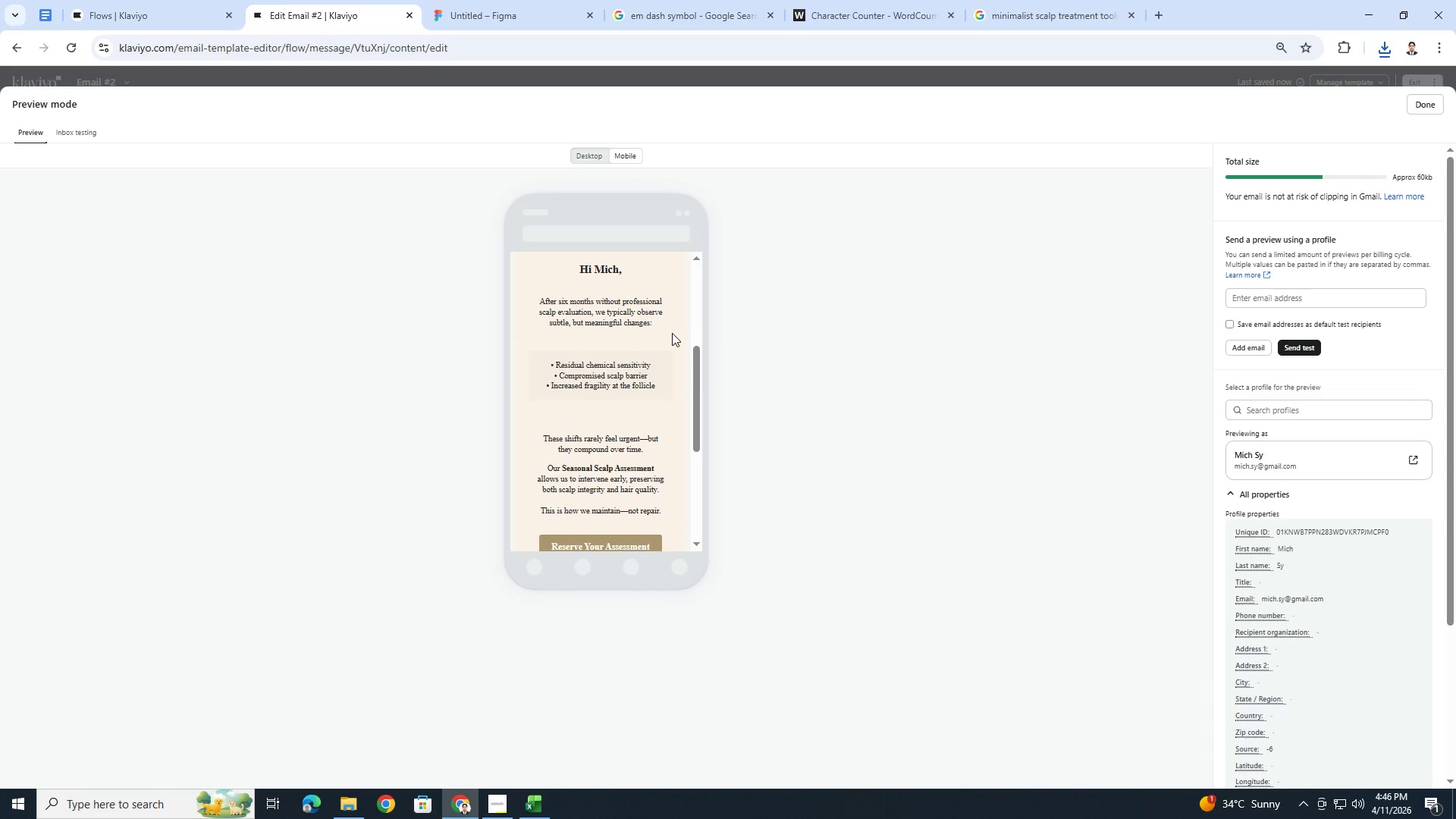 
scroll: coordinate [672, 333], scroll_direction: up, amount: 3.0
 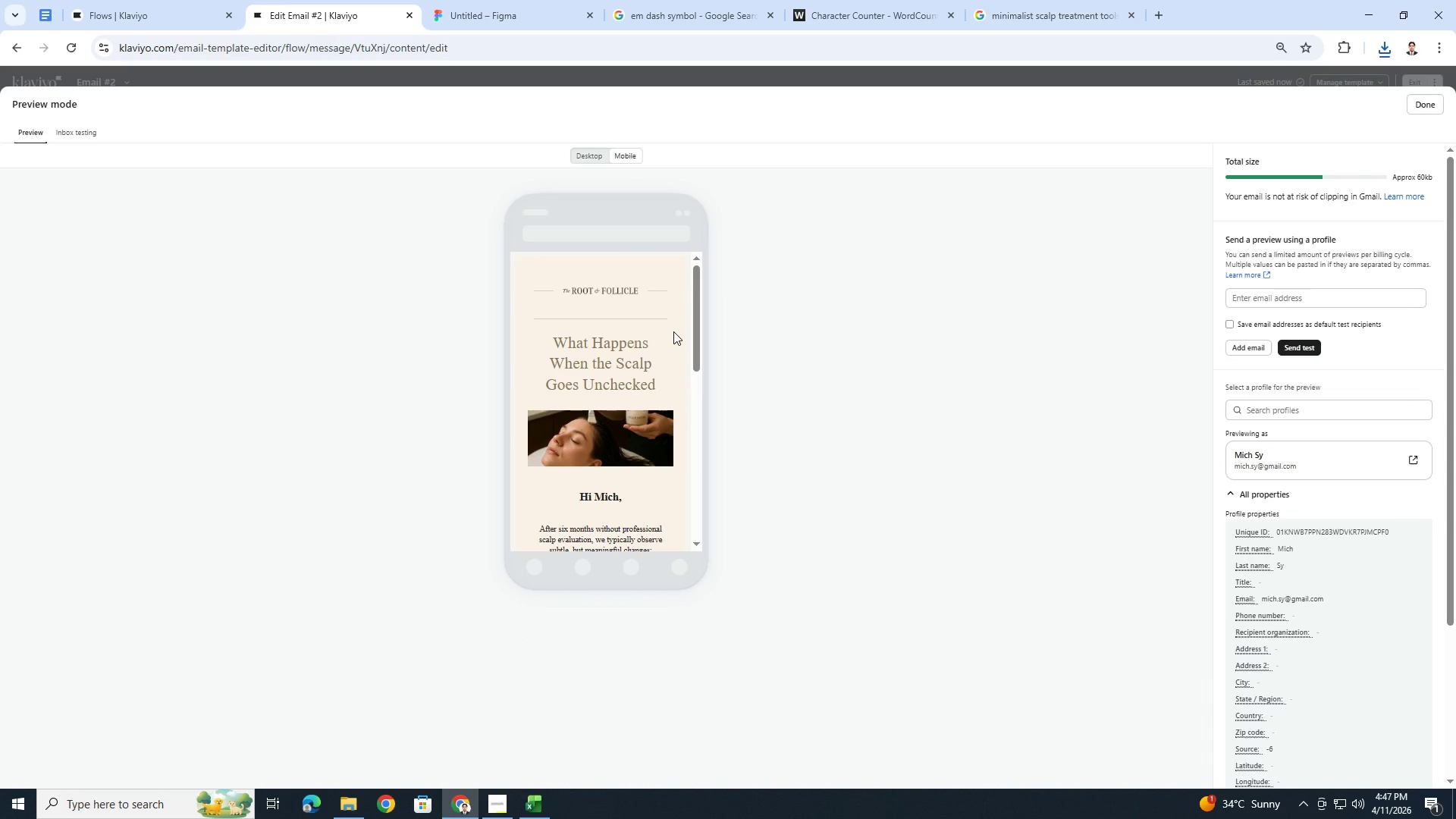 
scroll: coordinate [673, 331], scroll_direction: down, amount: 3.0
 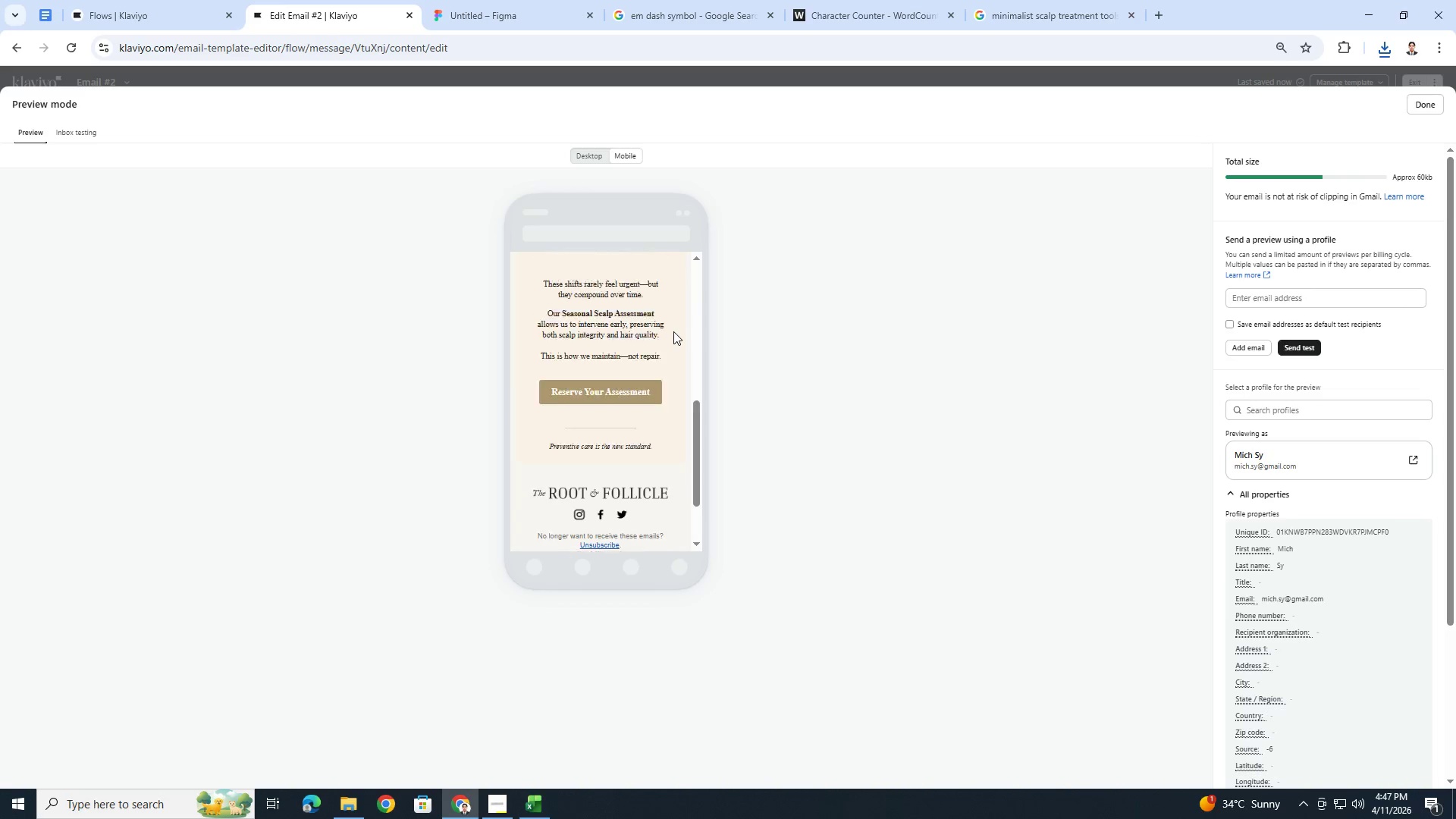 
scroll: coordinate [673, 331], scroll_direction: up, amount: 1.0
 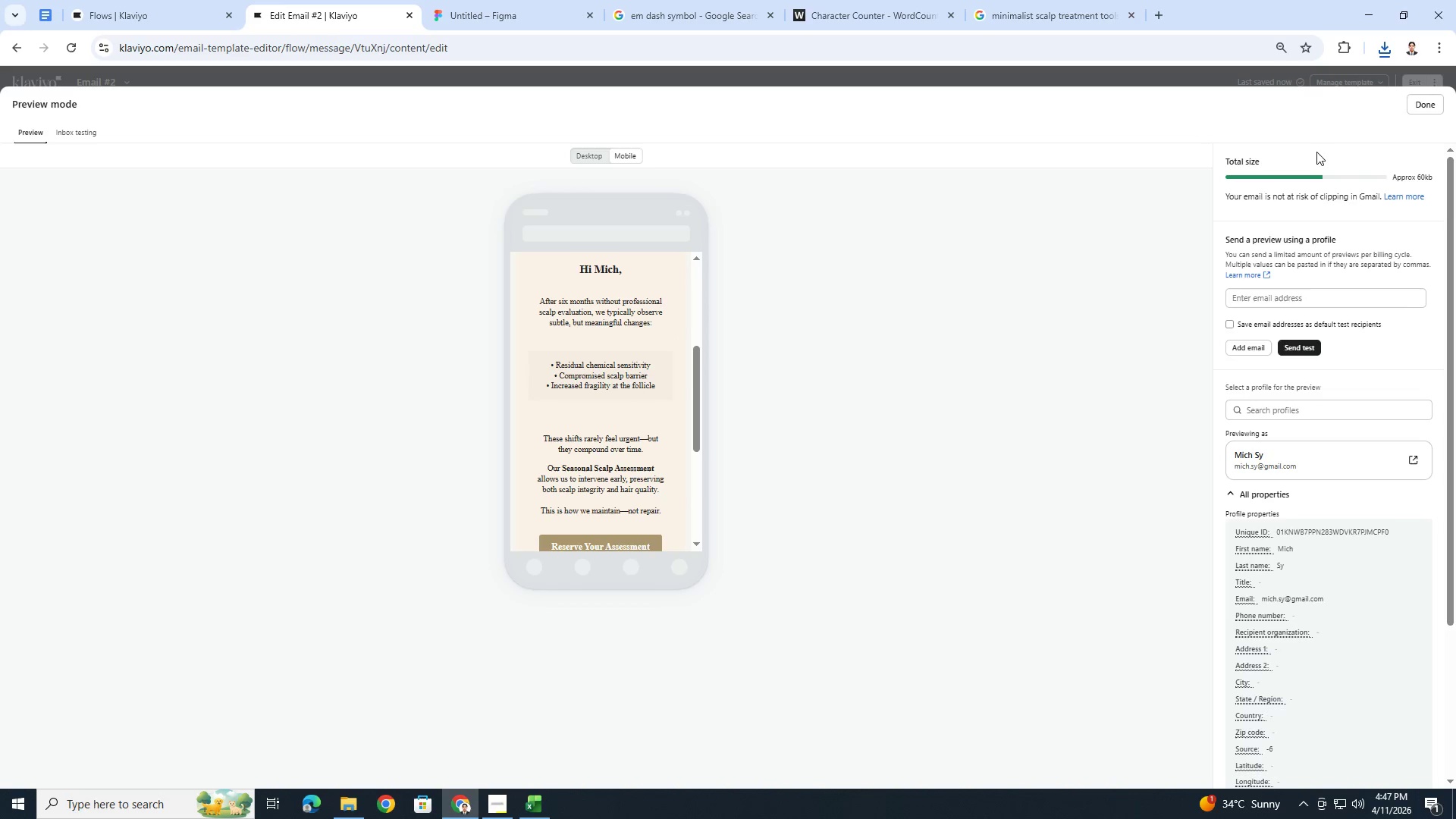 
left_click([1426, 113])
 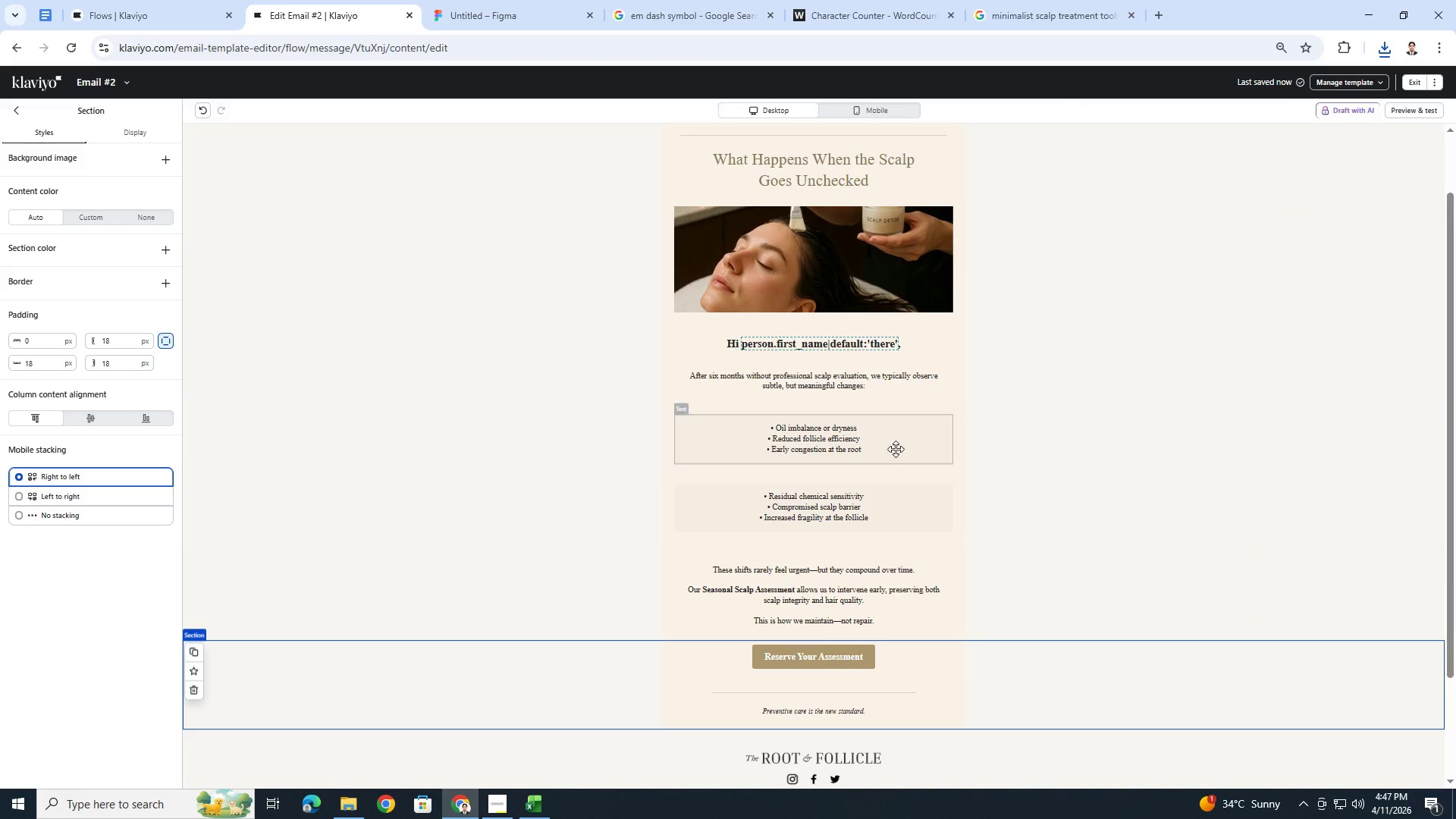 
left_click([899, 440])
 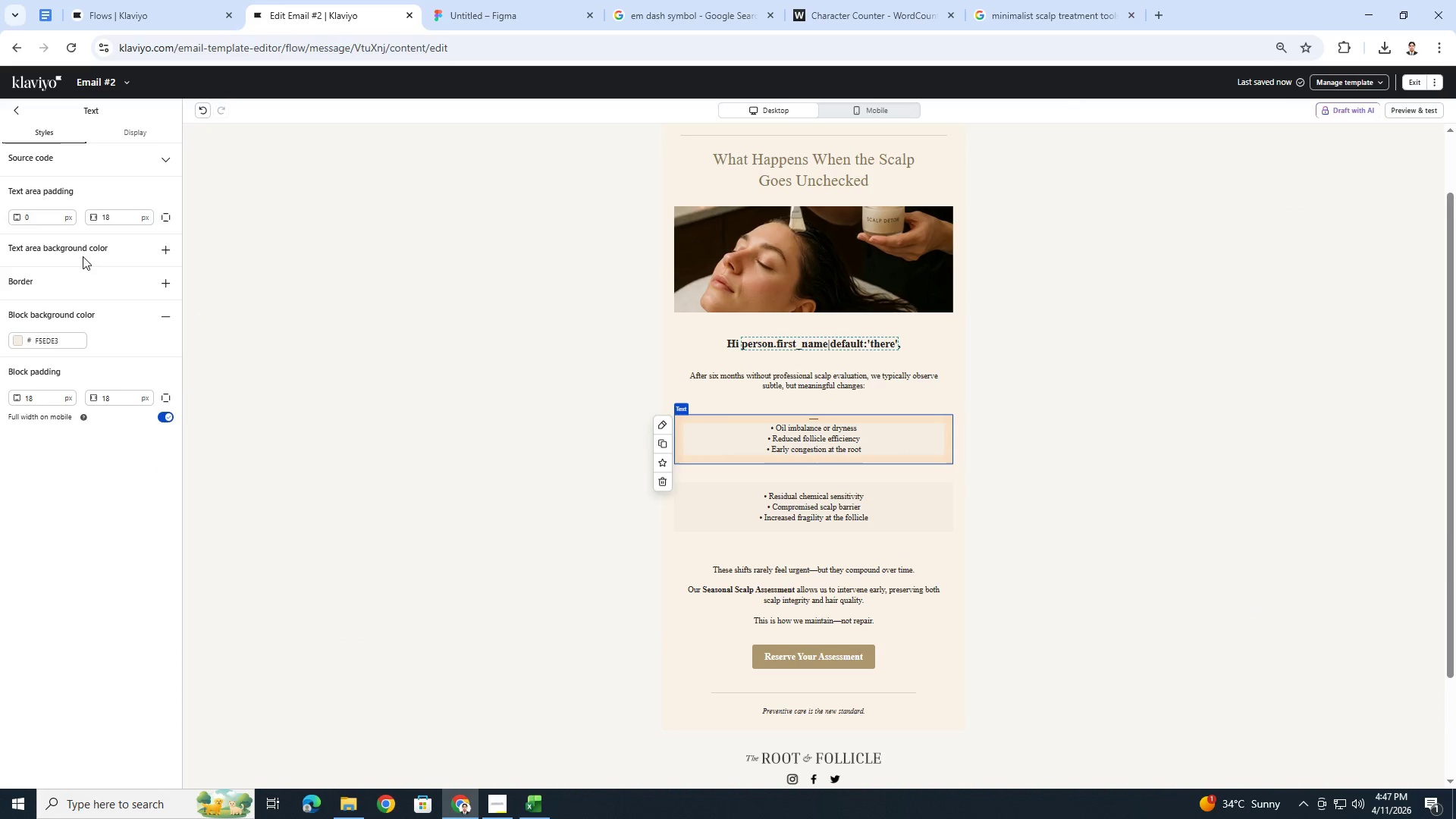 
double_click([56, 217])
 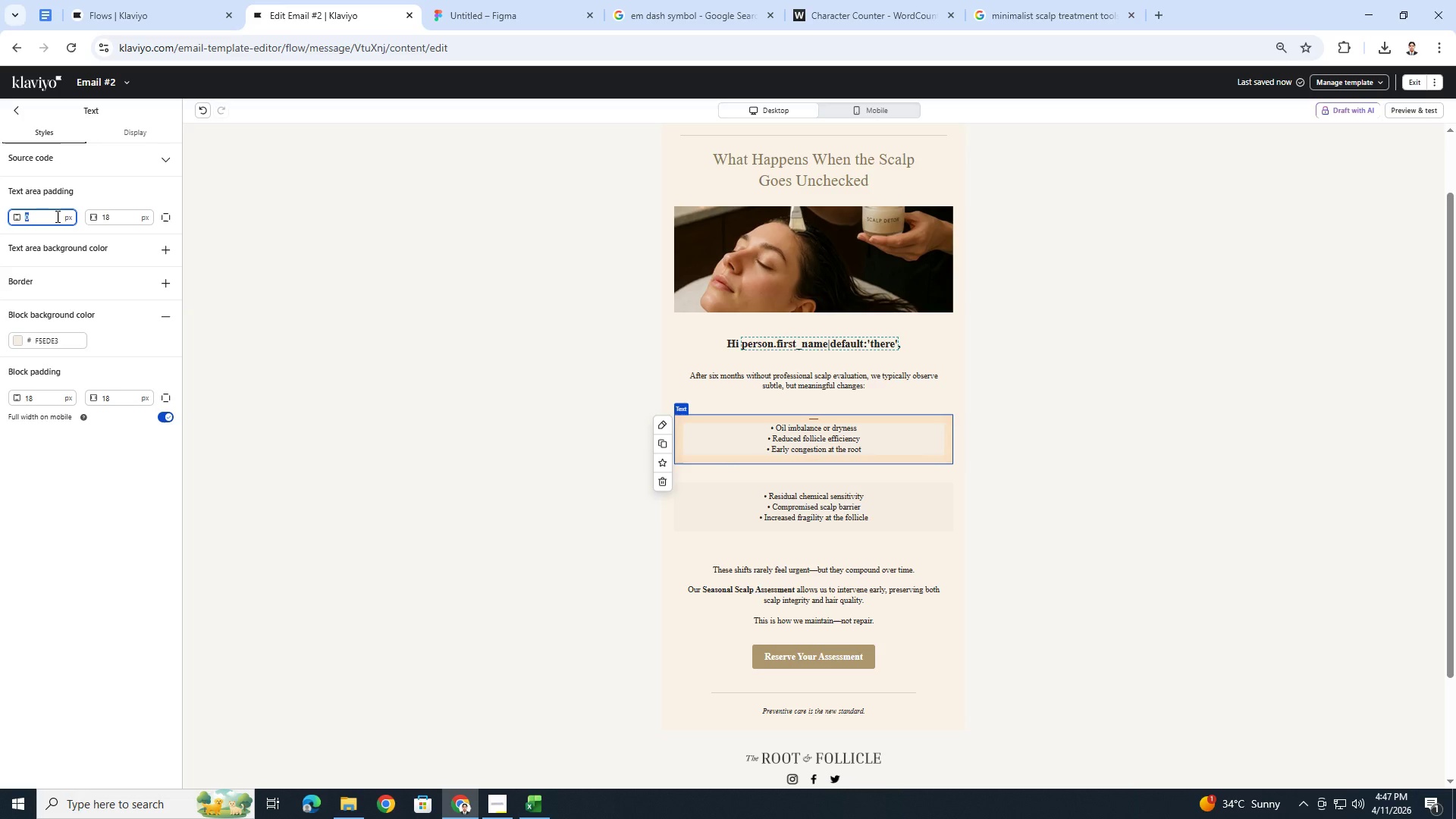 
key(Numpad1)
 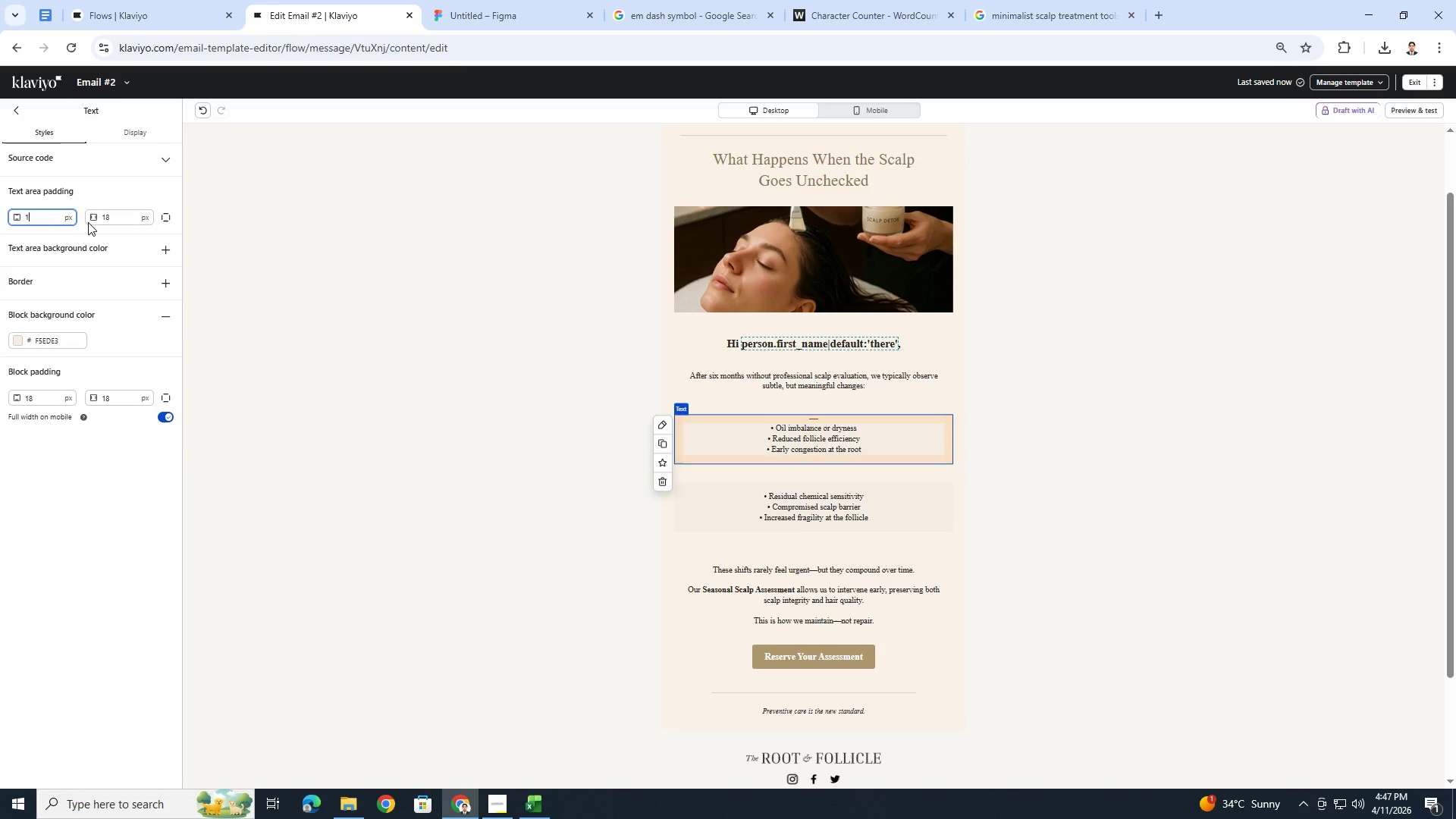 
key(Numpad8)
 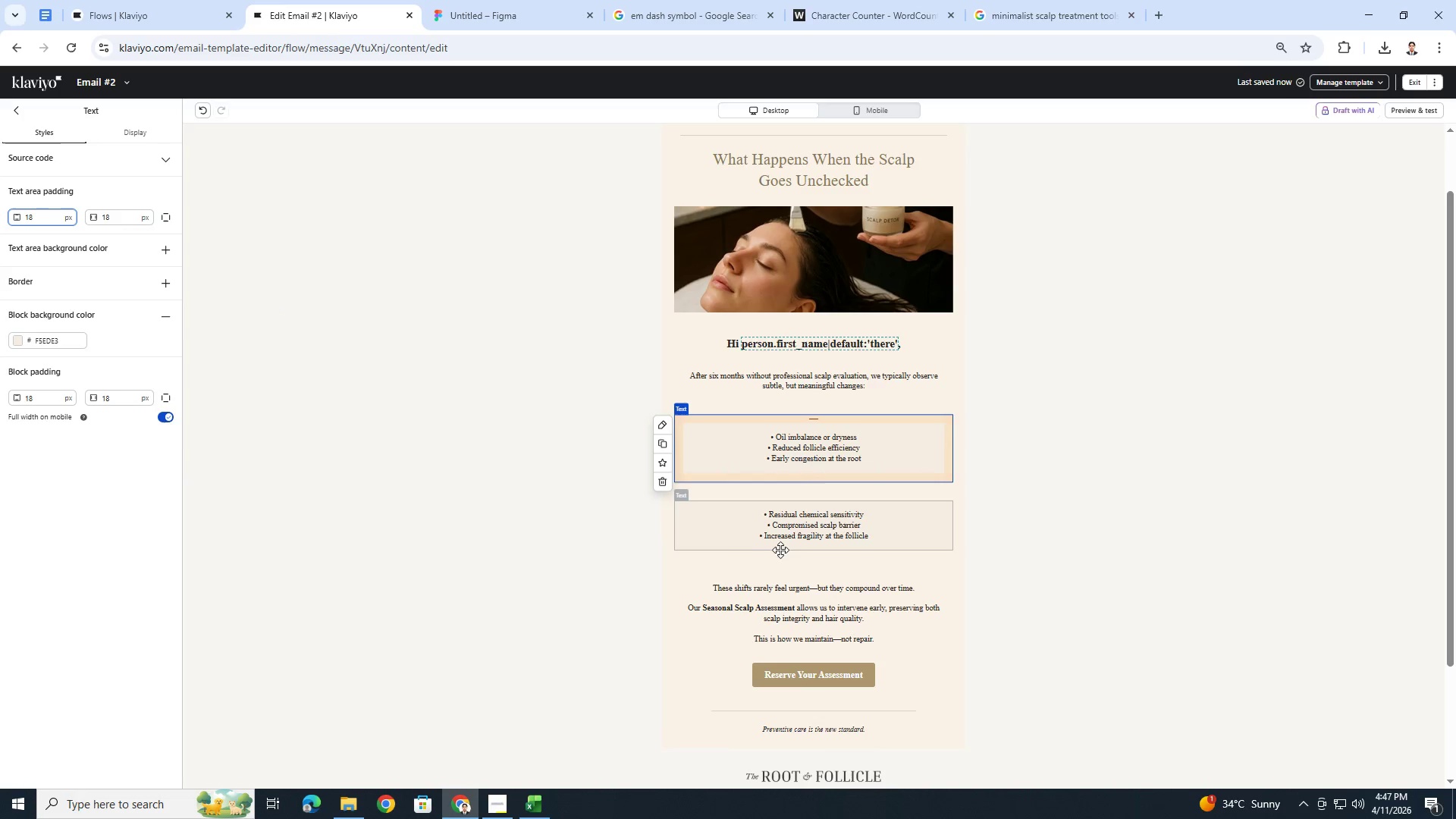 
left_click([770, 530])
 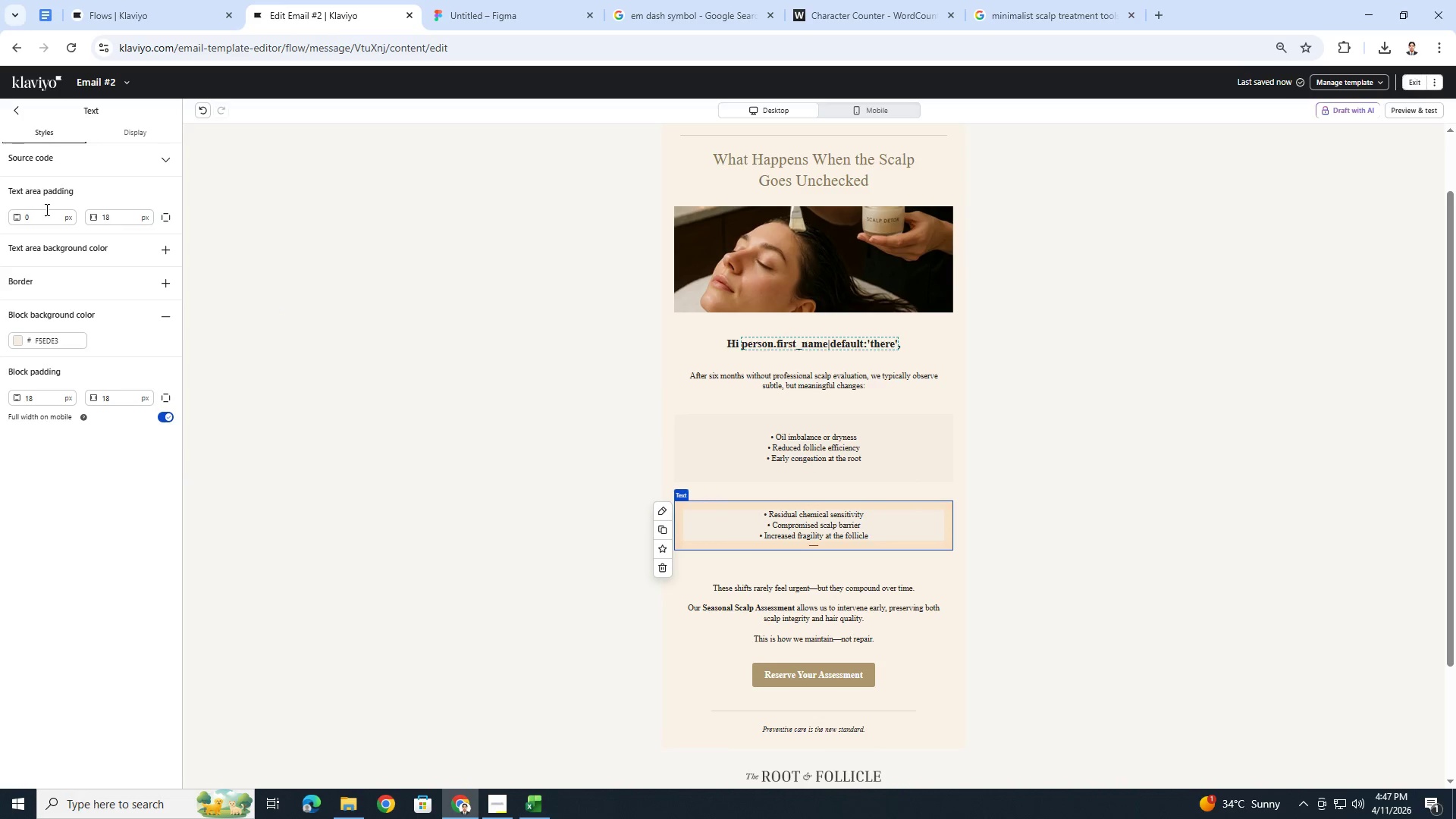 
double_click([47, 217])
 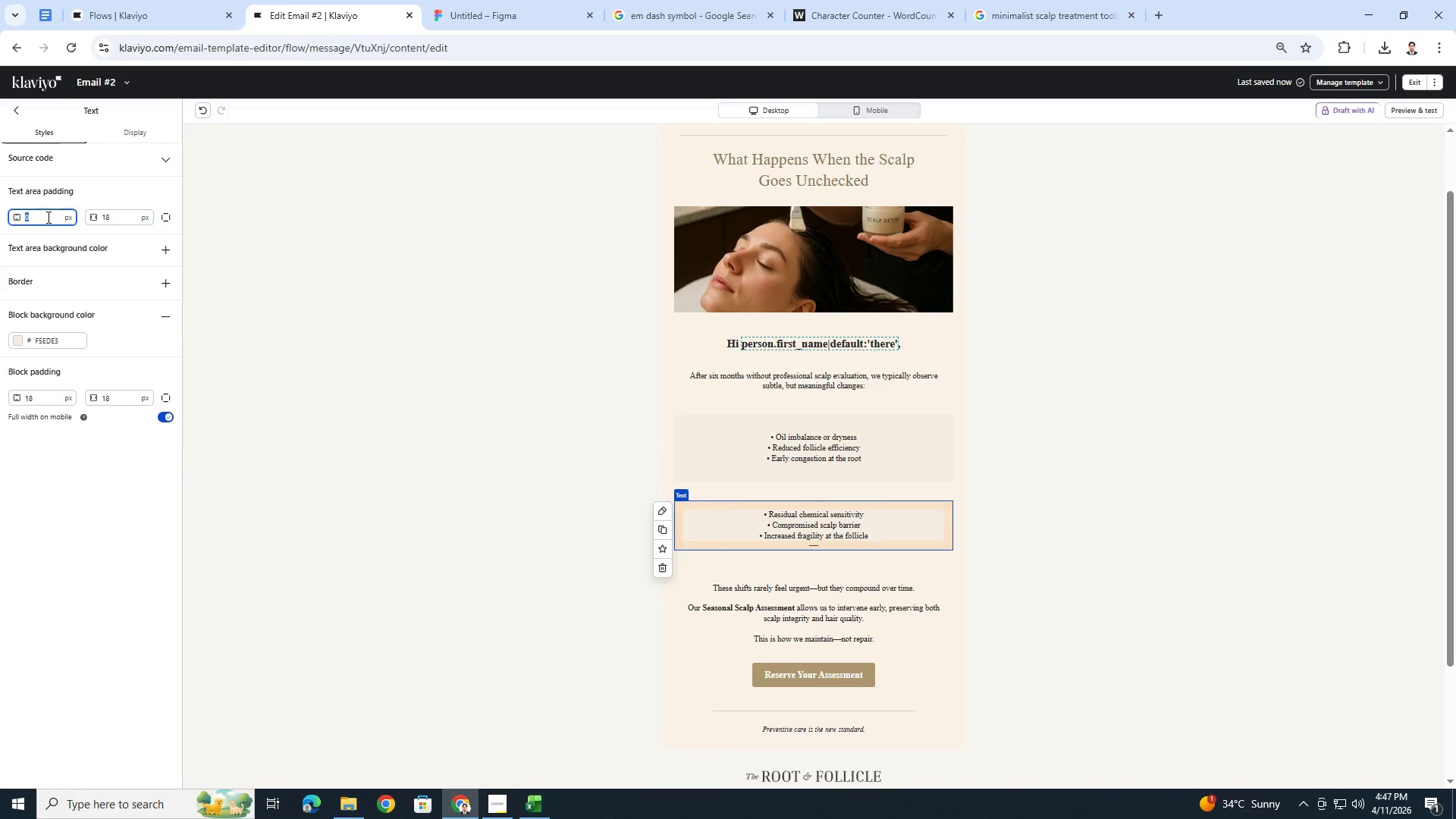 
key(Numpad1)
 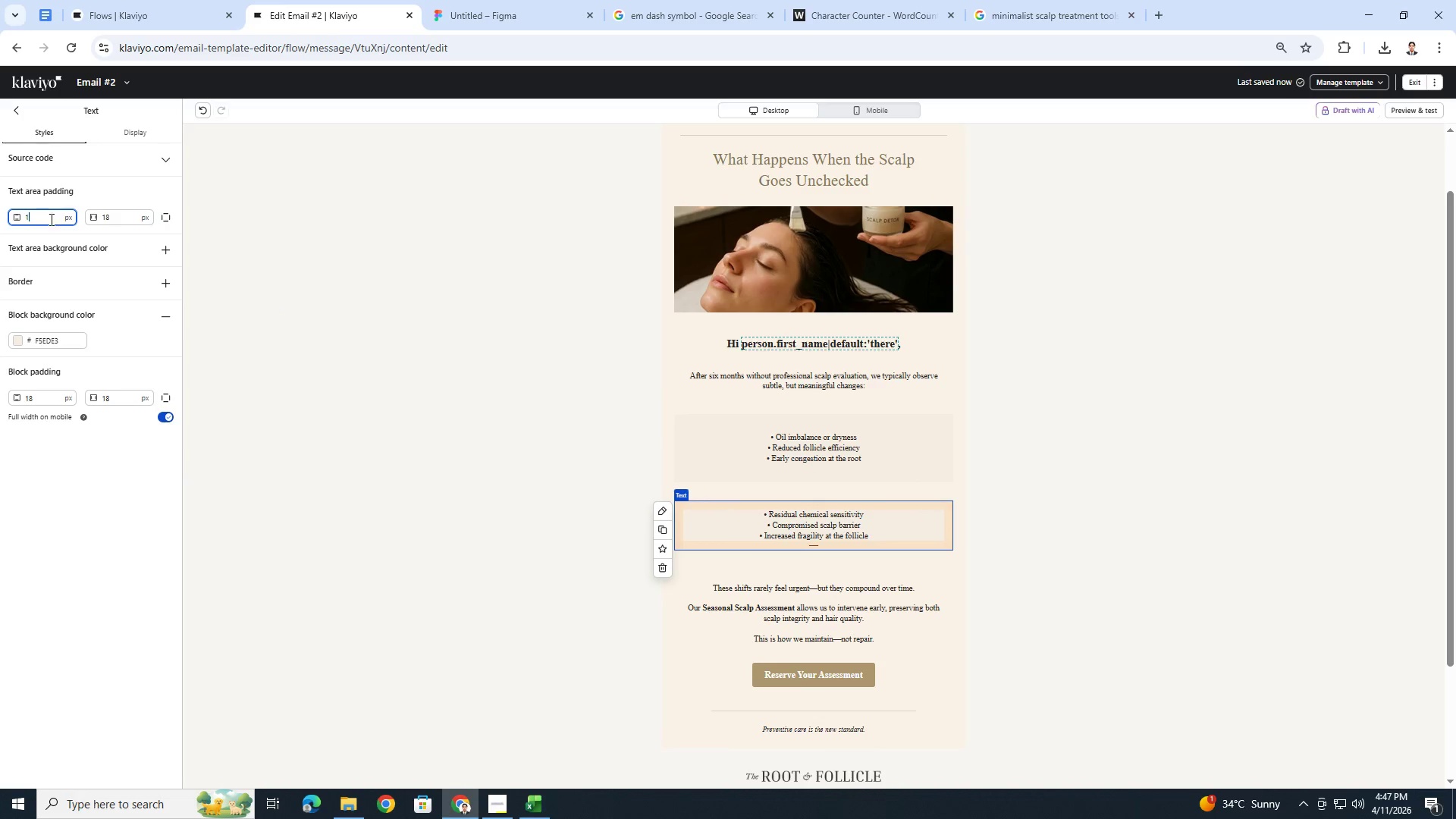 
key(Numpad8)
 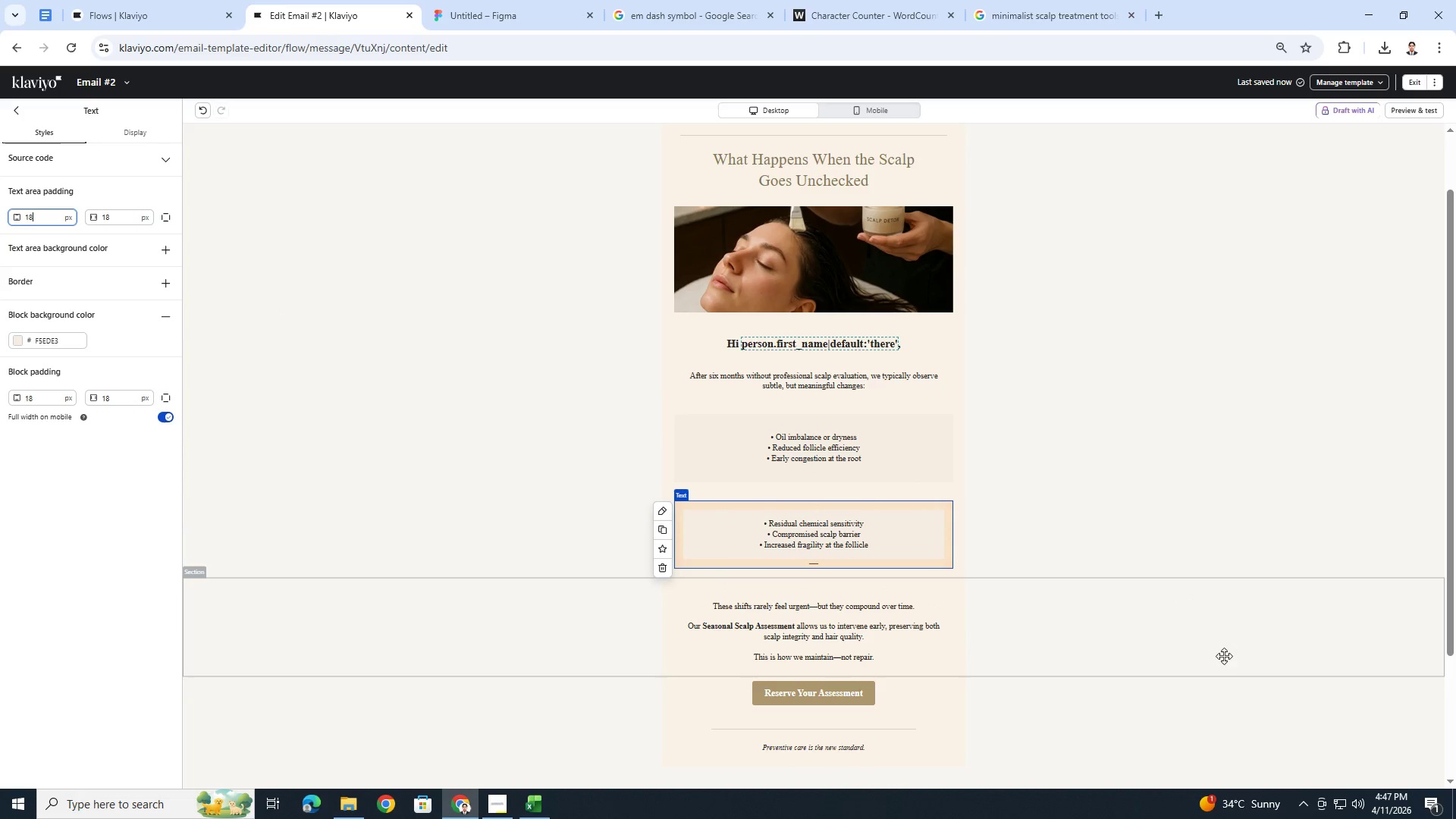 
left_click([1228, 667])
 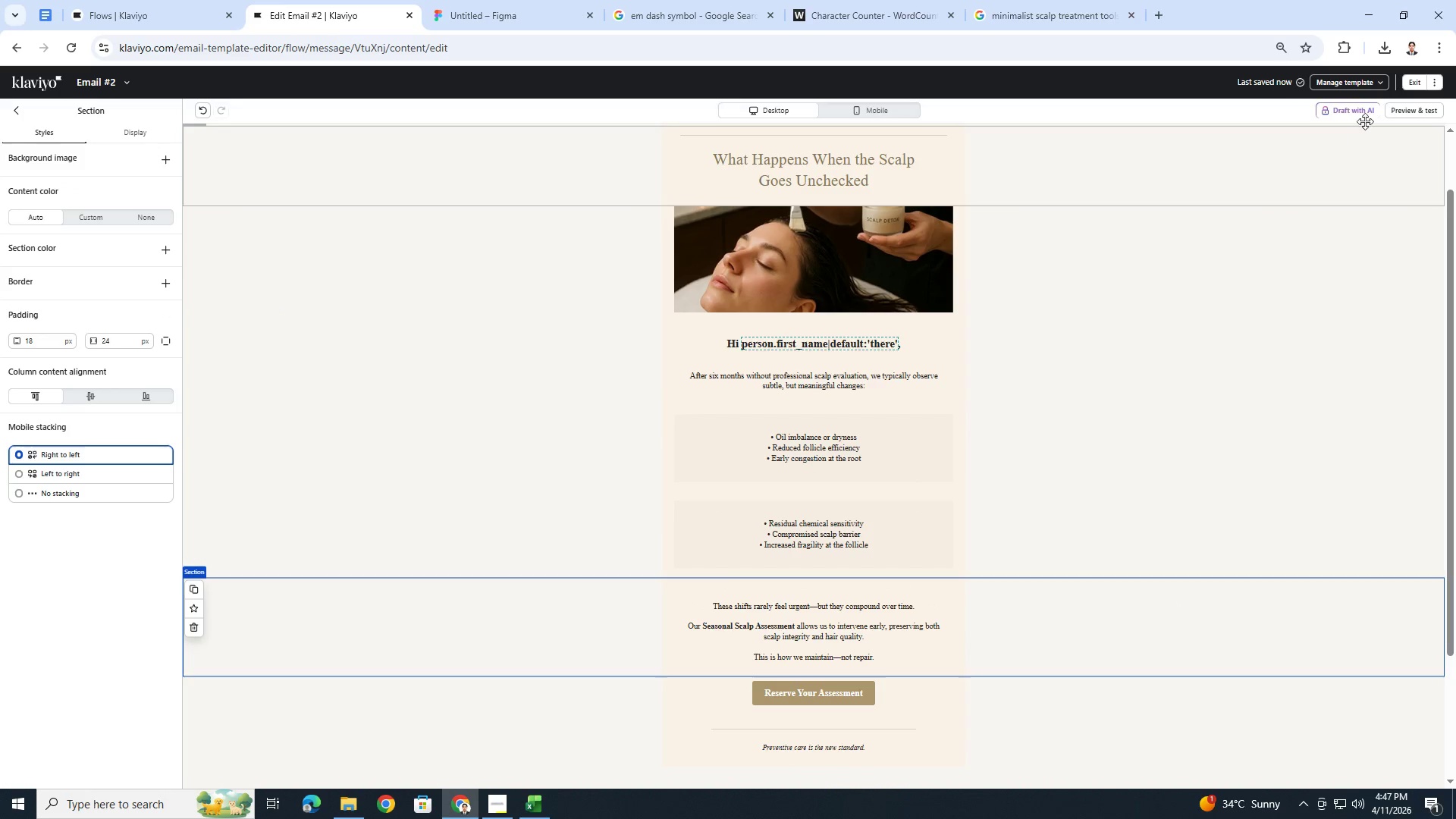 
left_click([1439, 110])
 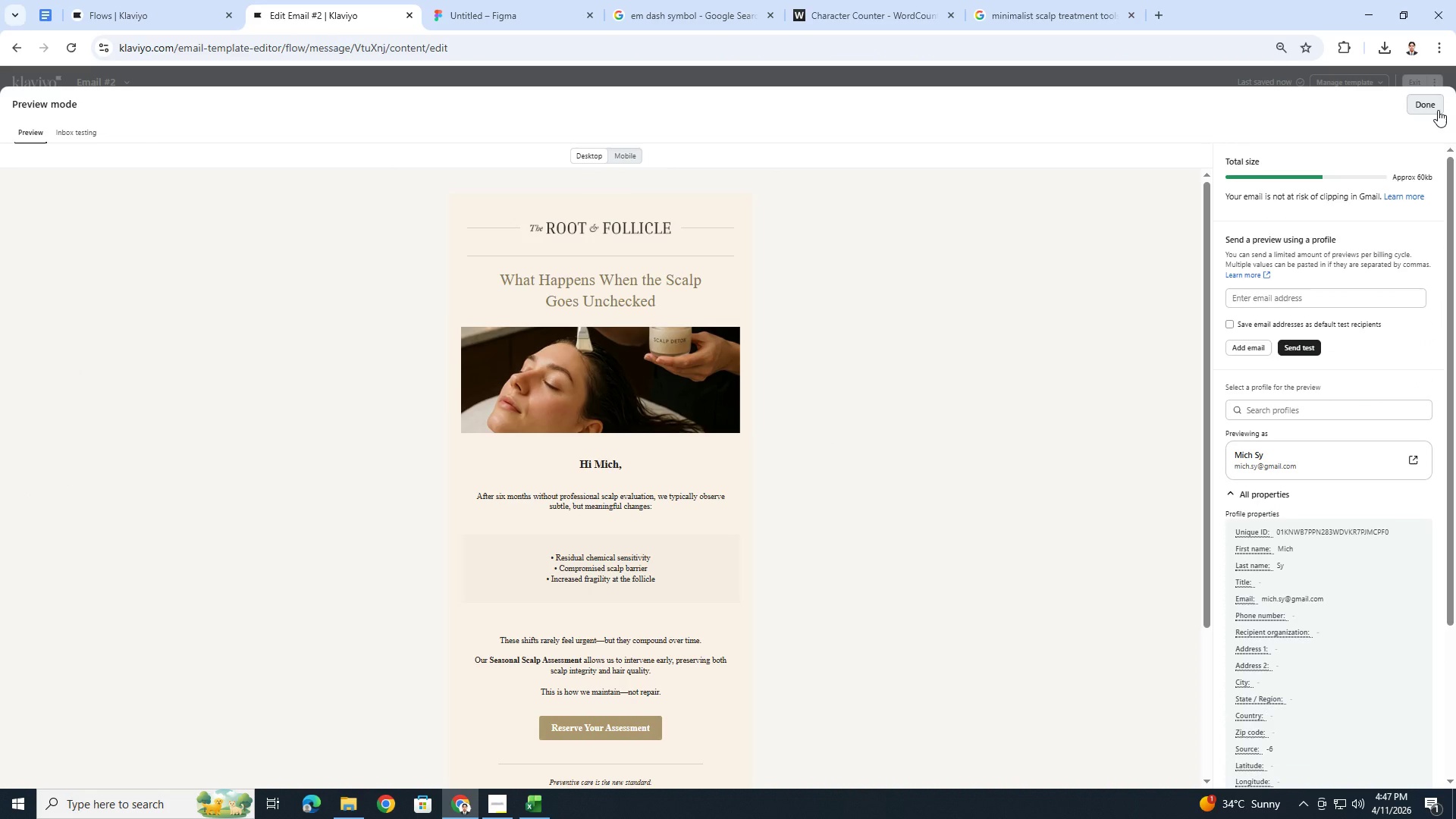 
wait(13.78)
 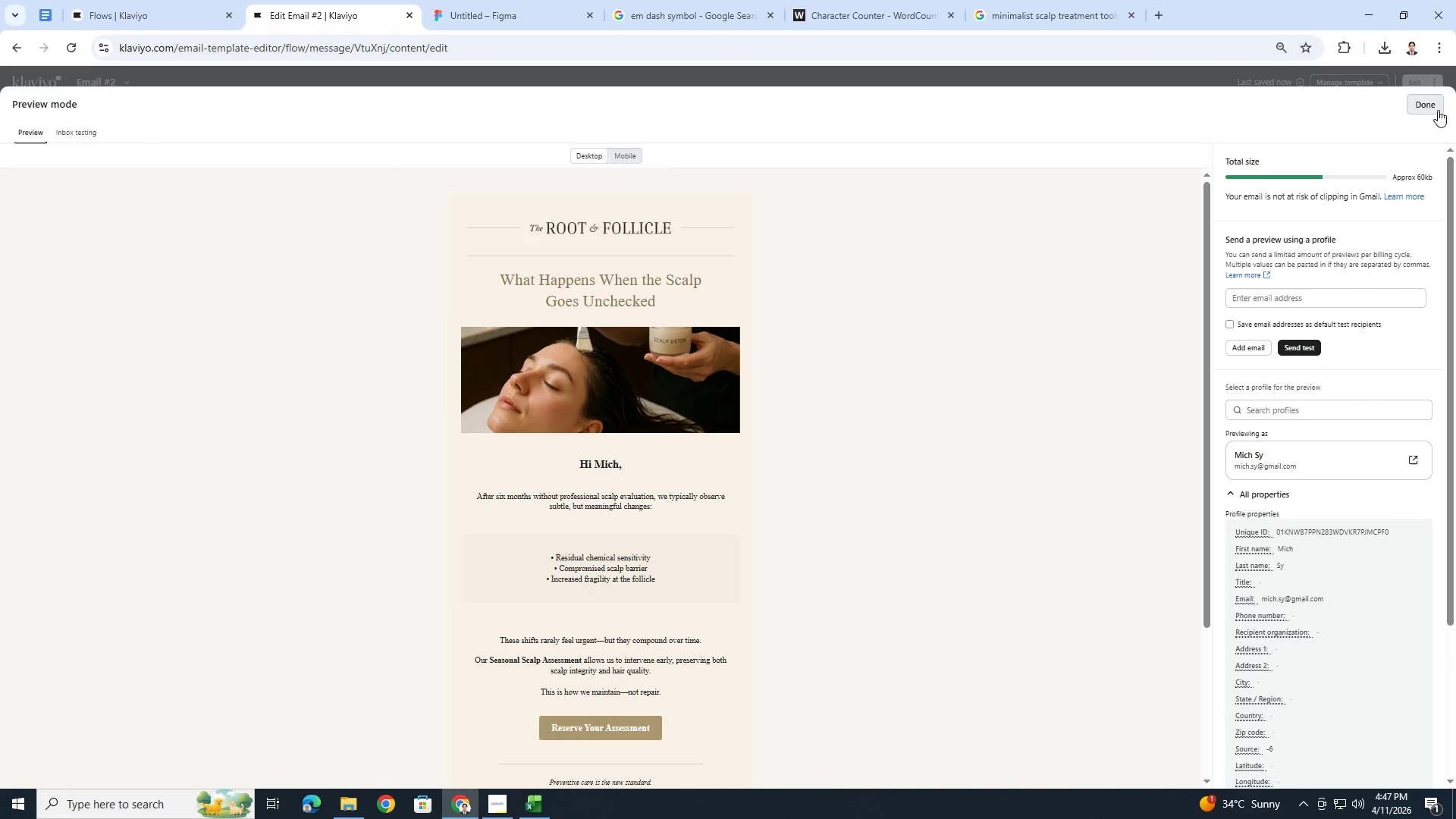 
scroll: coordinate [1070, 422], scroll_direction: down, amount: 5.0
 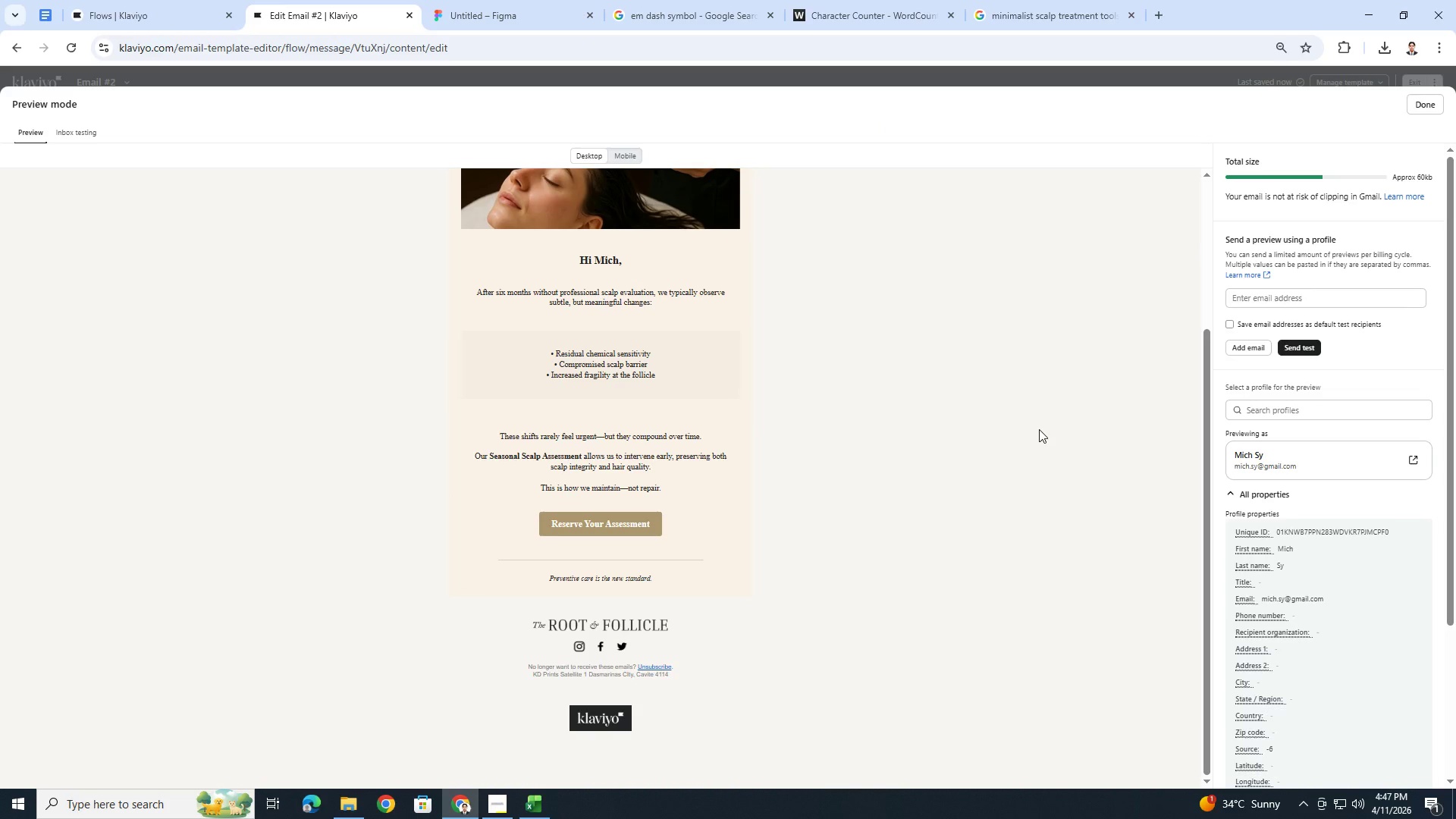 
scroll: coordinate [1039, 429], scroll_direction: up, amount: 3.0
 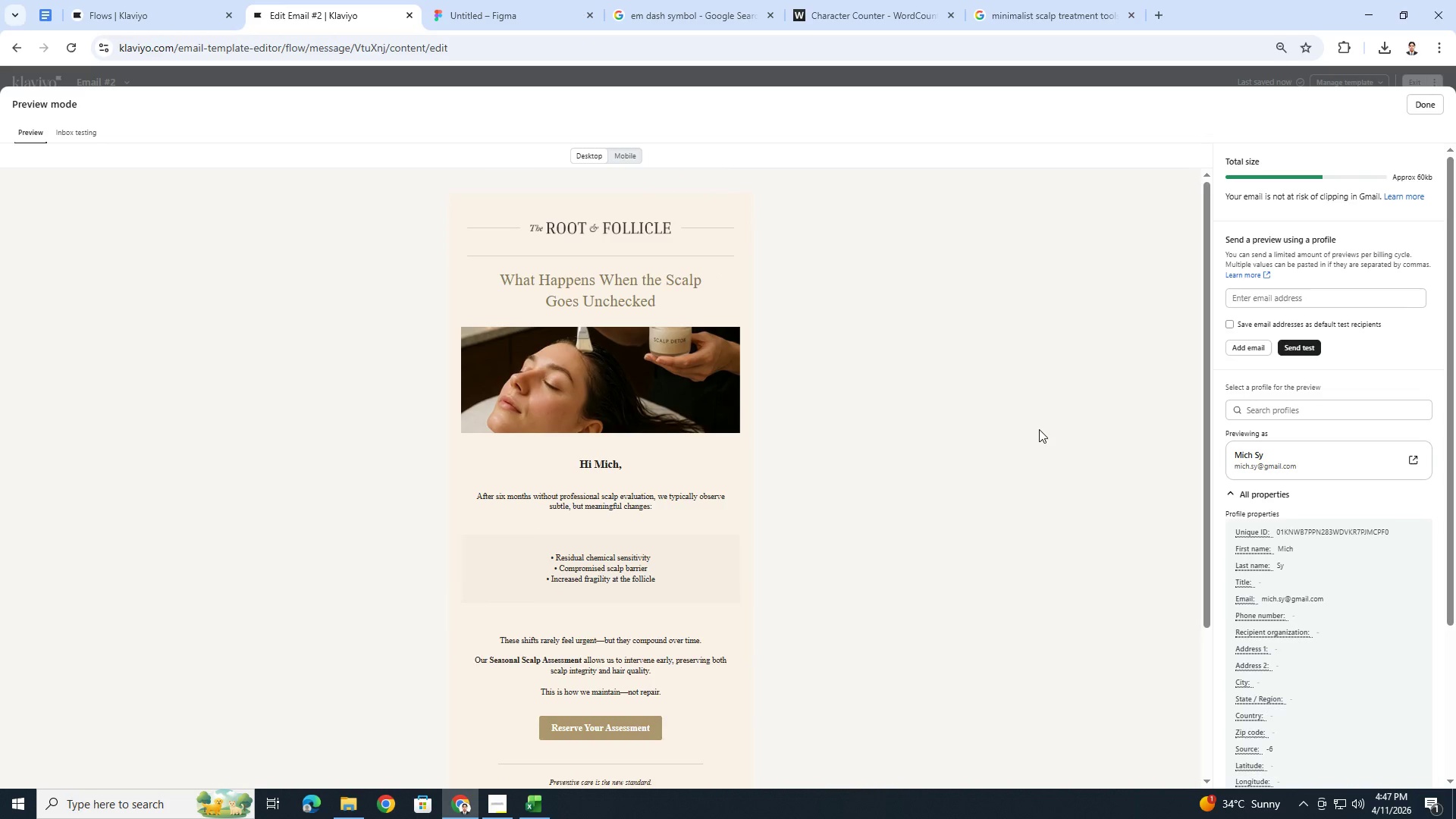 
scroll: coordinate [1032, 430], scroll_direction: down, amount: 4.0
 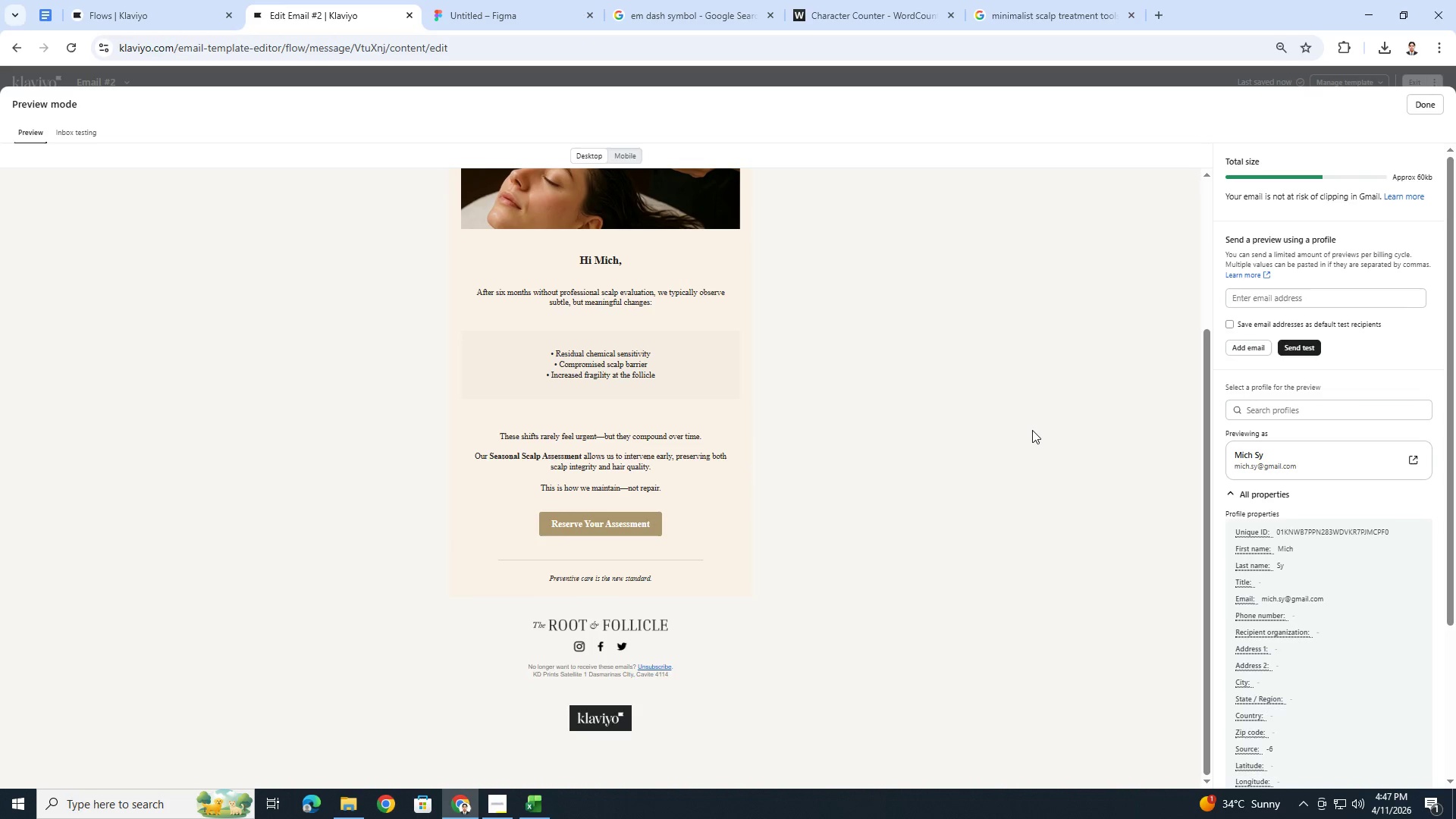 
scroll: coordinate [1032, 430], scroll_direction: up, amount: 1.0
 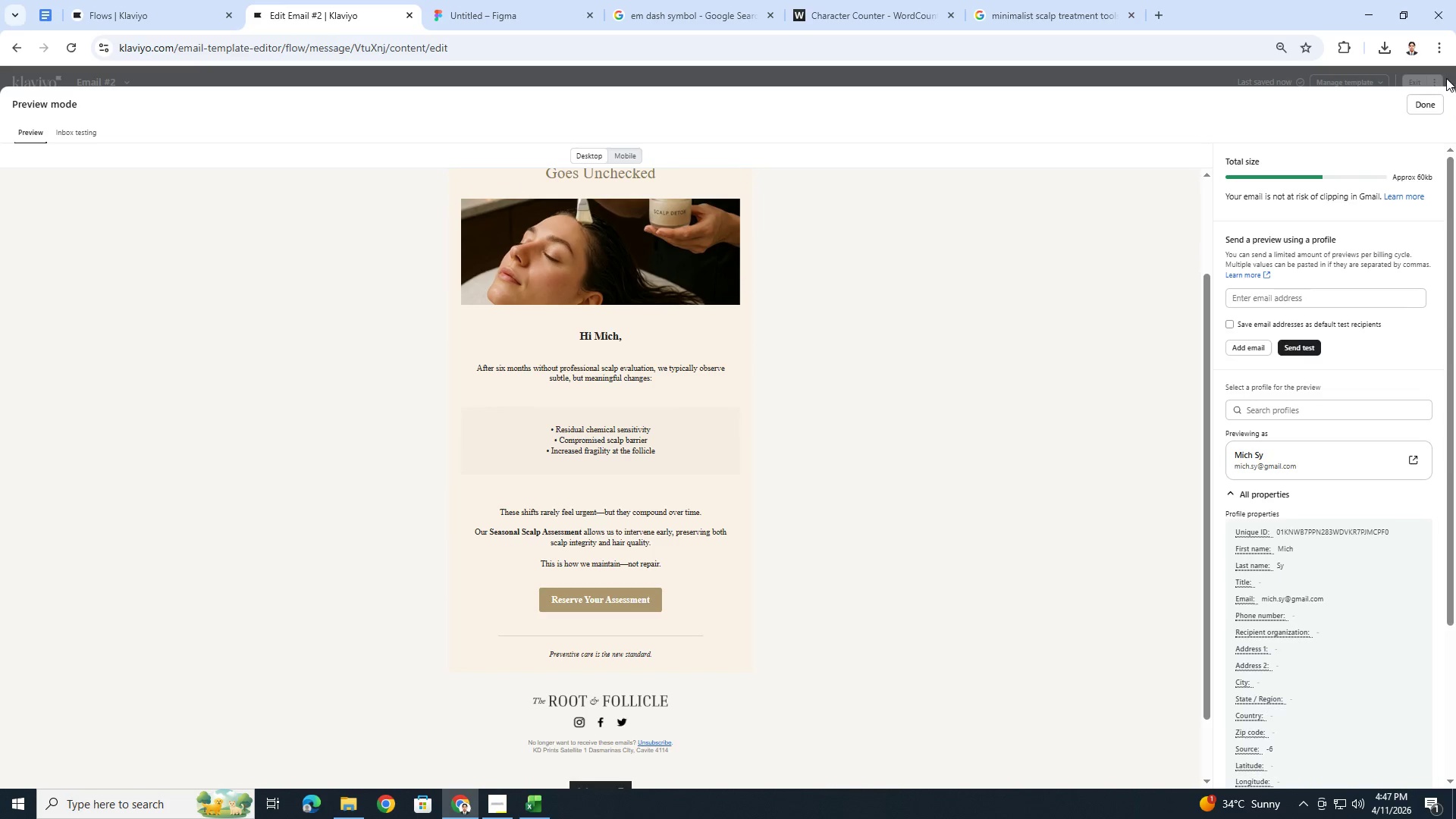 
left_click([1425, 106])
 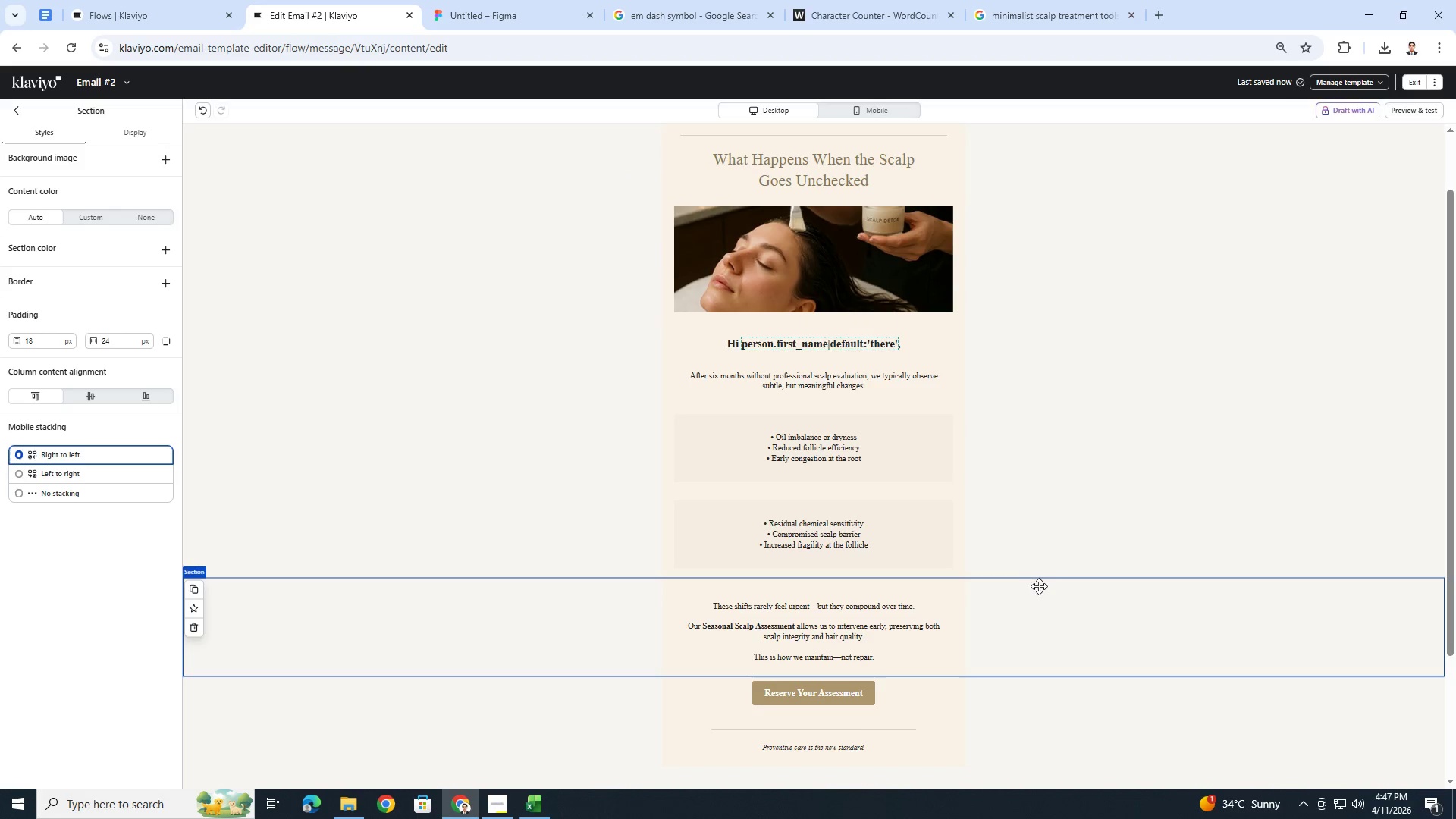 
scroll: coordinate [1039, 592], scroll_direction: down, amount: 1.0
 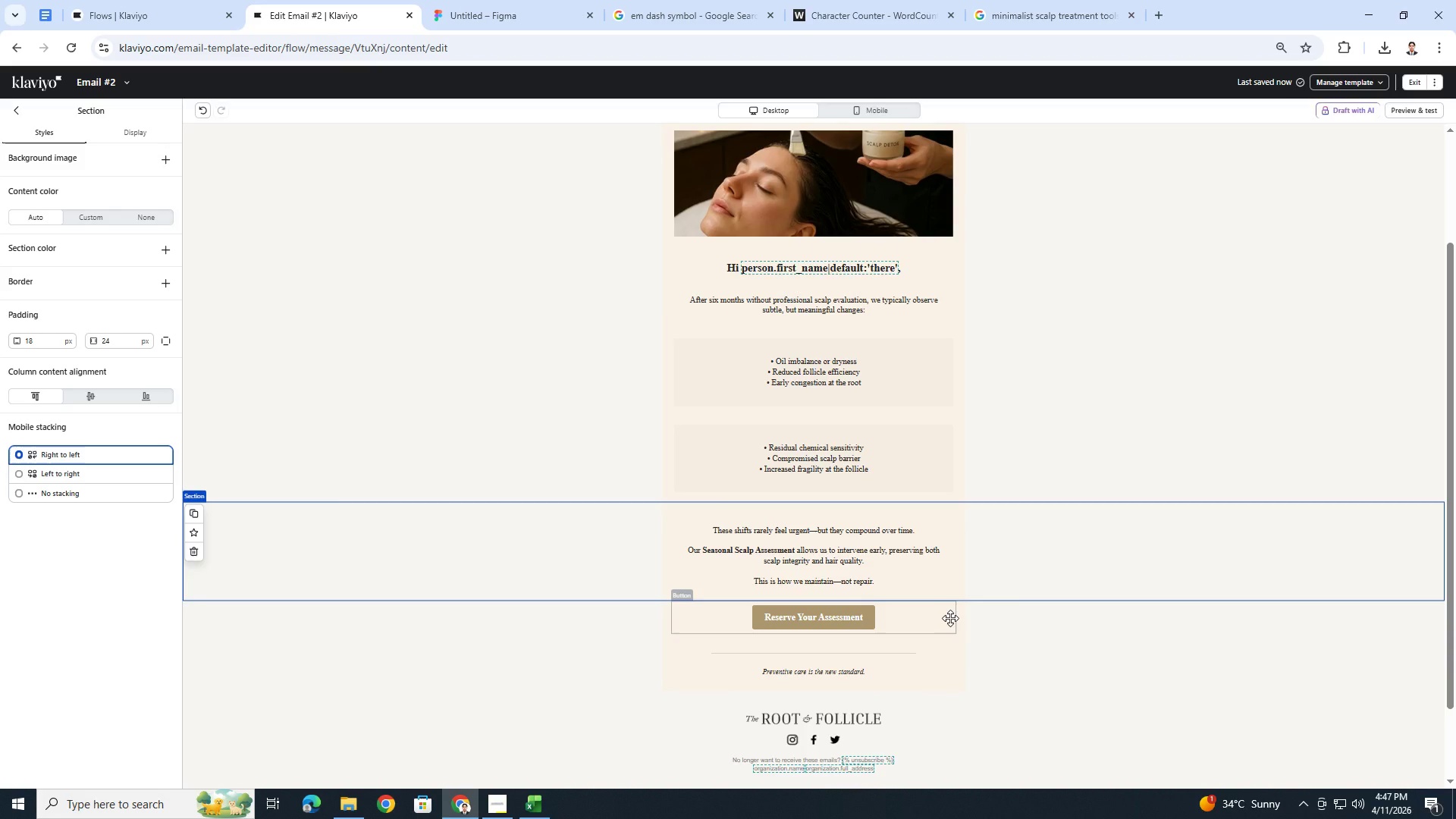 
left_click([950, 618])
 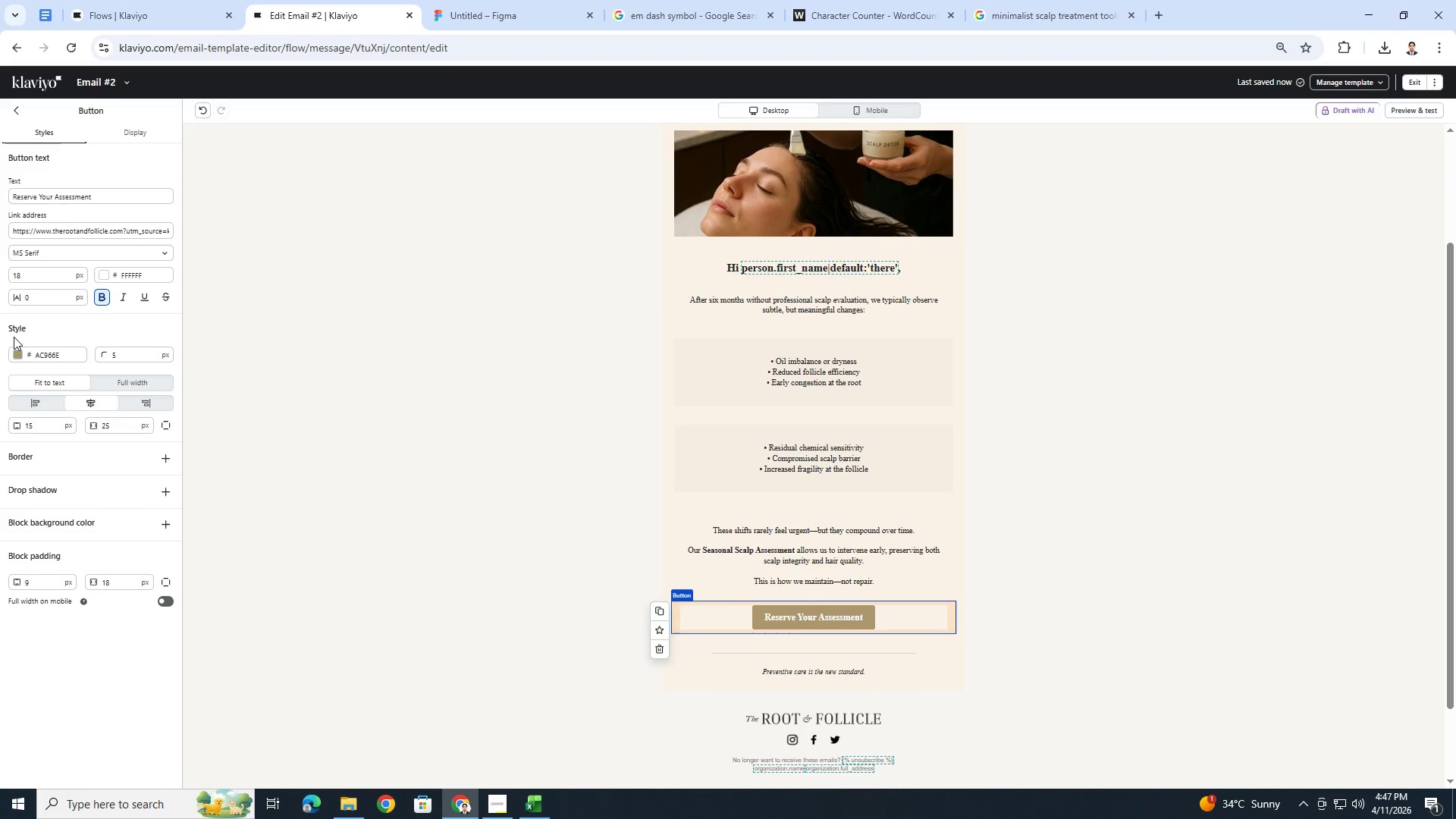 
left_click([16, 353])
 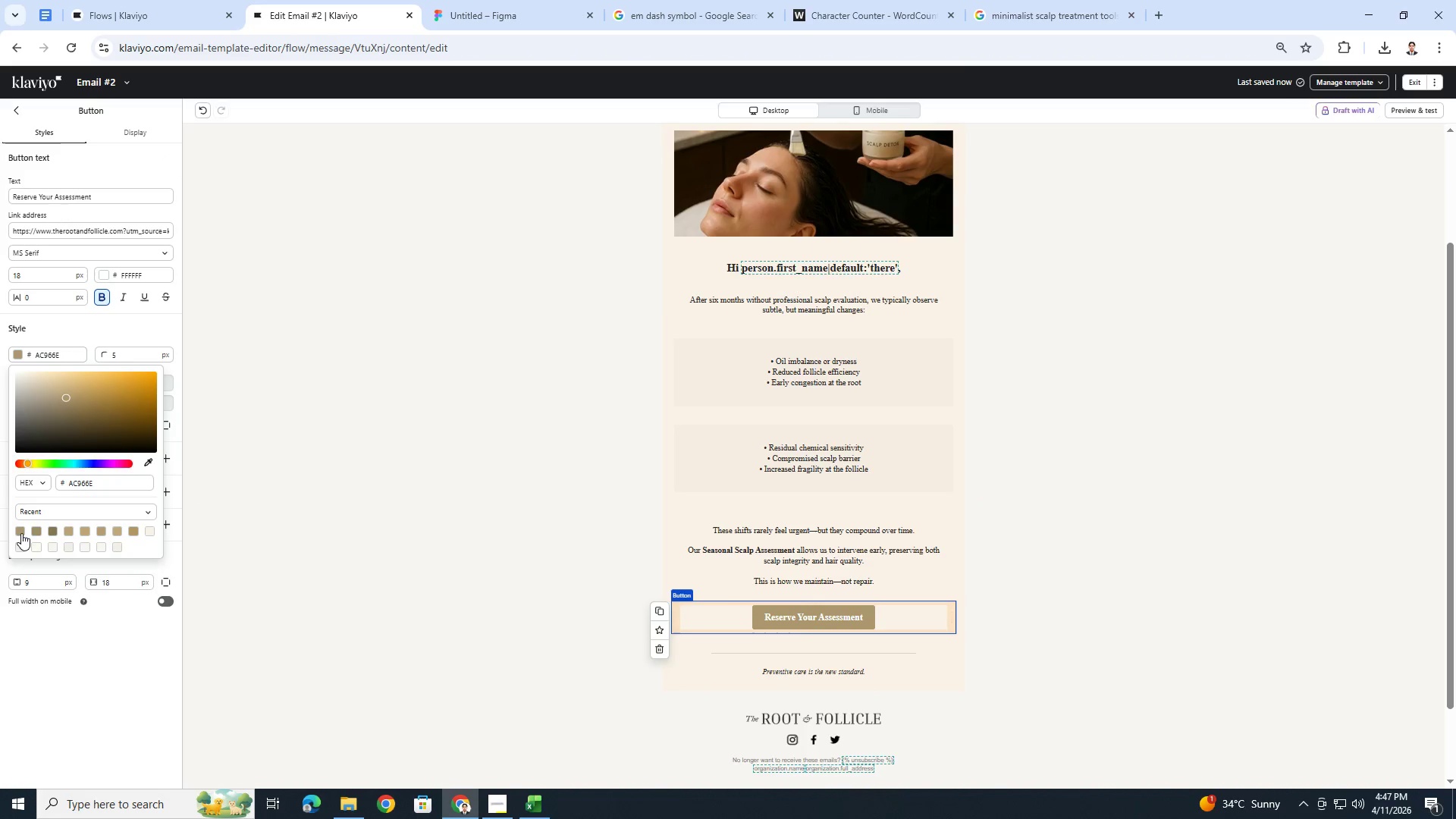 
left_click([49, 529])
 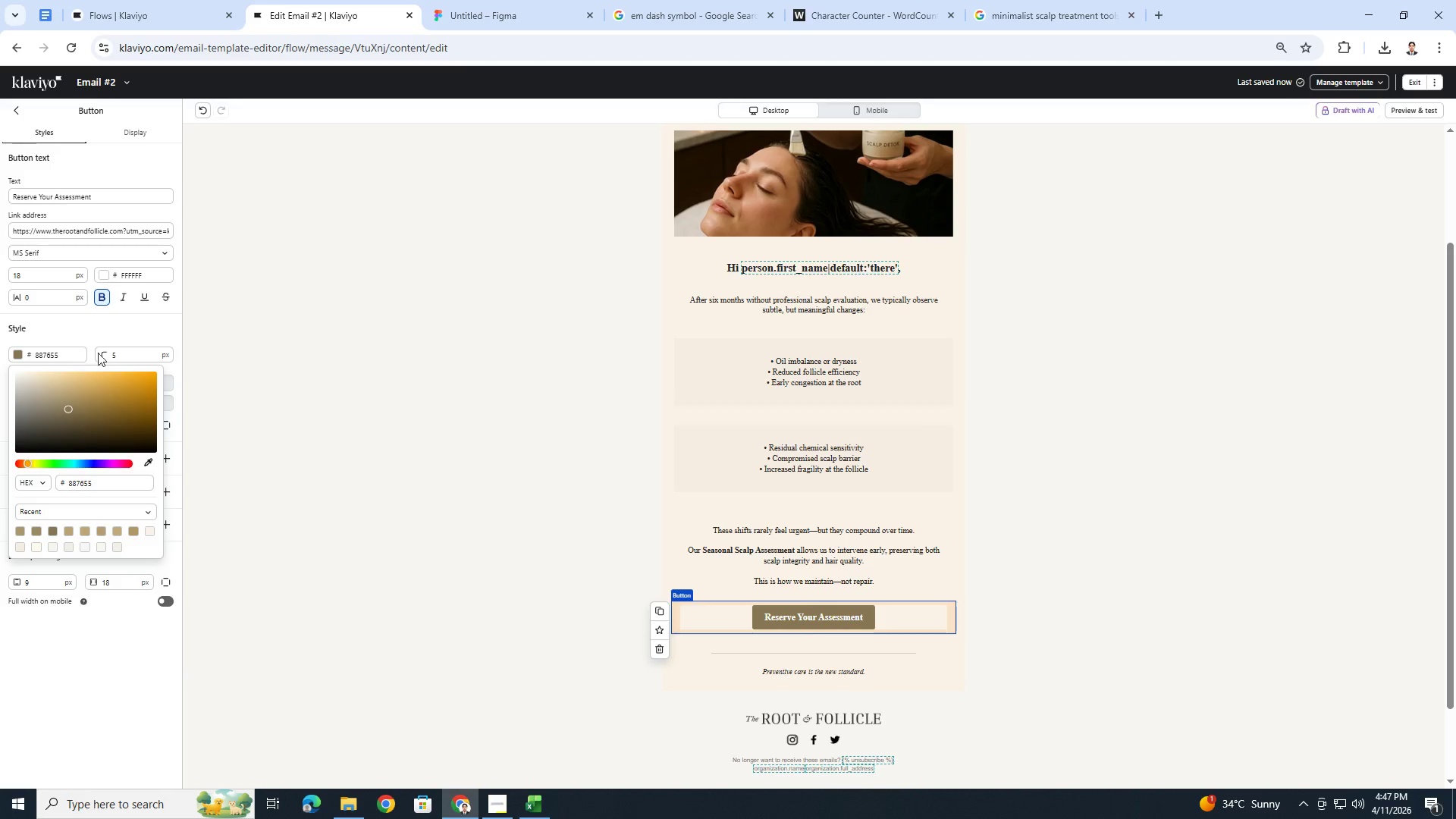 
double_click([77, 353])
 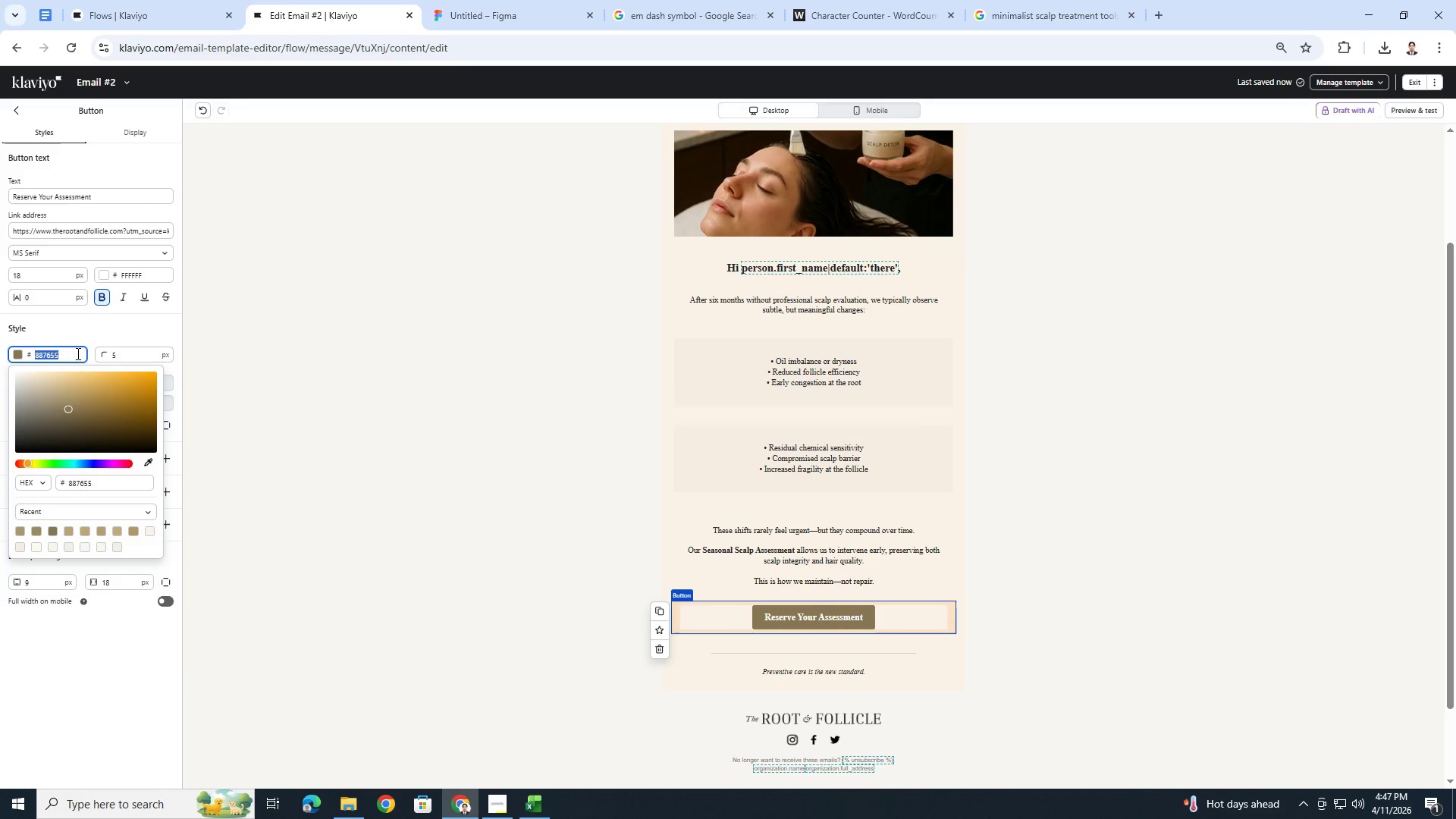 
key(Control+C)
 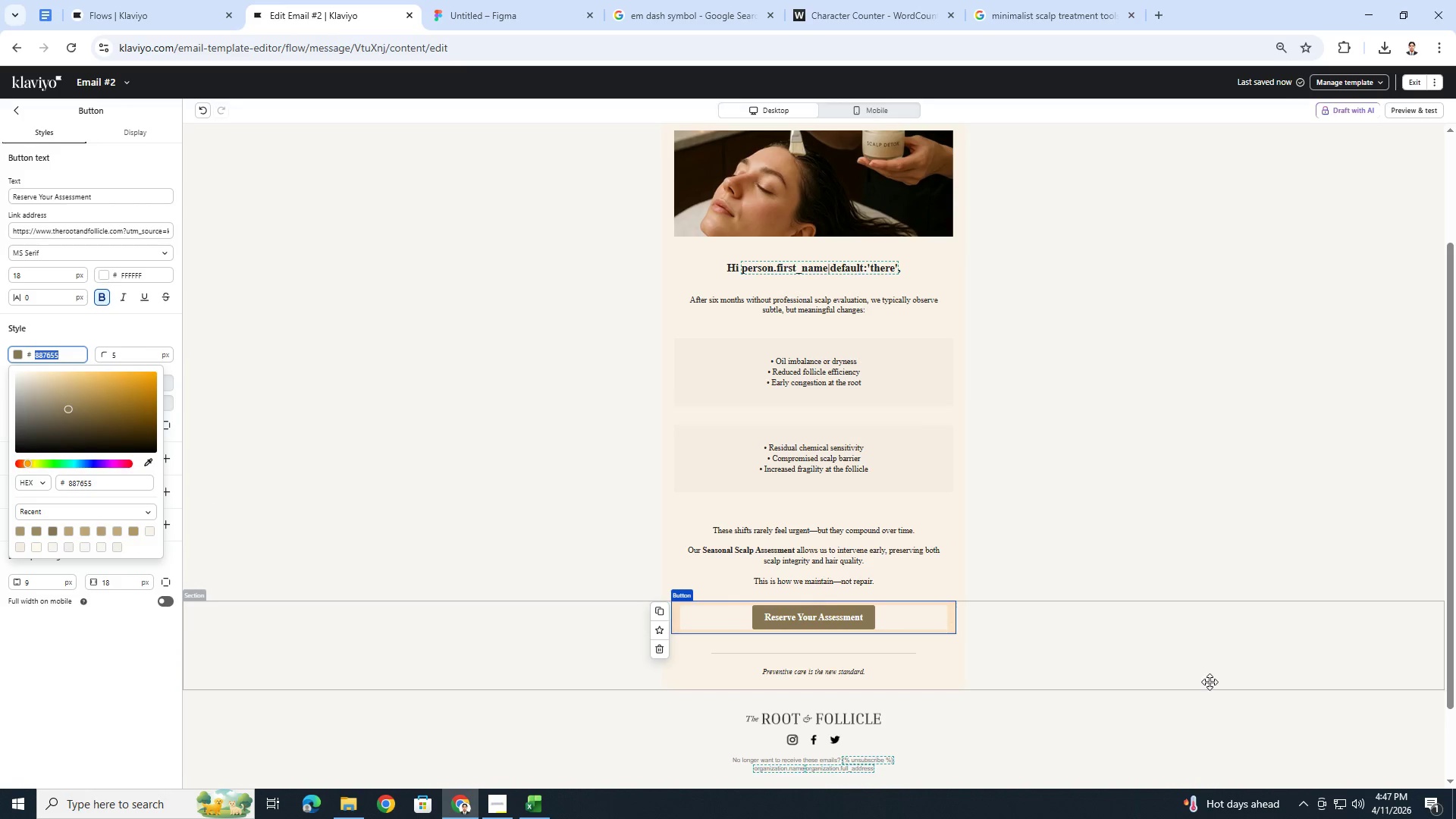 
left_click([1210, 682])
 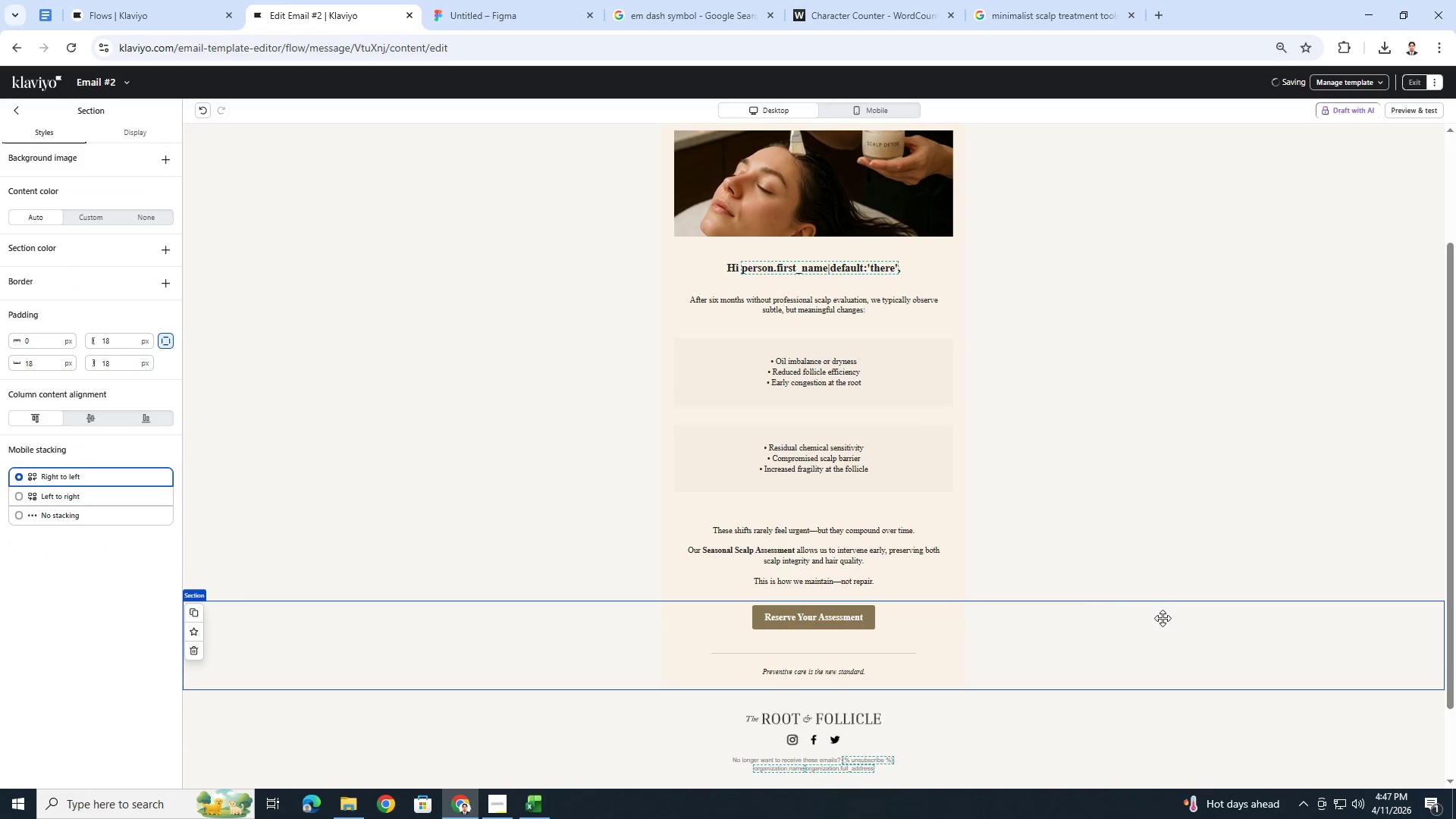 
hold_key(key=ControlLeft, duration=1.5)
 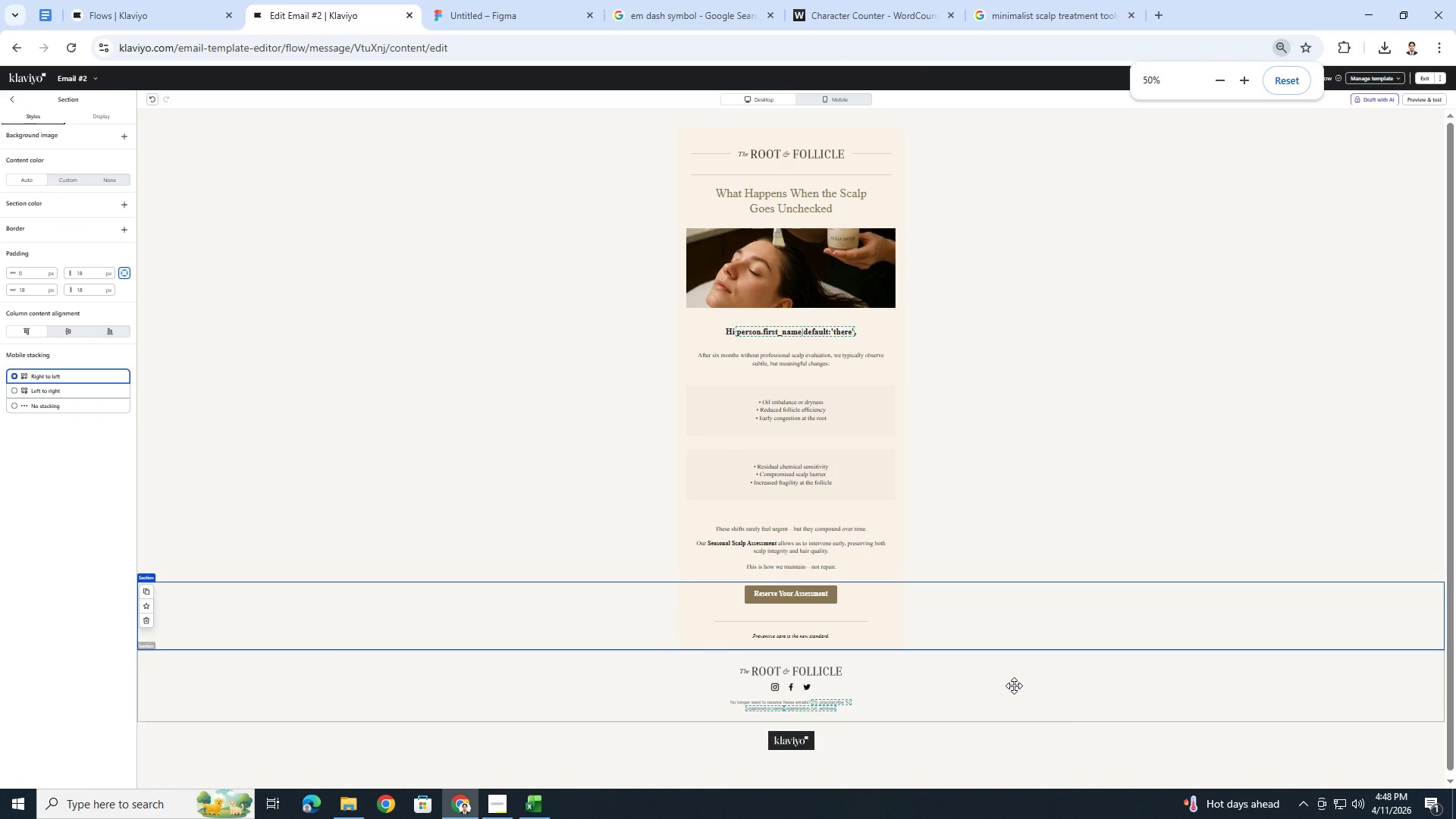 
scroll: coordinate [1160, 615], scroll_direction: up, amount: 2.0
 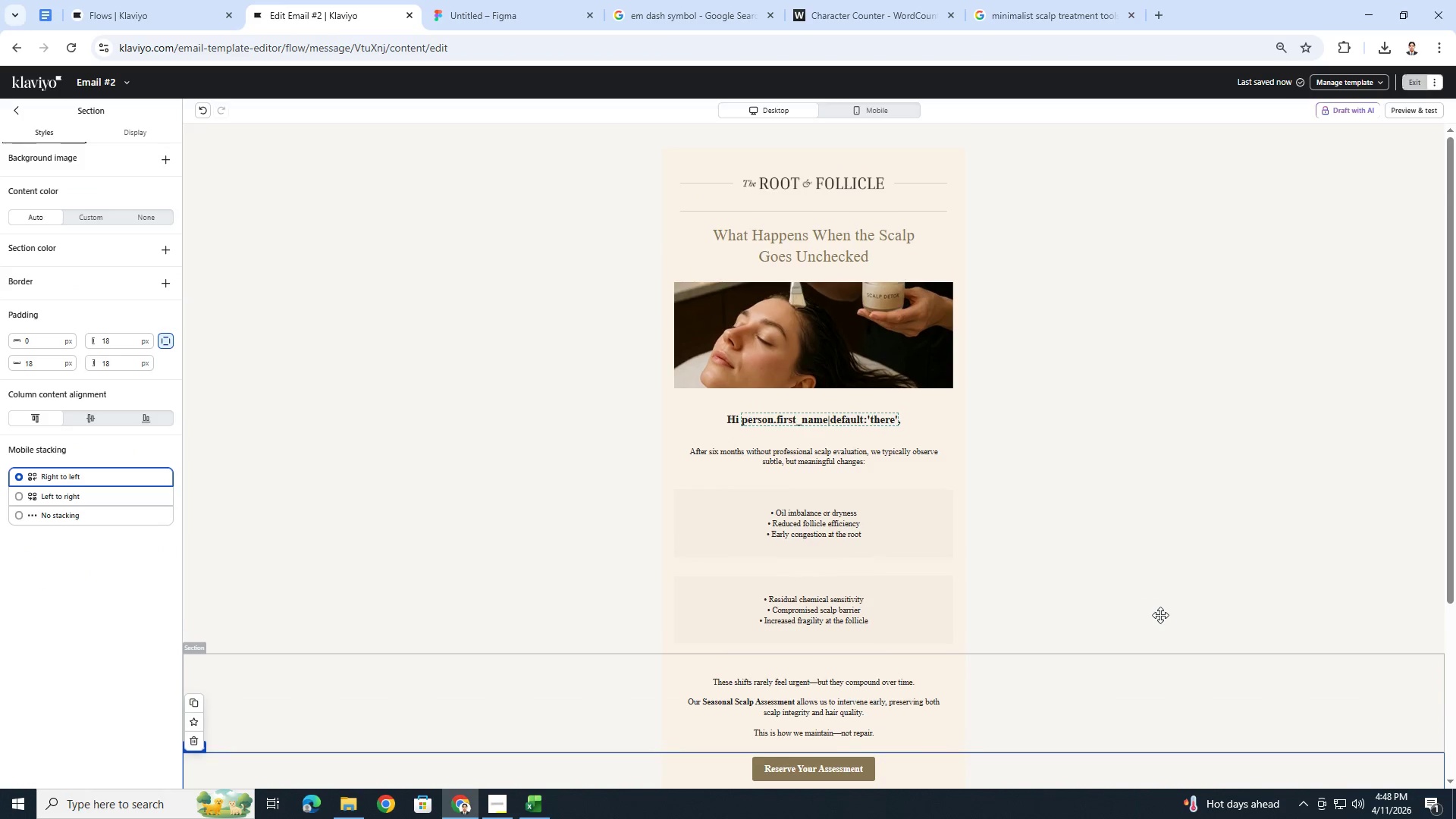 
scroll: coordinate [1160, 615], scroll_direction: down, amount: 3.0
 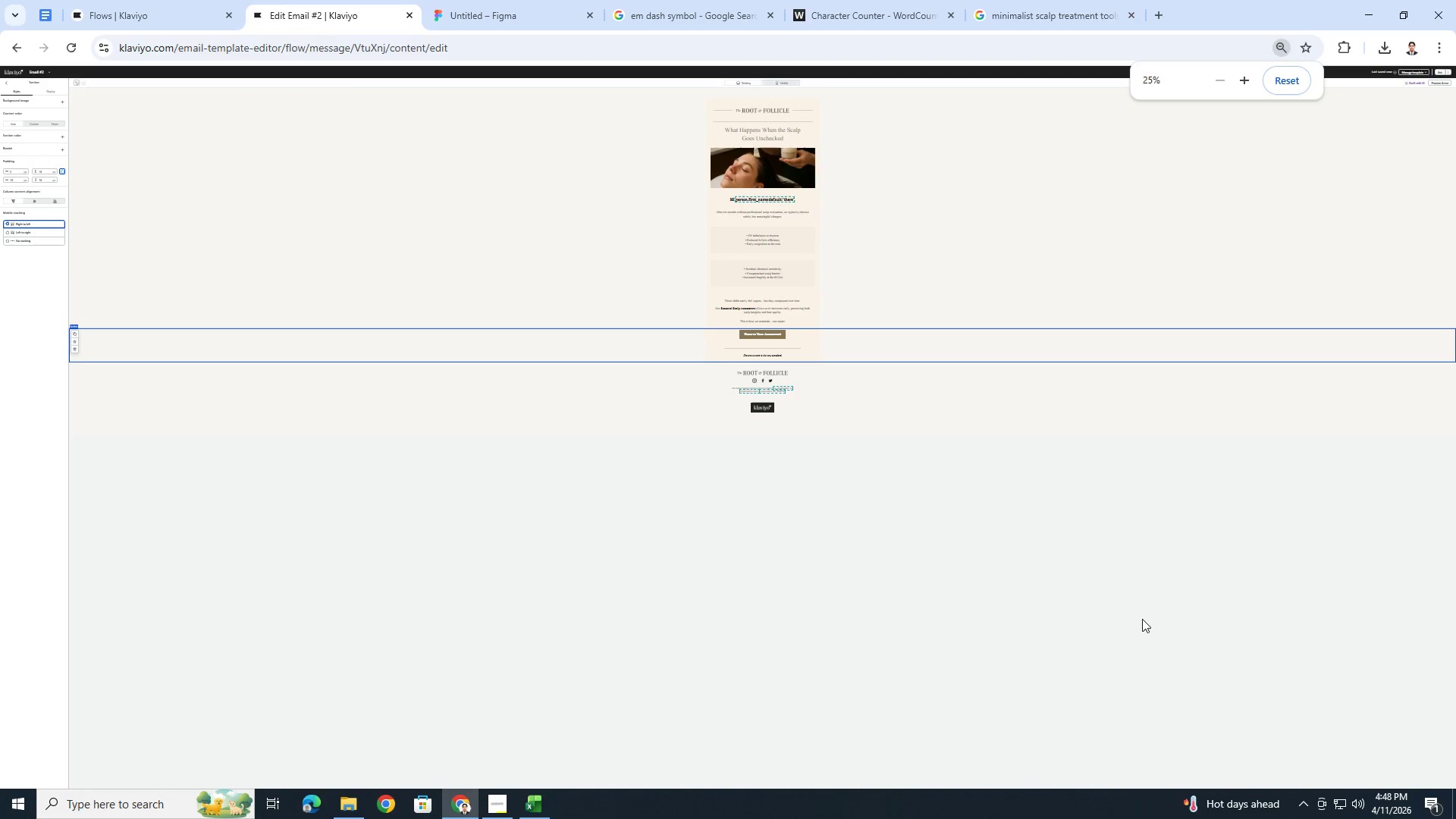 
scroll: coordinate [1133, 620], scroll_direction: up, amount: 2.0
 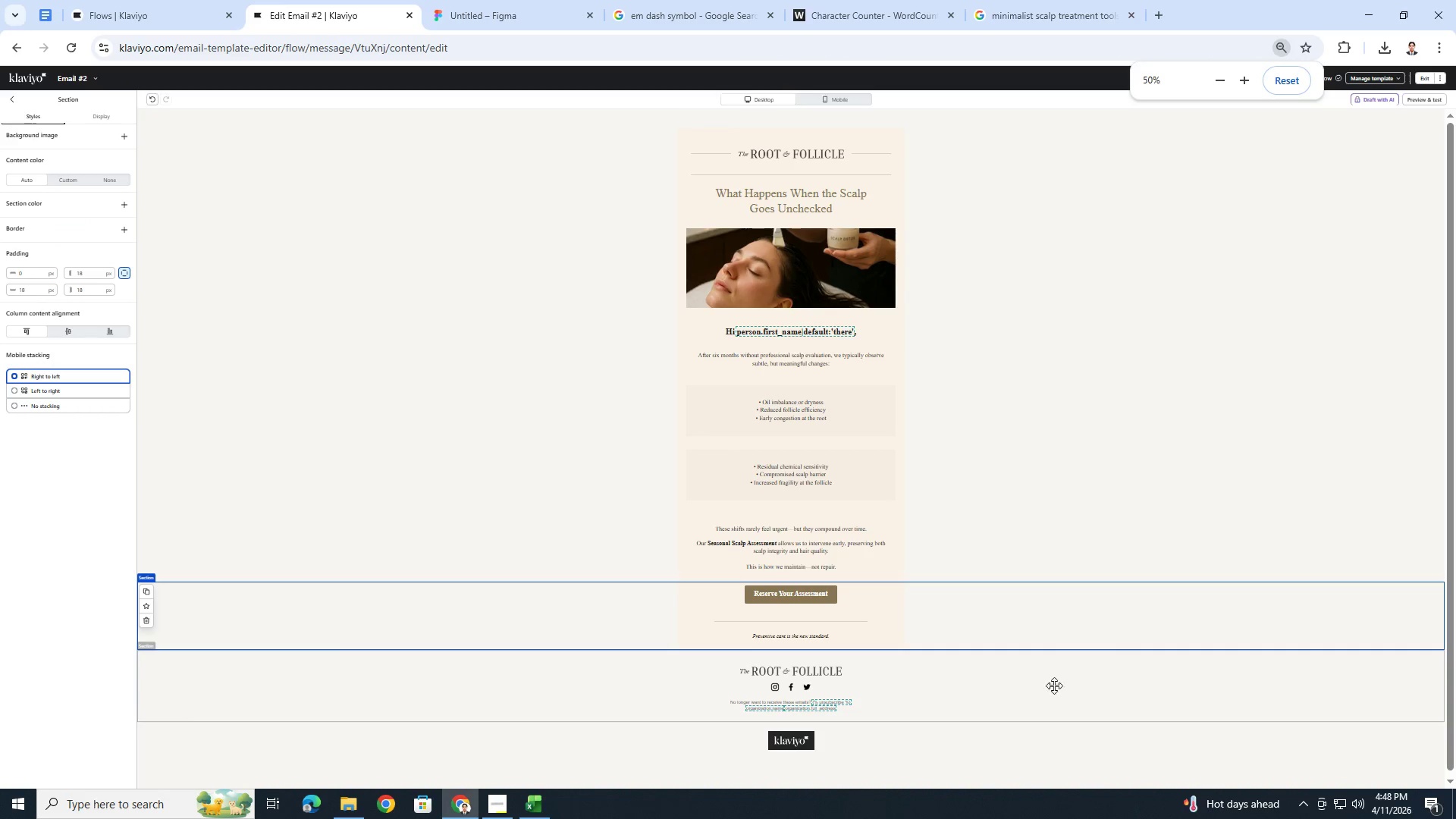 
left_click([1014, 686])
 